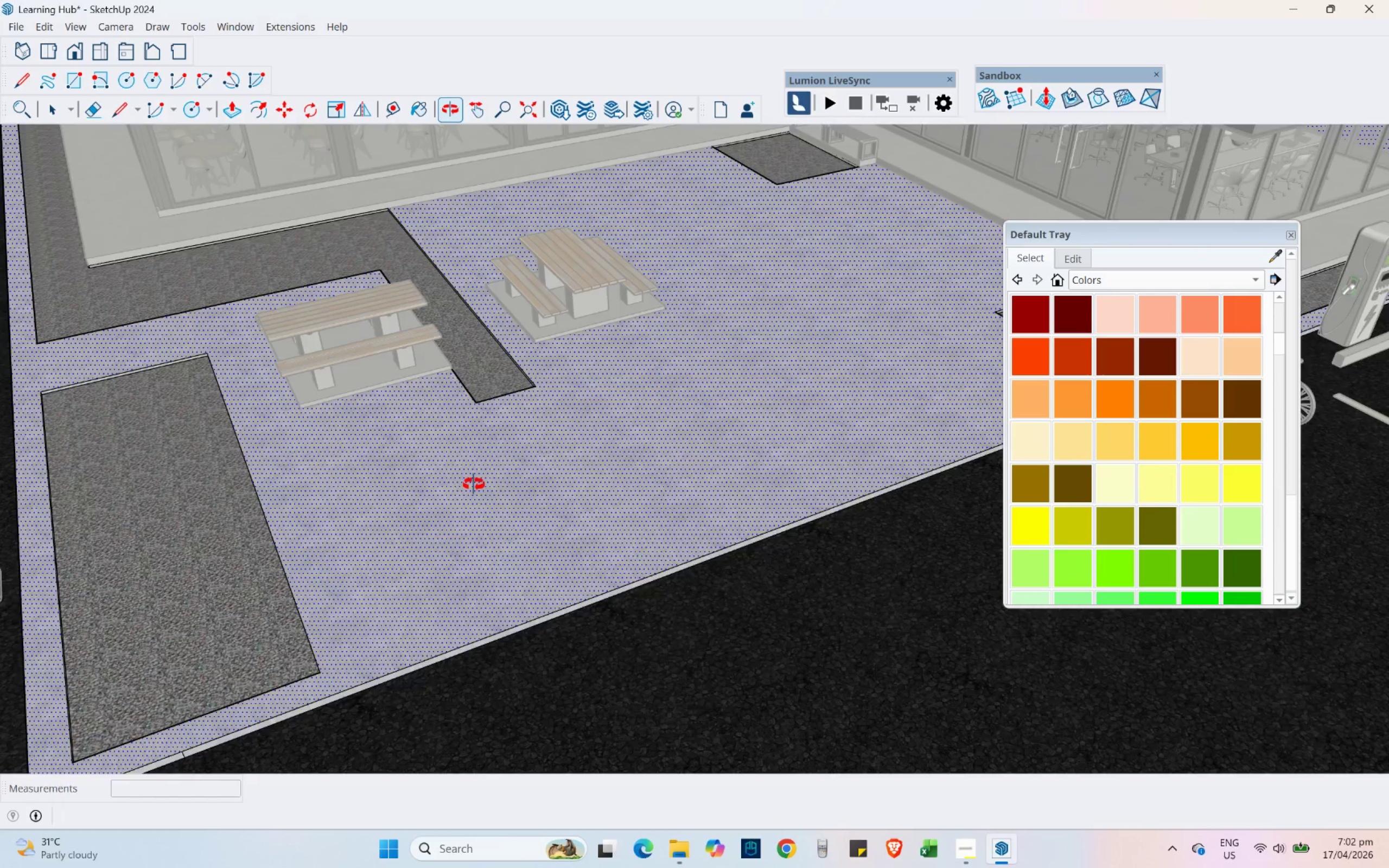 
hold_key(key=ShiftLeft, duration=0.48)
 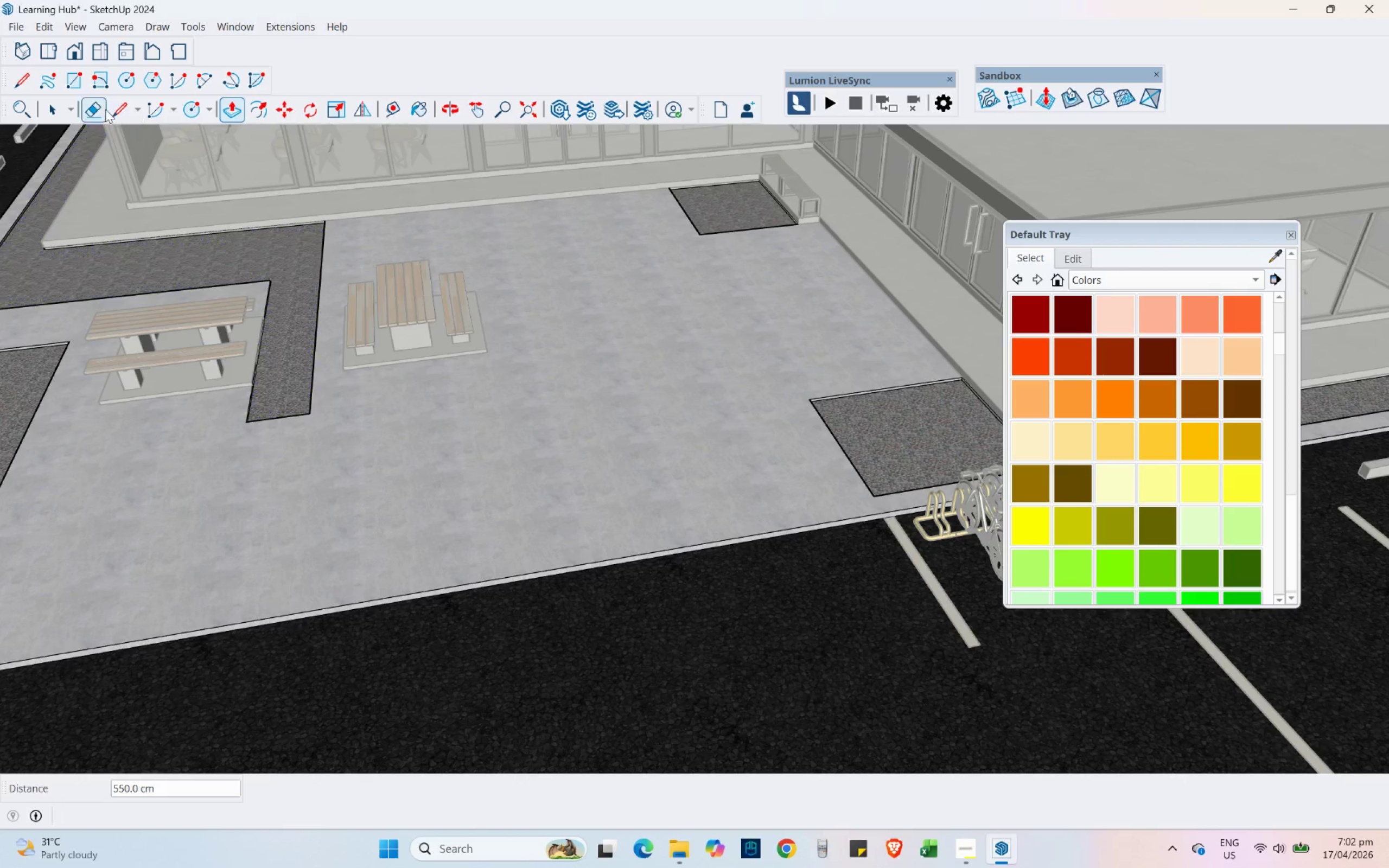 
left_click([59, 102])
 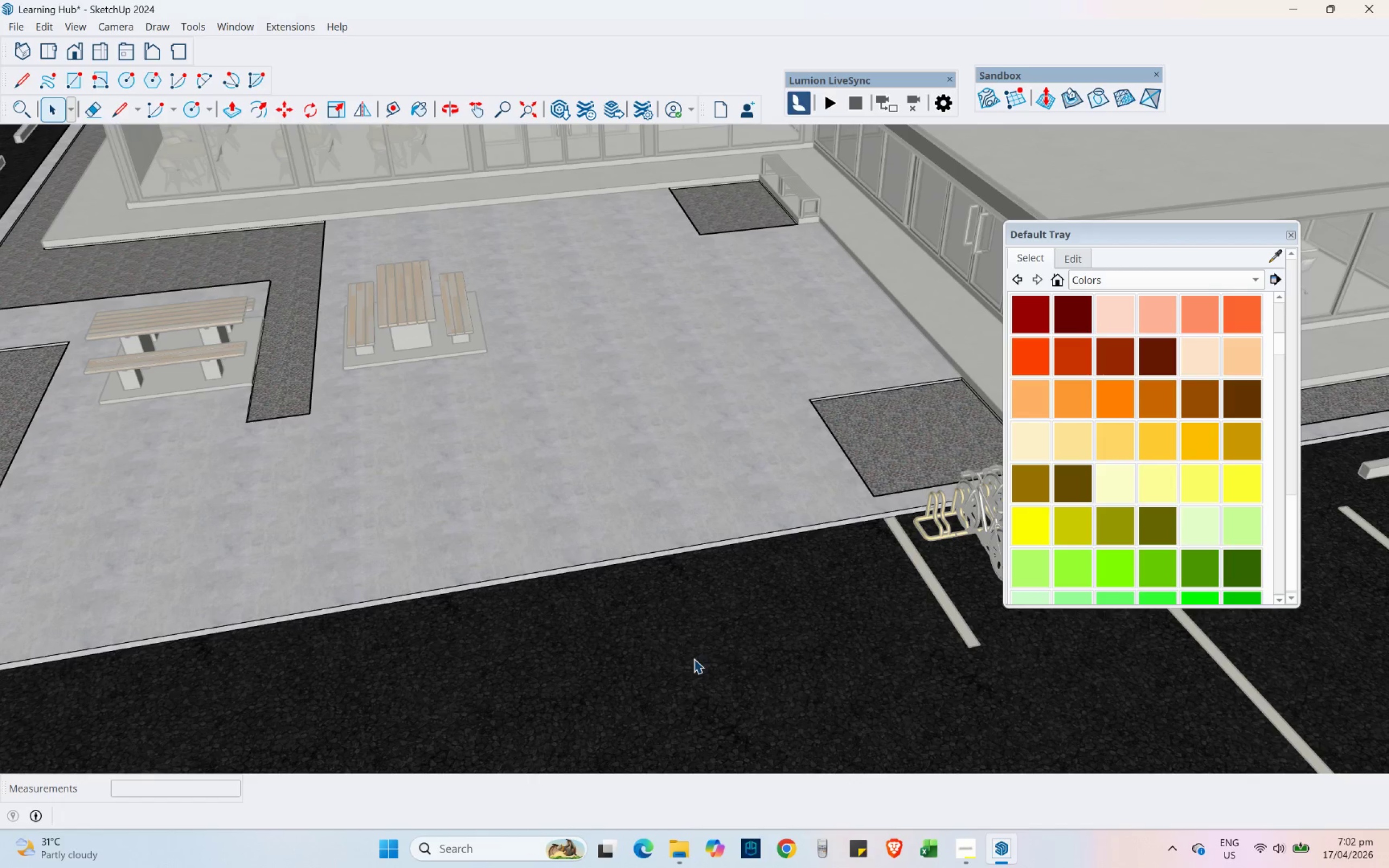 
left_click([732, 662])
 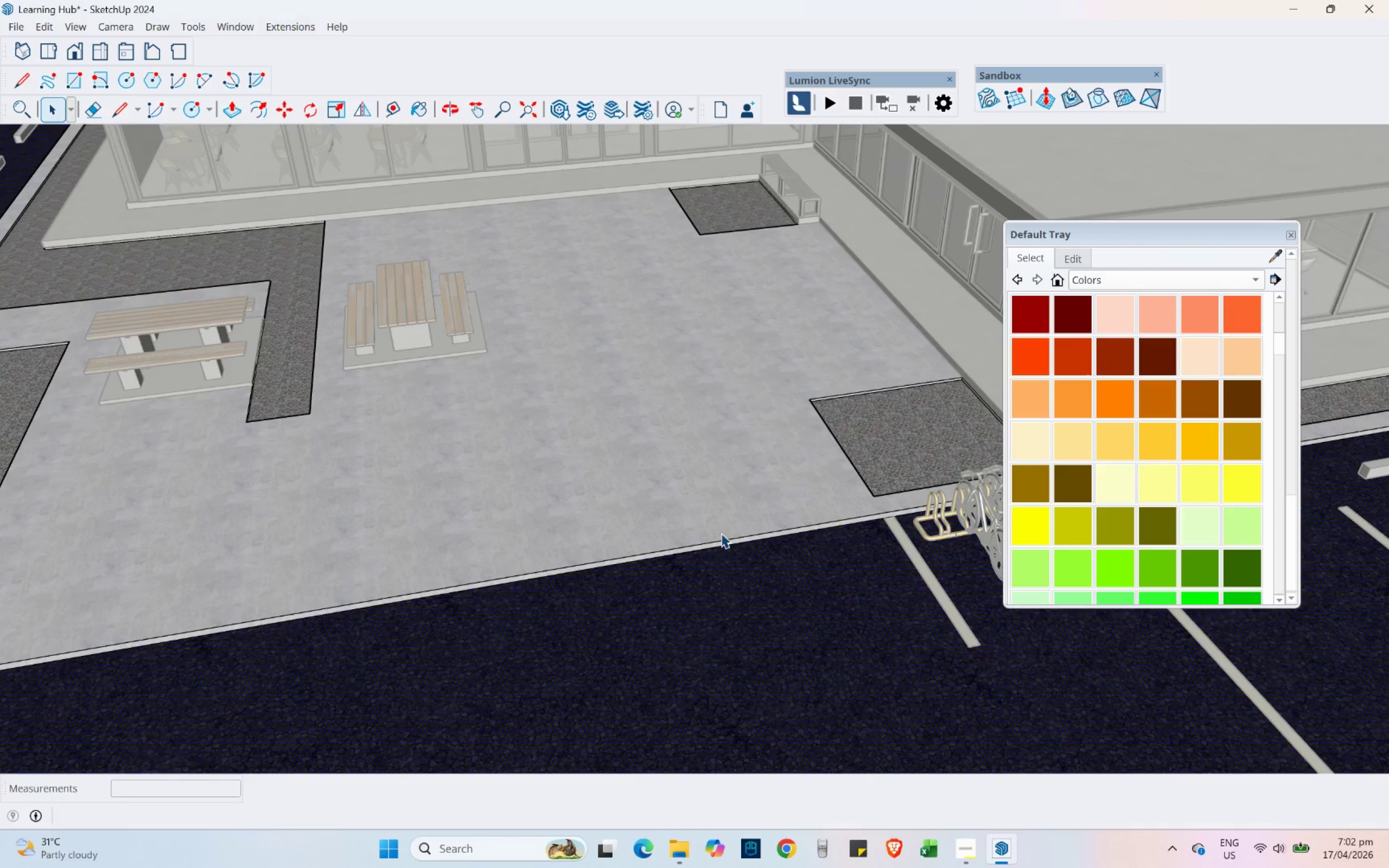 
key(Escape)
 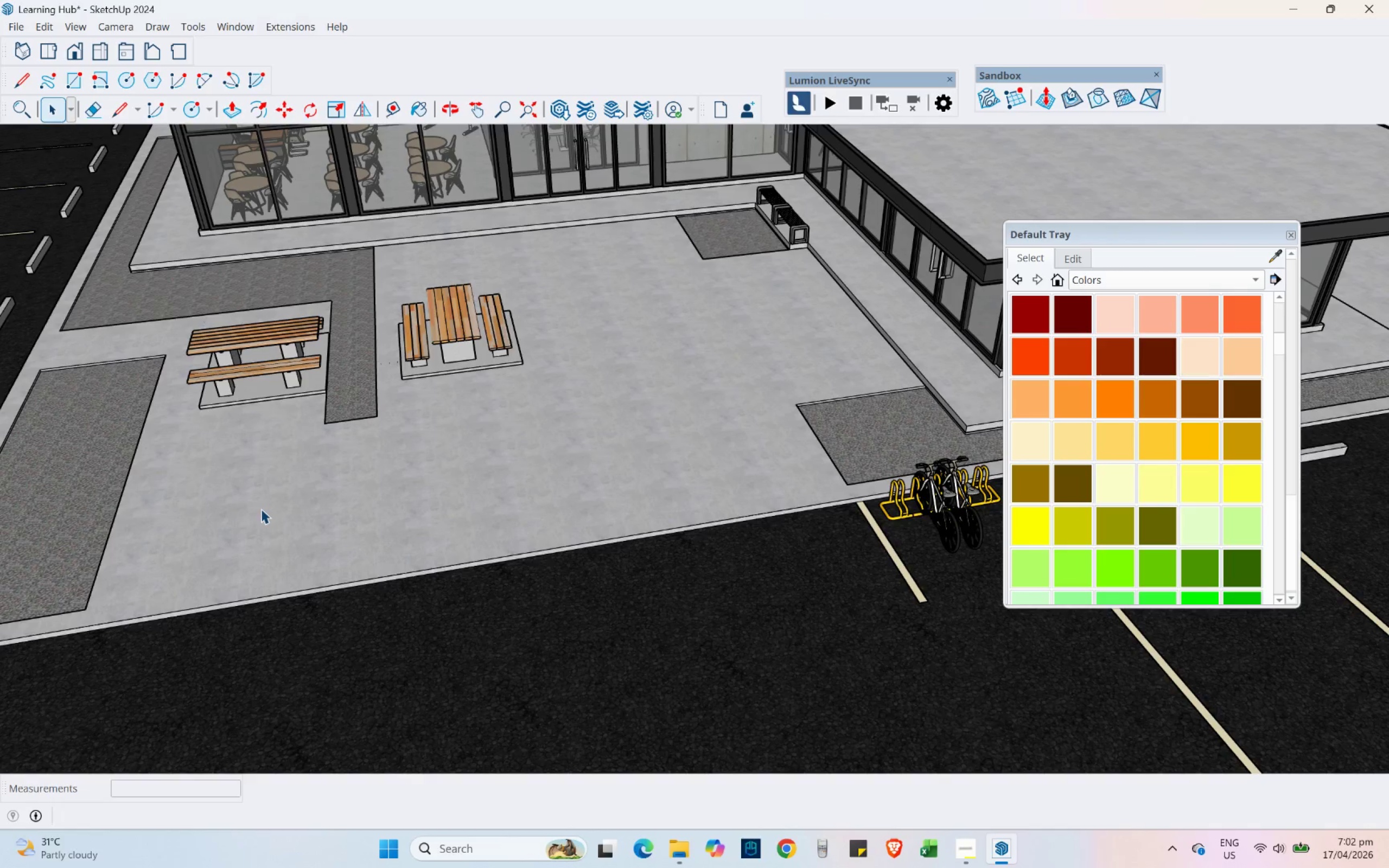 
scroll: coordinate [725, 431], scroll_direction: down, amount: 2.0
 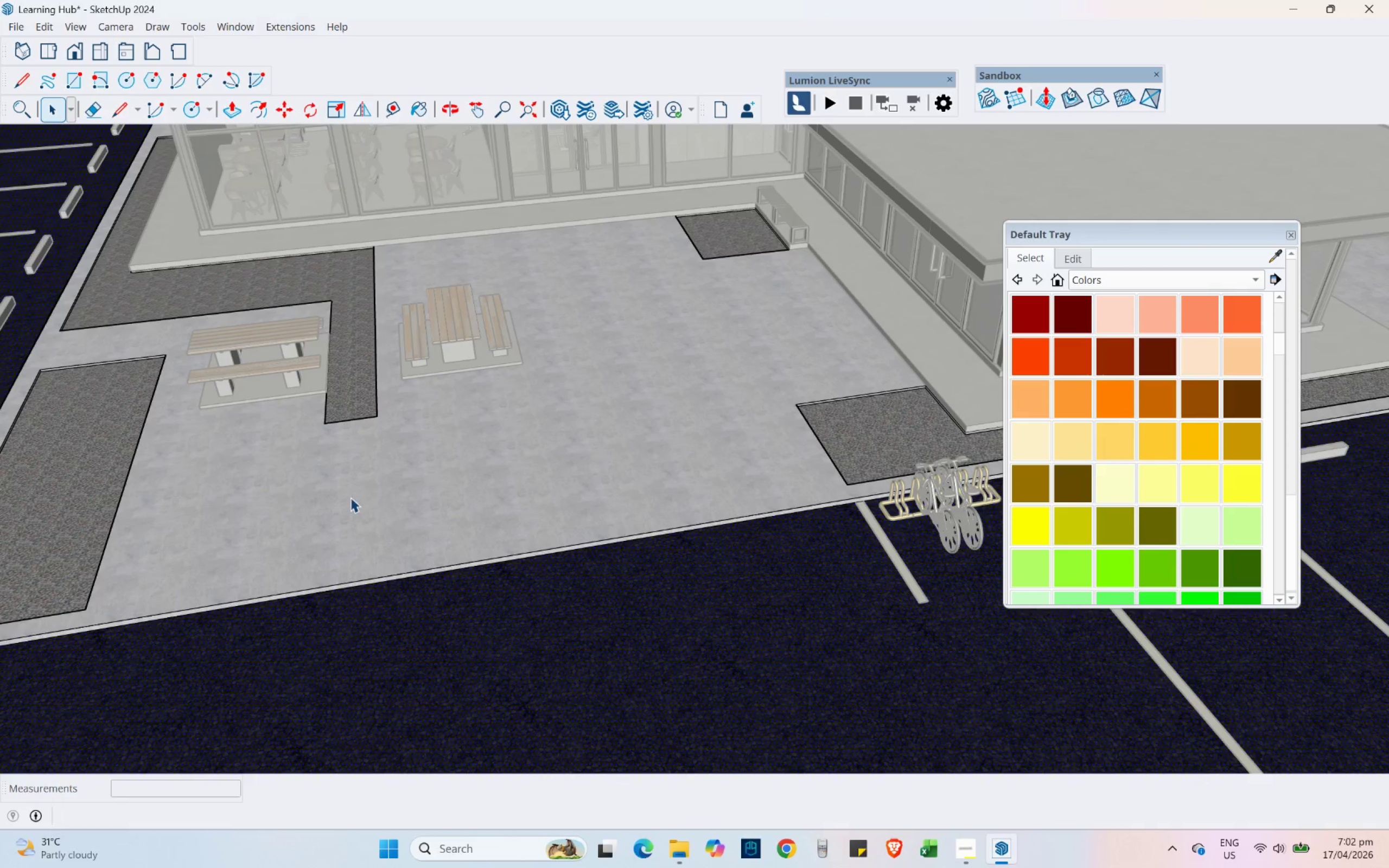 
hold_key(key=ShiftLeft, duration=0.92)
 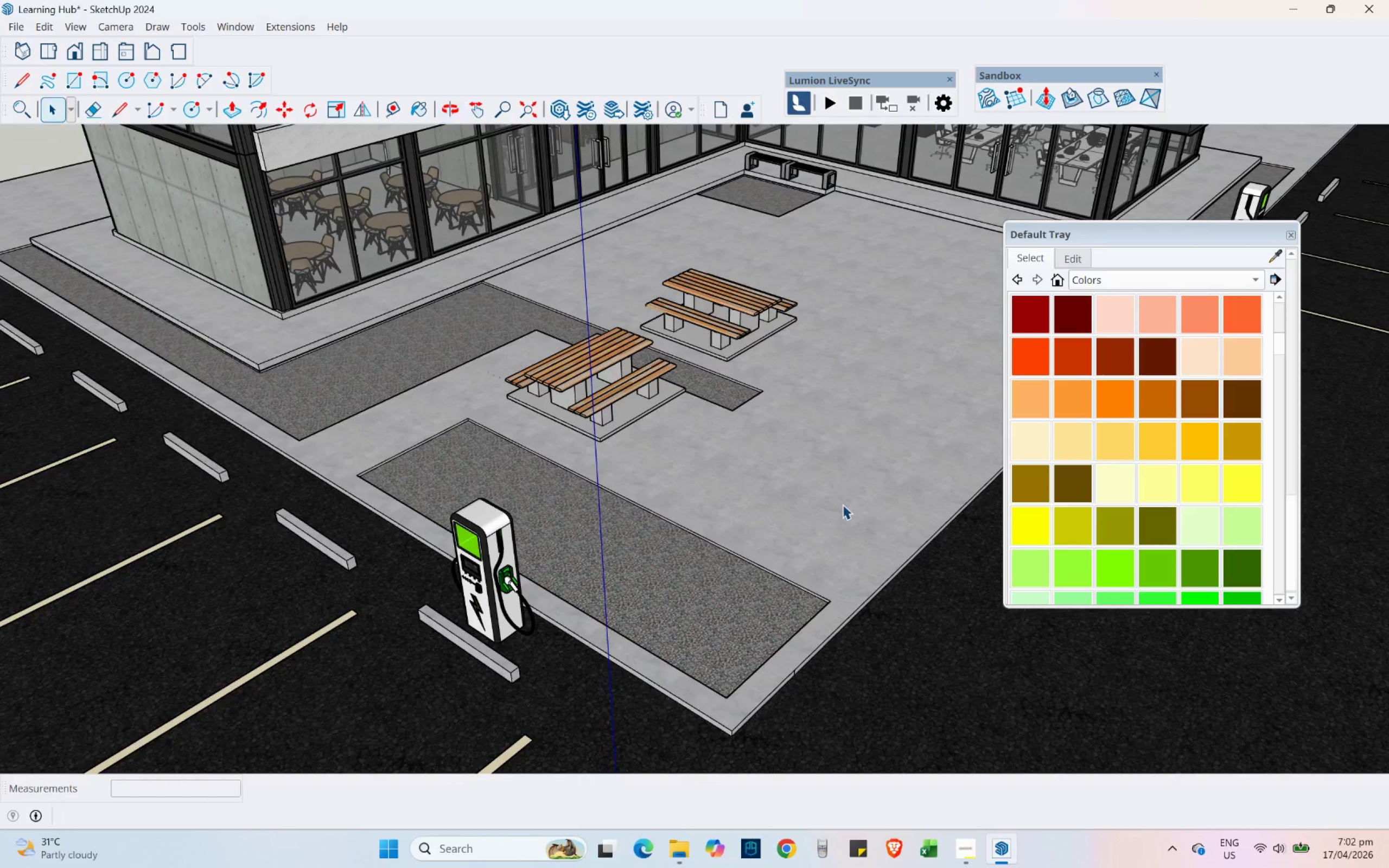 
double_click([853, 510])
 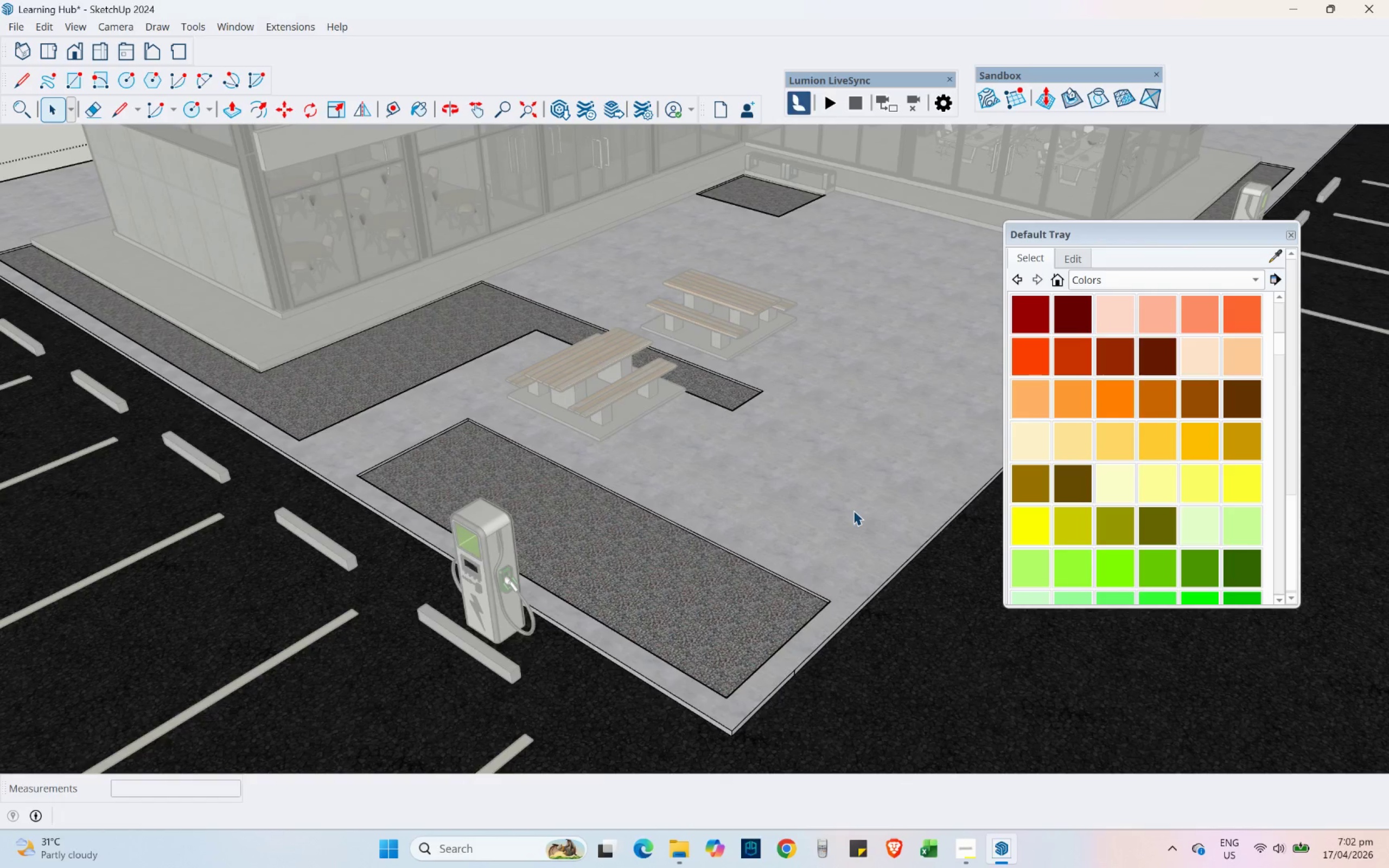 
scroll: coordinate [853, 510], scroll_direction: up, amount: 4.0
 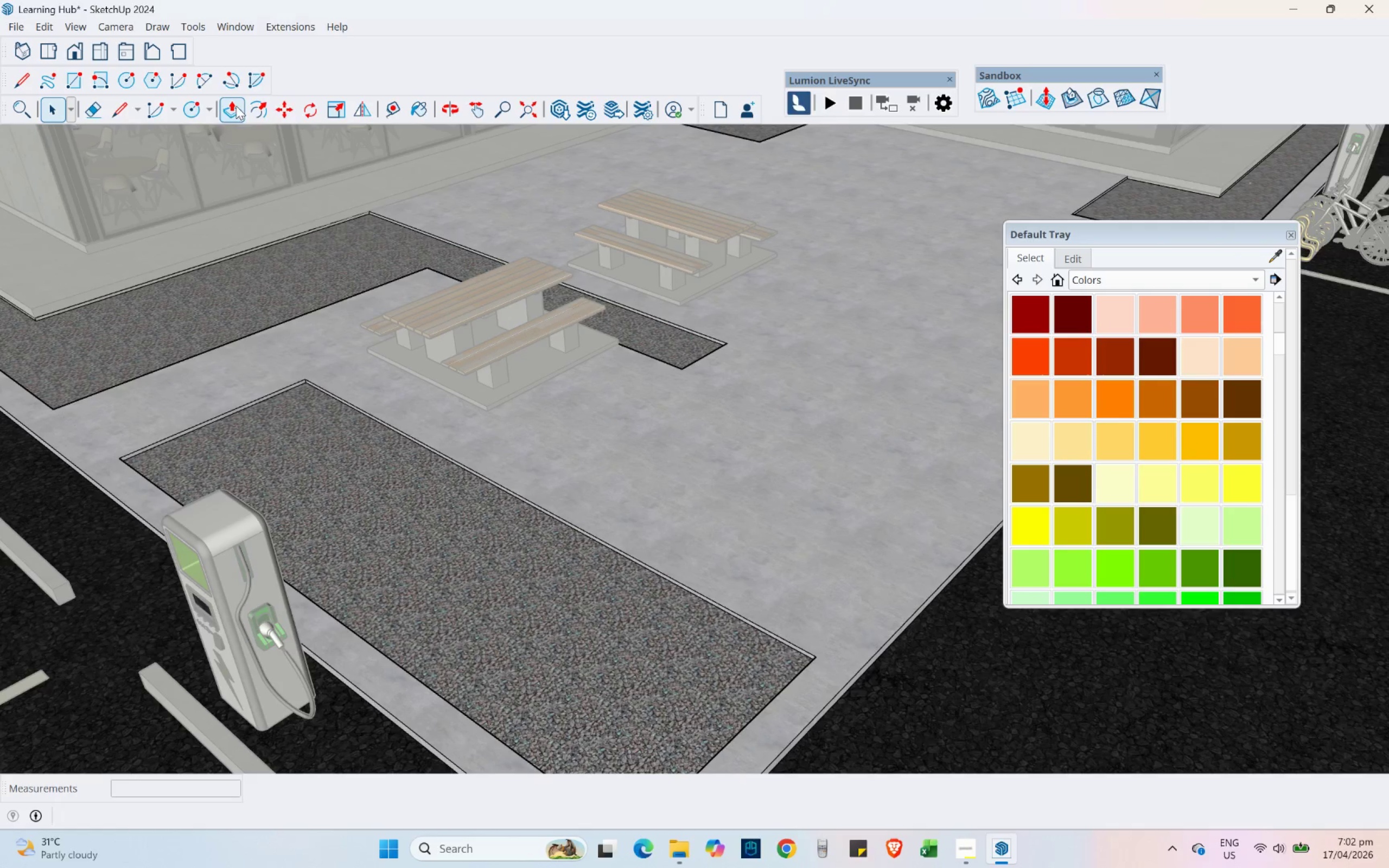 
left_click([120, 107])
 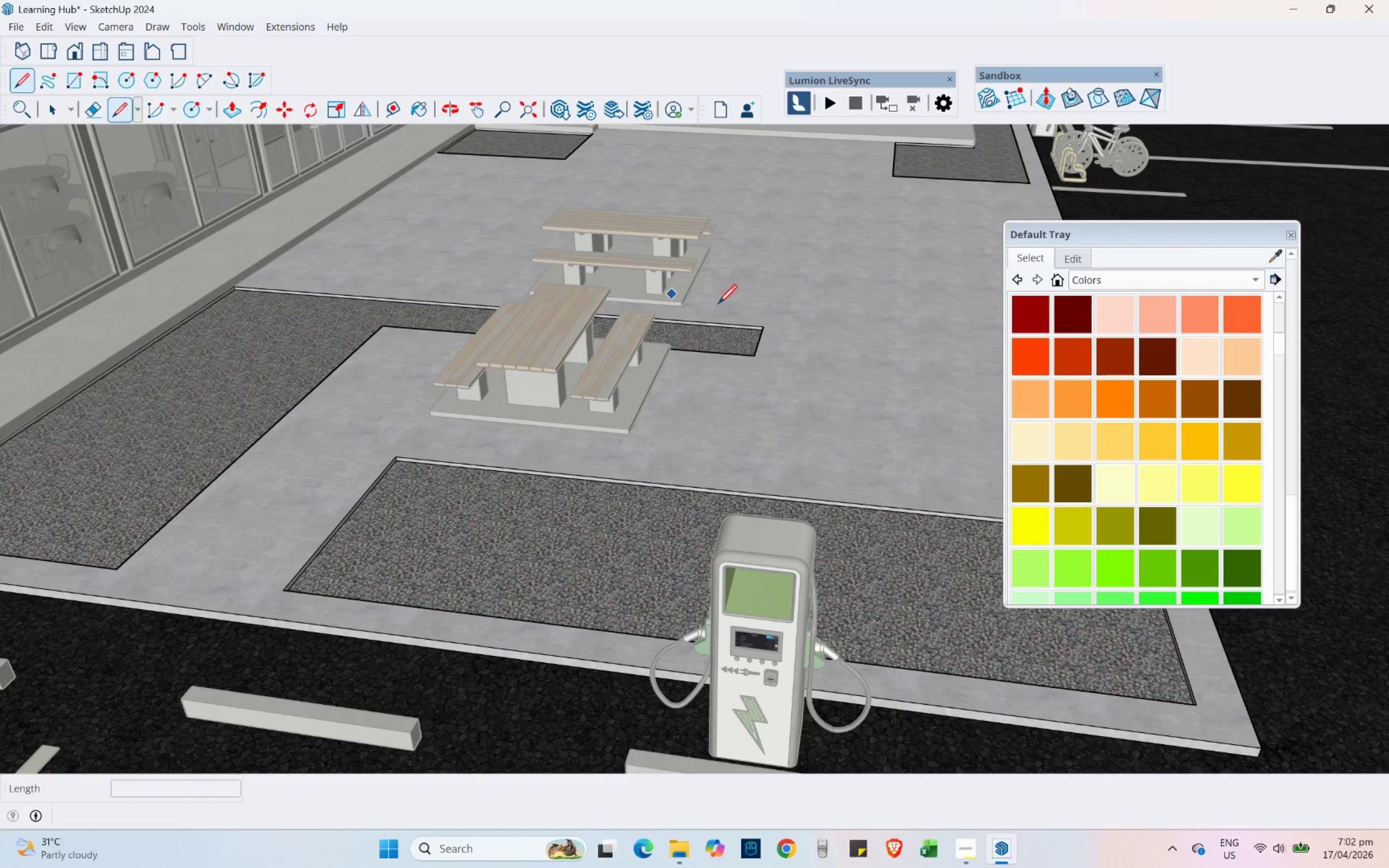 
key(Shift+ShiftLeft)
 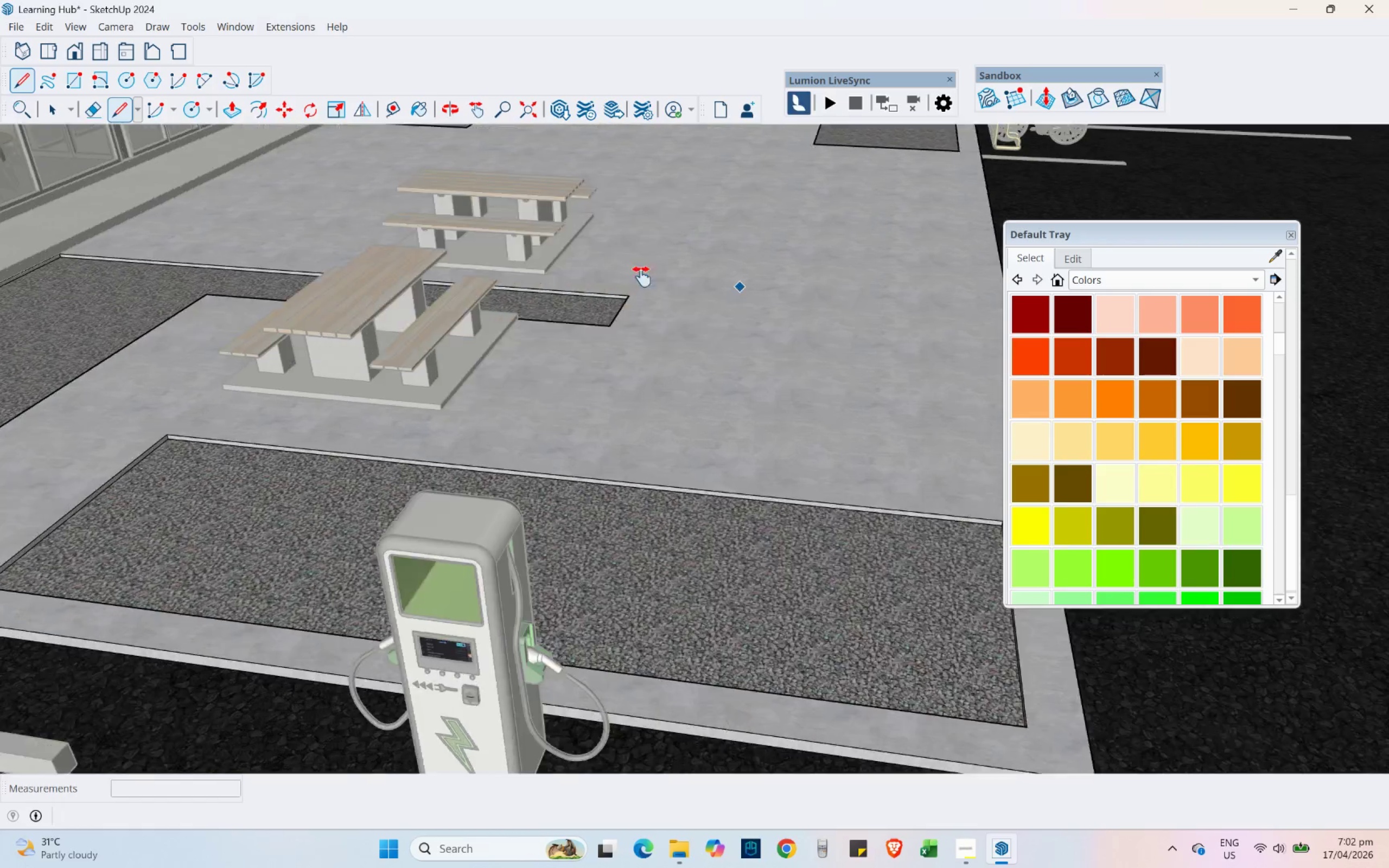 
scroll: coordinate [746, 501], scroll_direction: up, amount: 8.0
 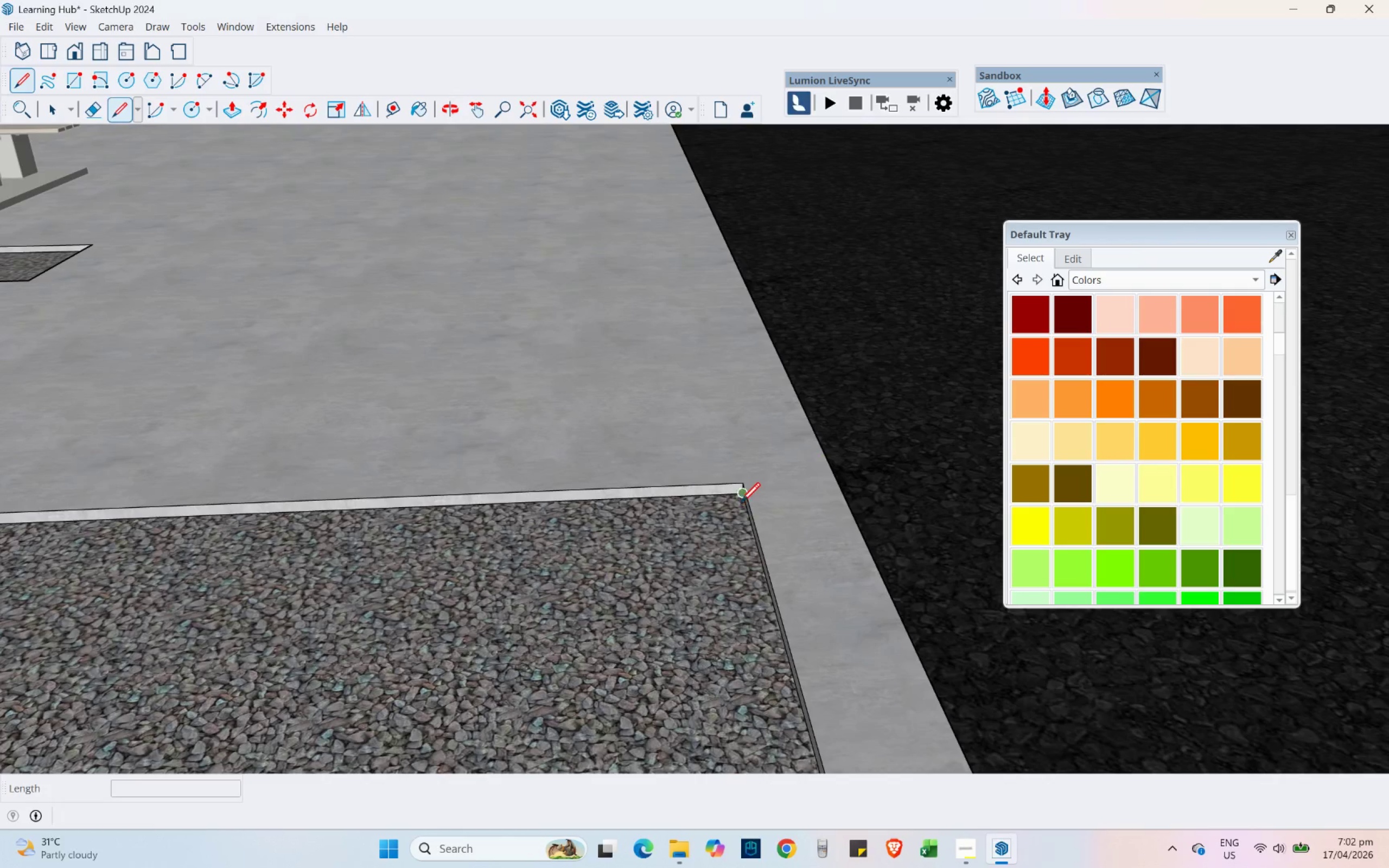 
left_click([737, 494])
 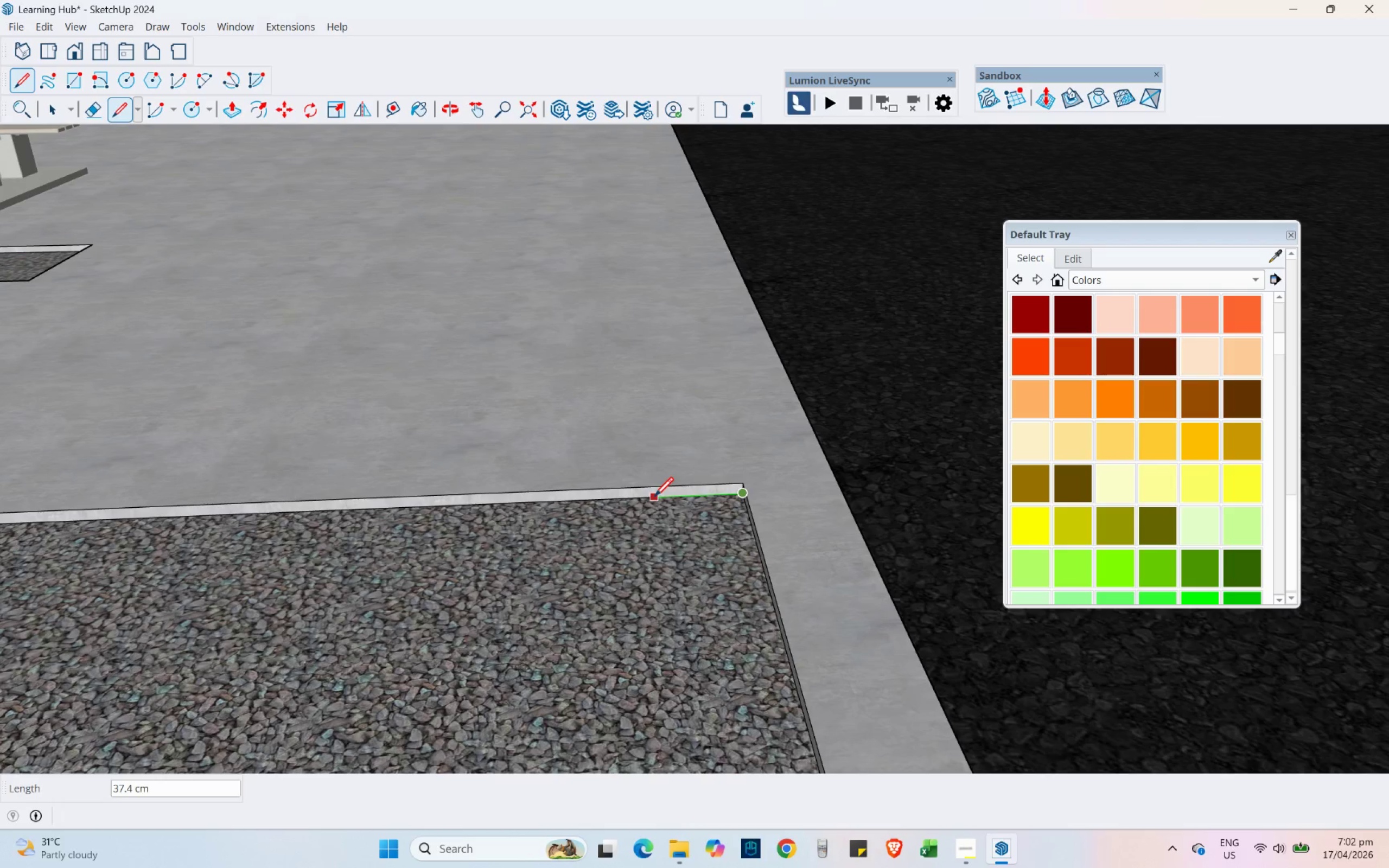 
key(Numpad2)
 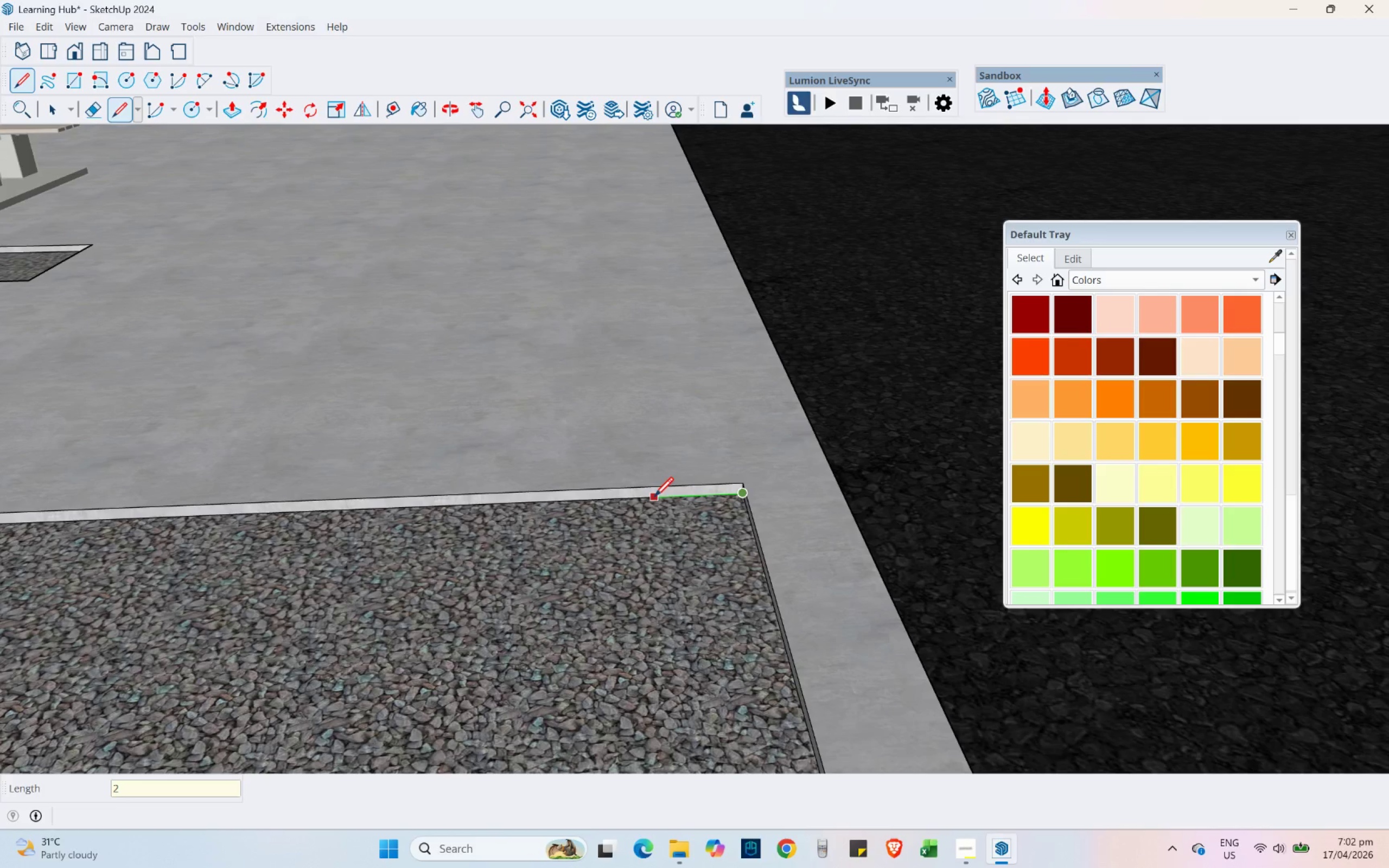 
key(Backspace)
 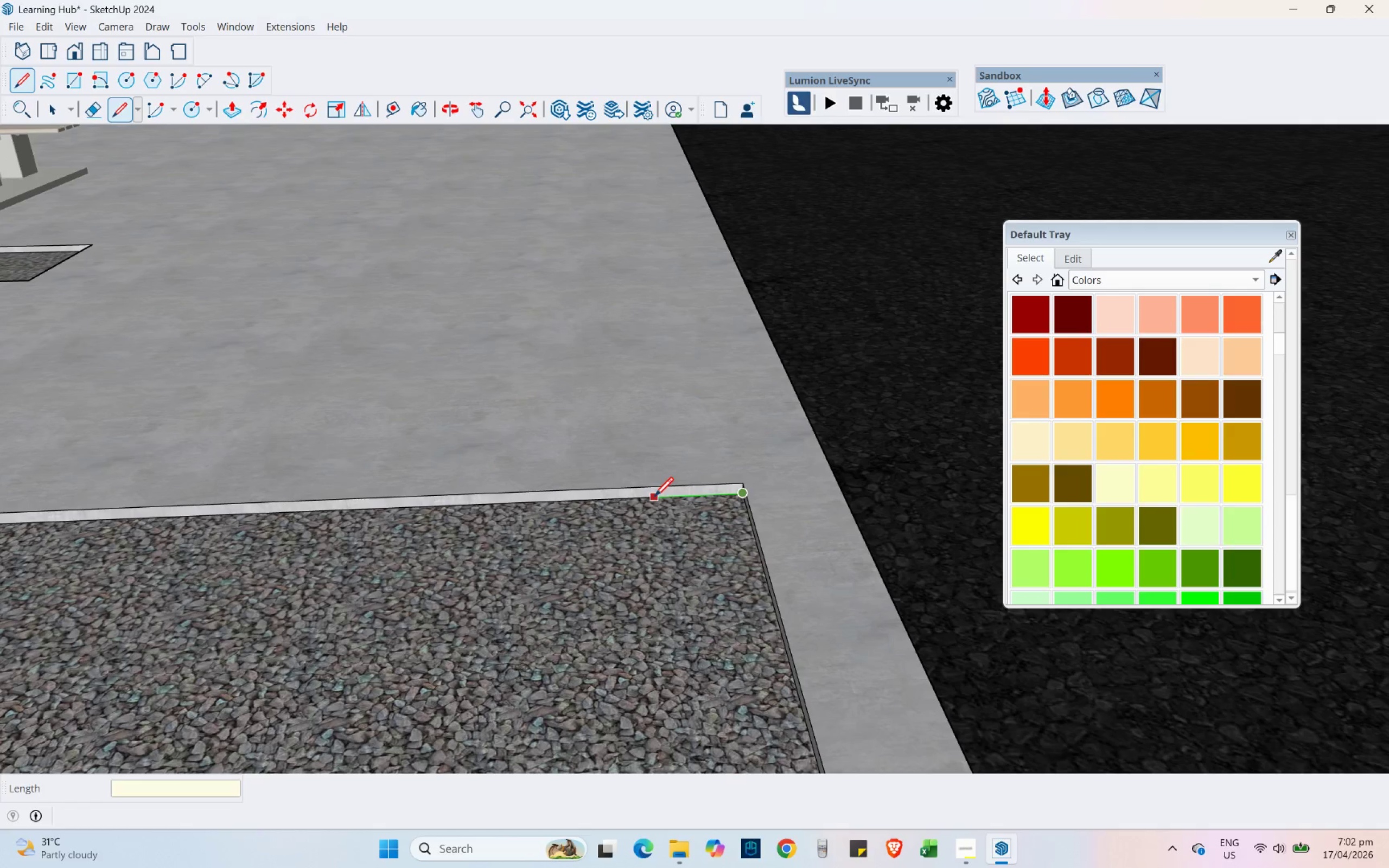 
key(Numpad1)
 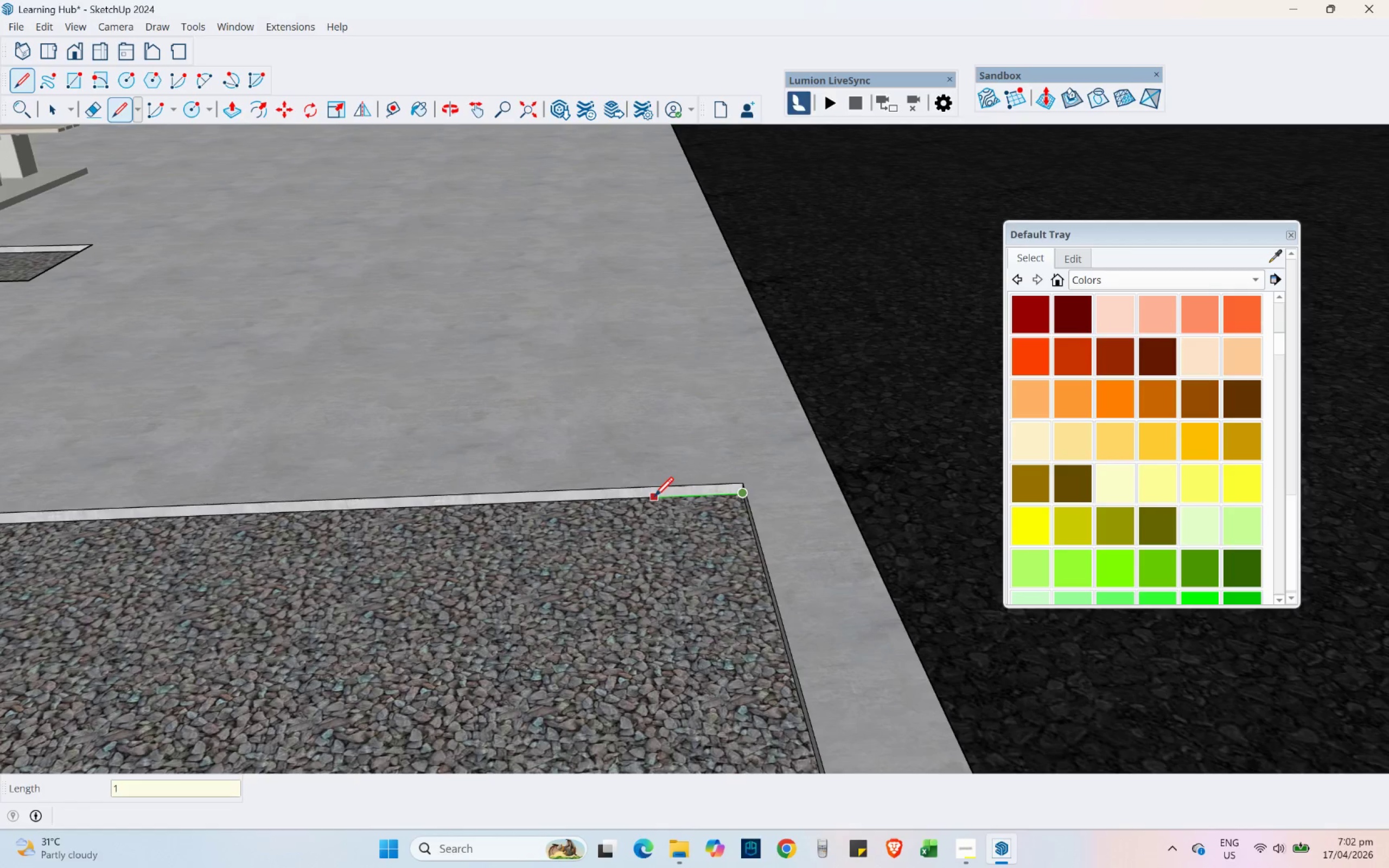 
key(Numpad0)
 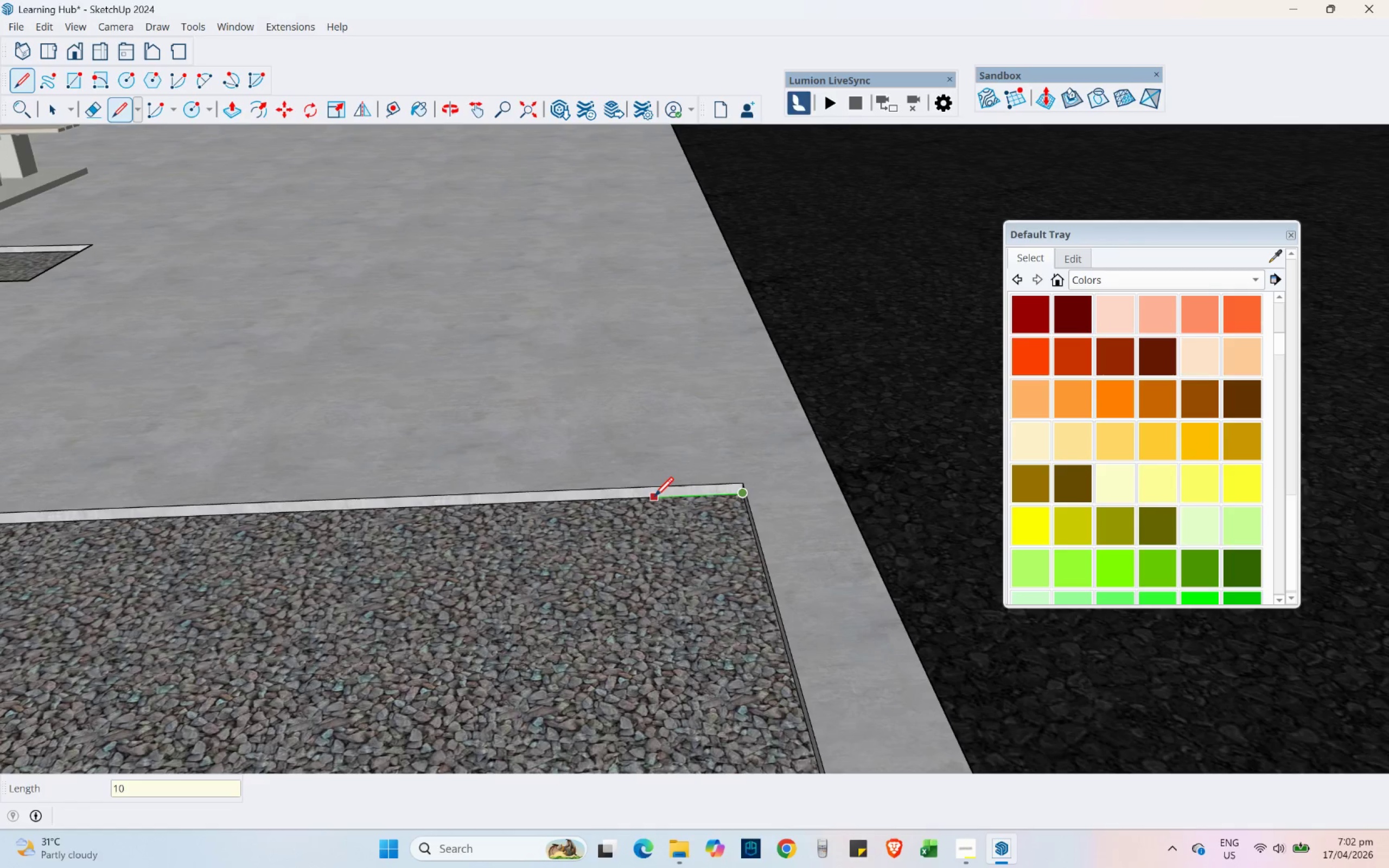 
key(Numpad0)
 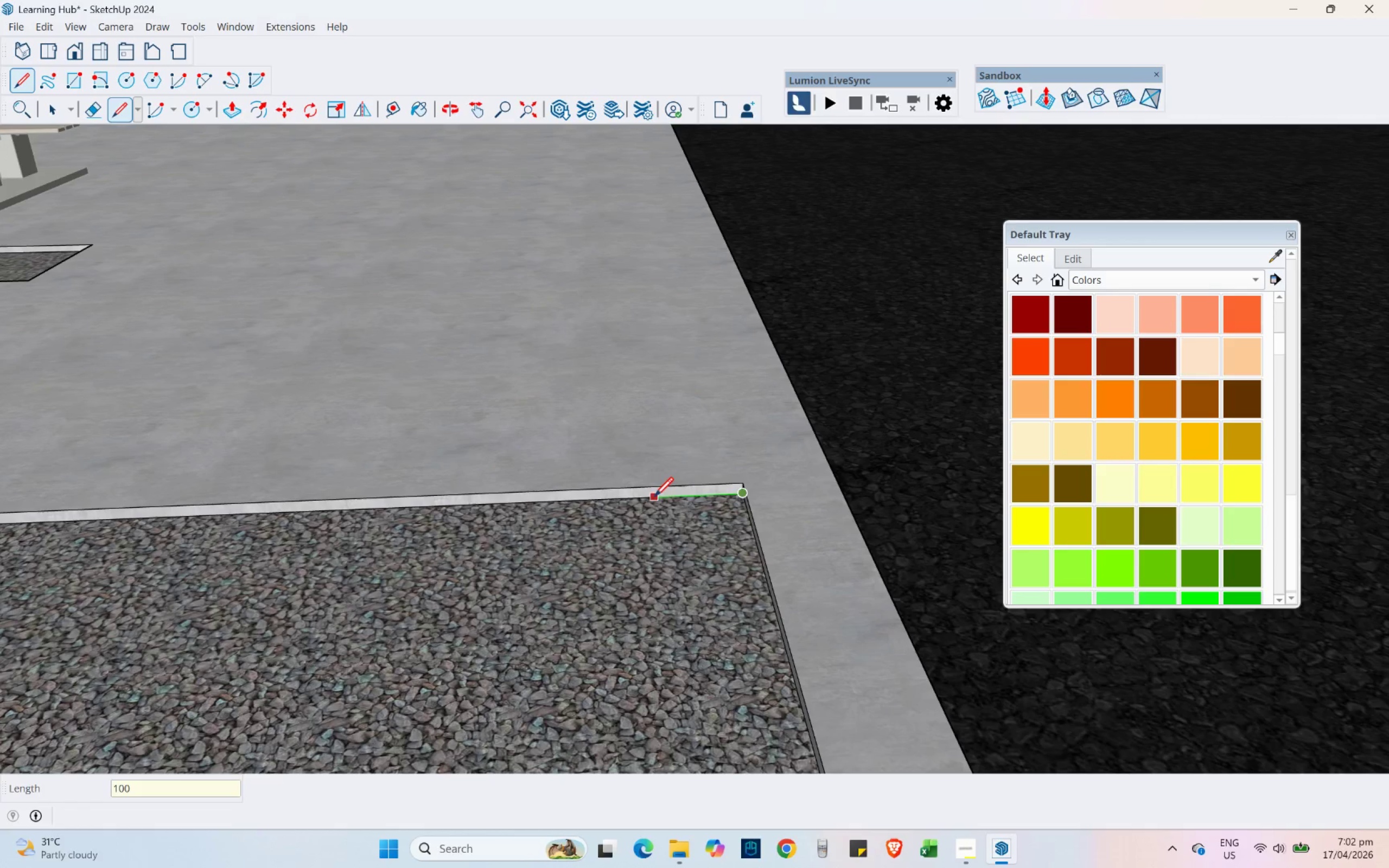 
key(NumpadEnter)
 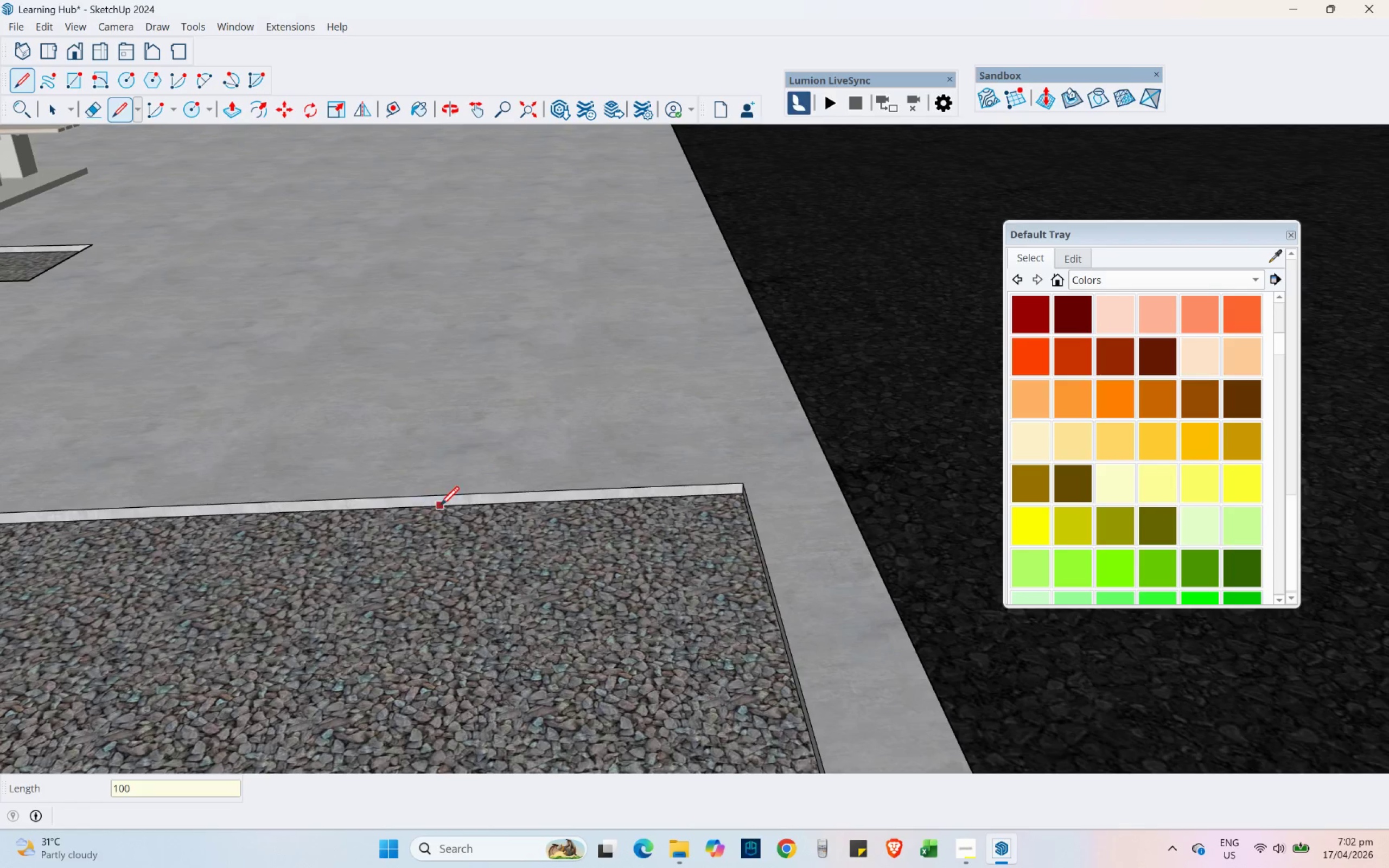 
left_click([511, 501])
 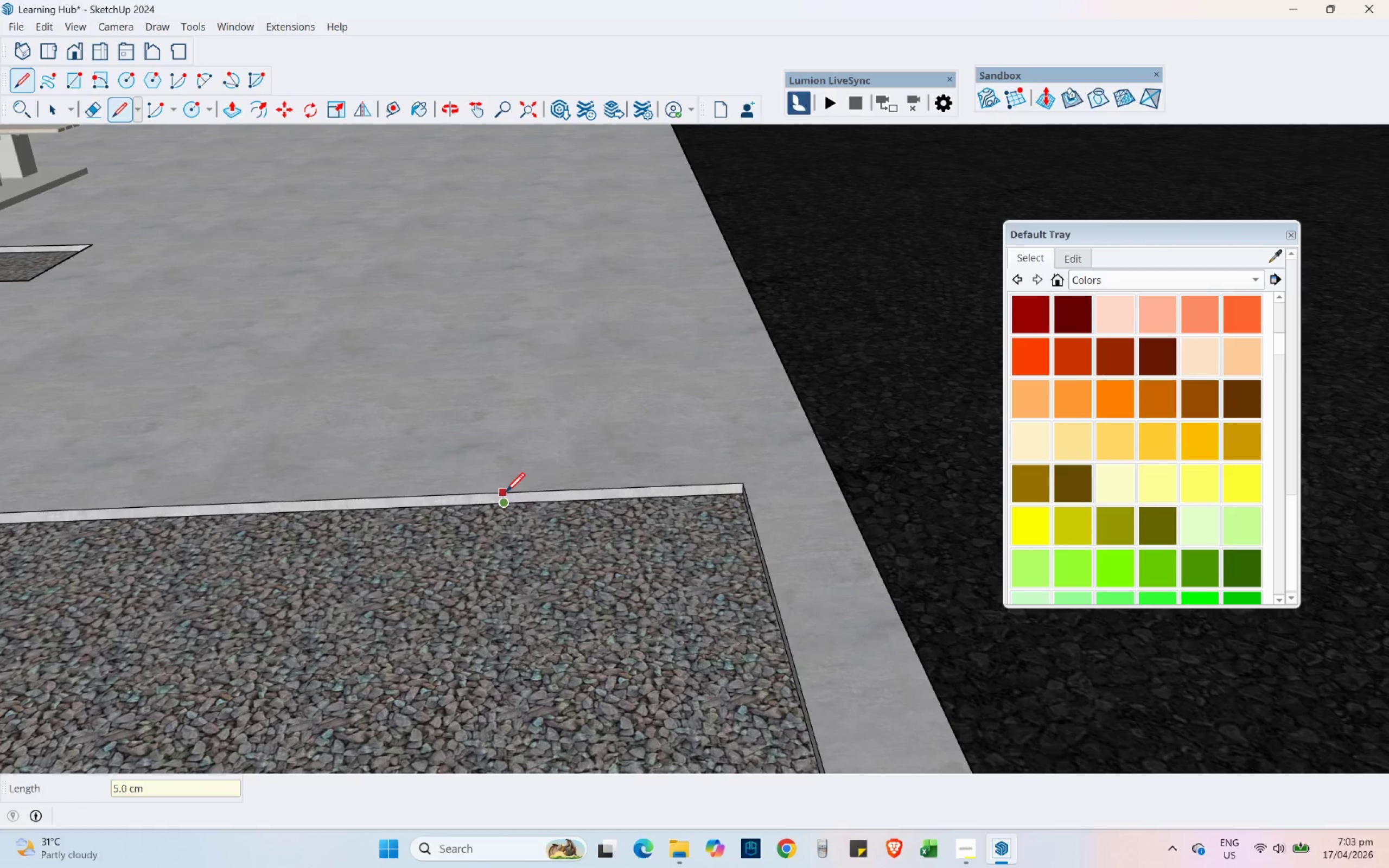 
left_click([506, 492])
 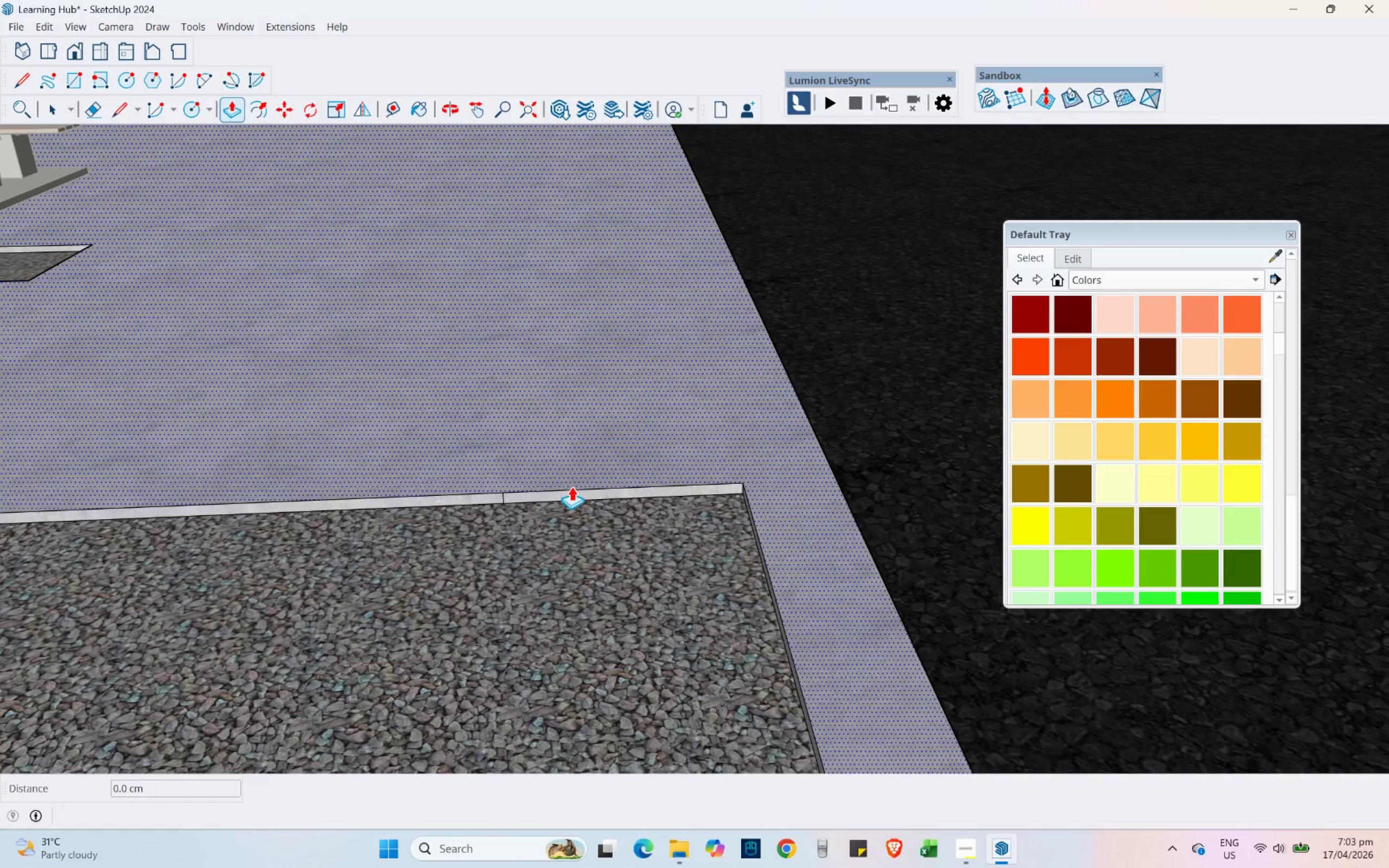 
left_click([572, 491])
 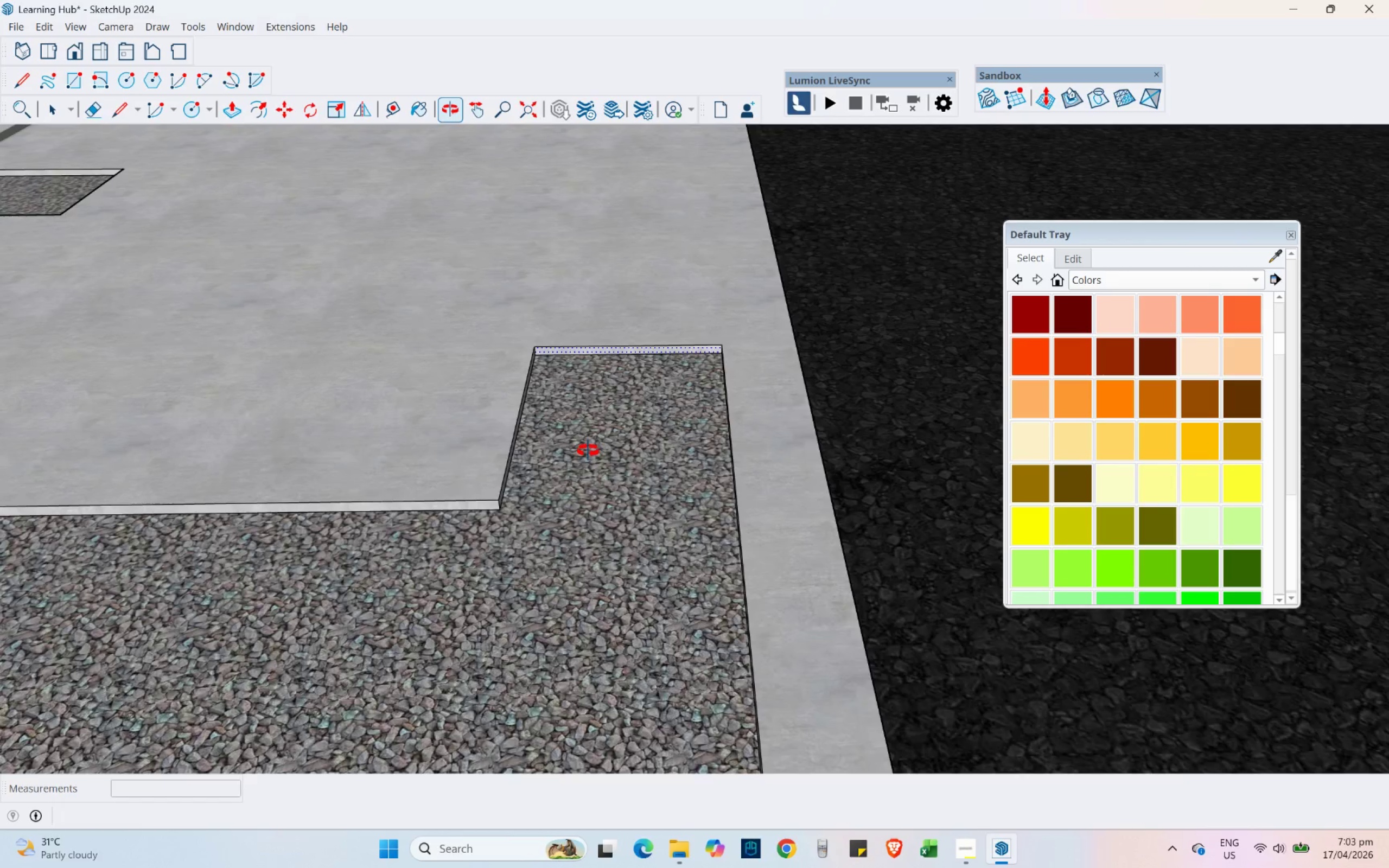 
key(Shift+ShiftLeft)
 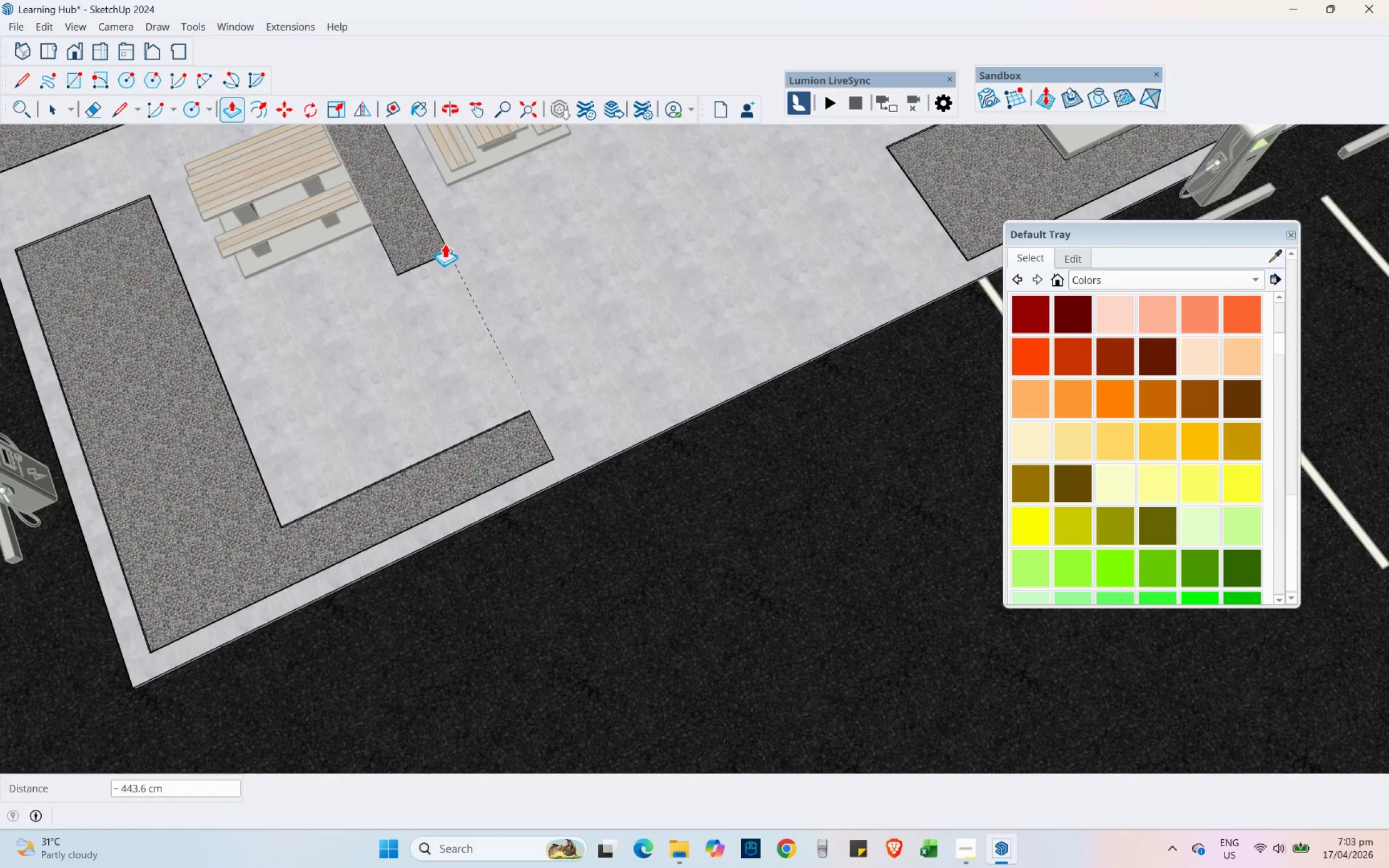 
scroll: coordinate [439, 381], scroll_direction: down, amount: 14.0
 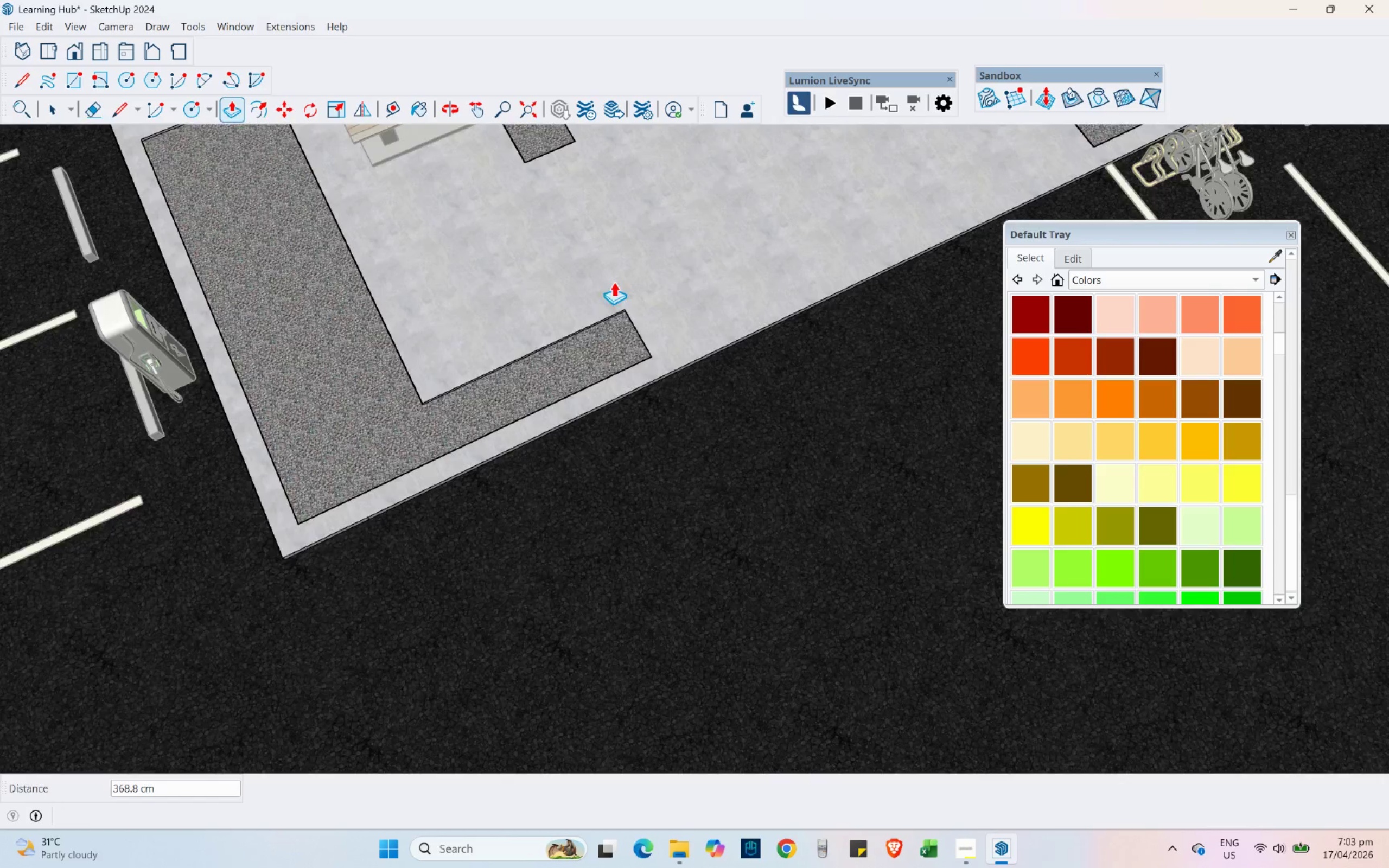 
left_click([446, 247])
 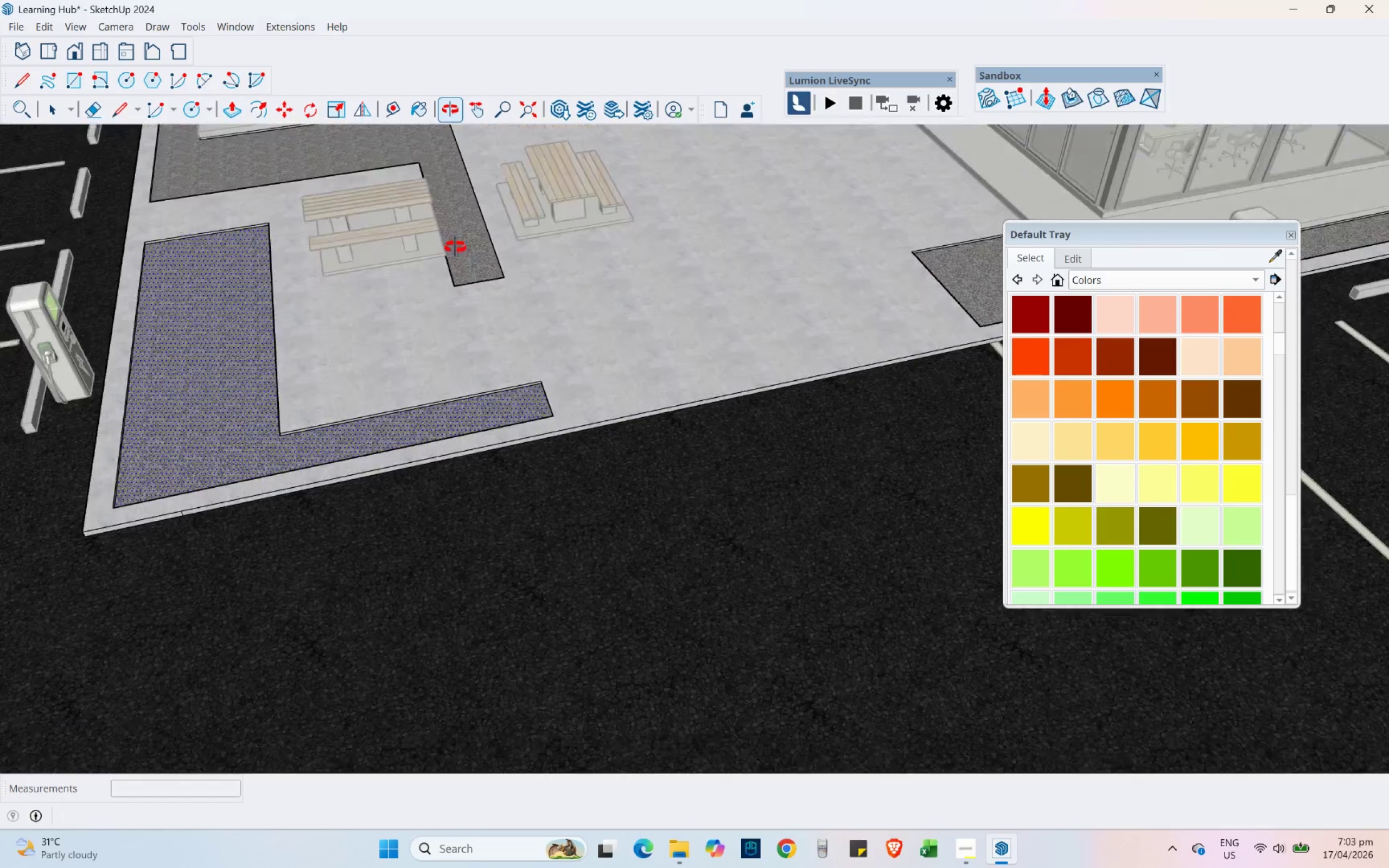 
hold_key(key=ShiftLeft, duration=0.44)
 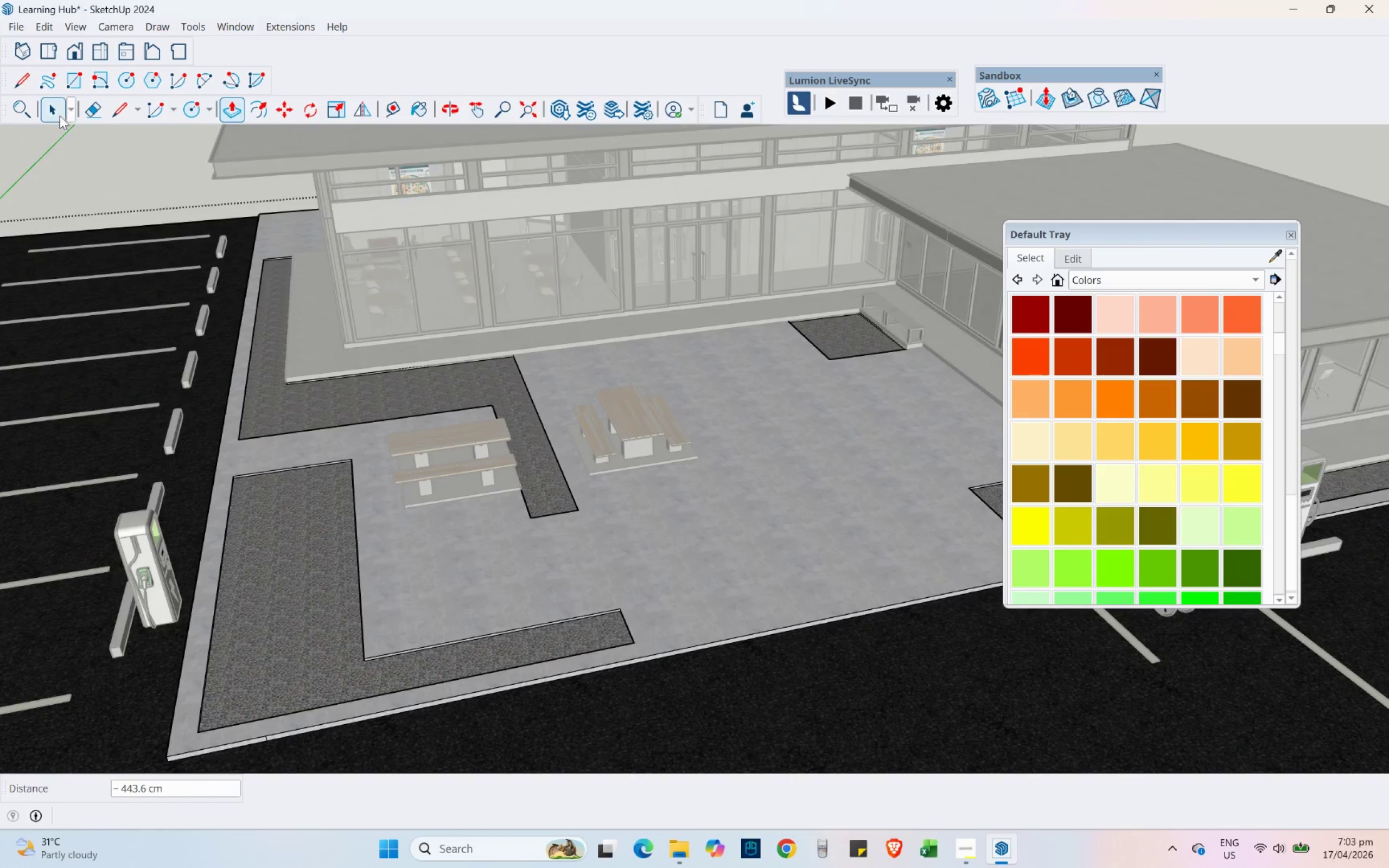 
left_click([55, 111])
 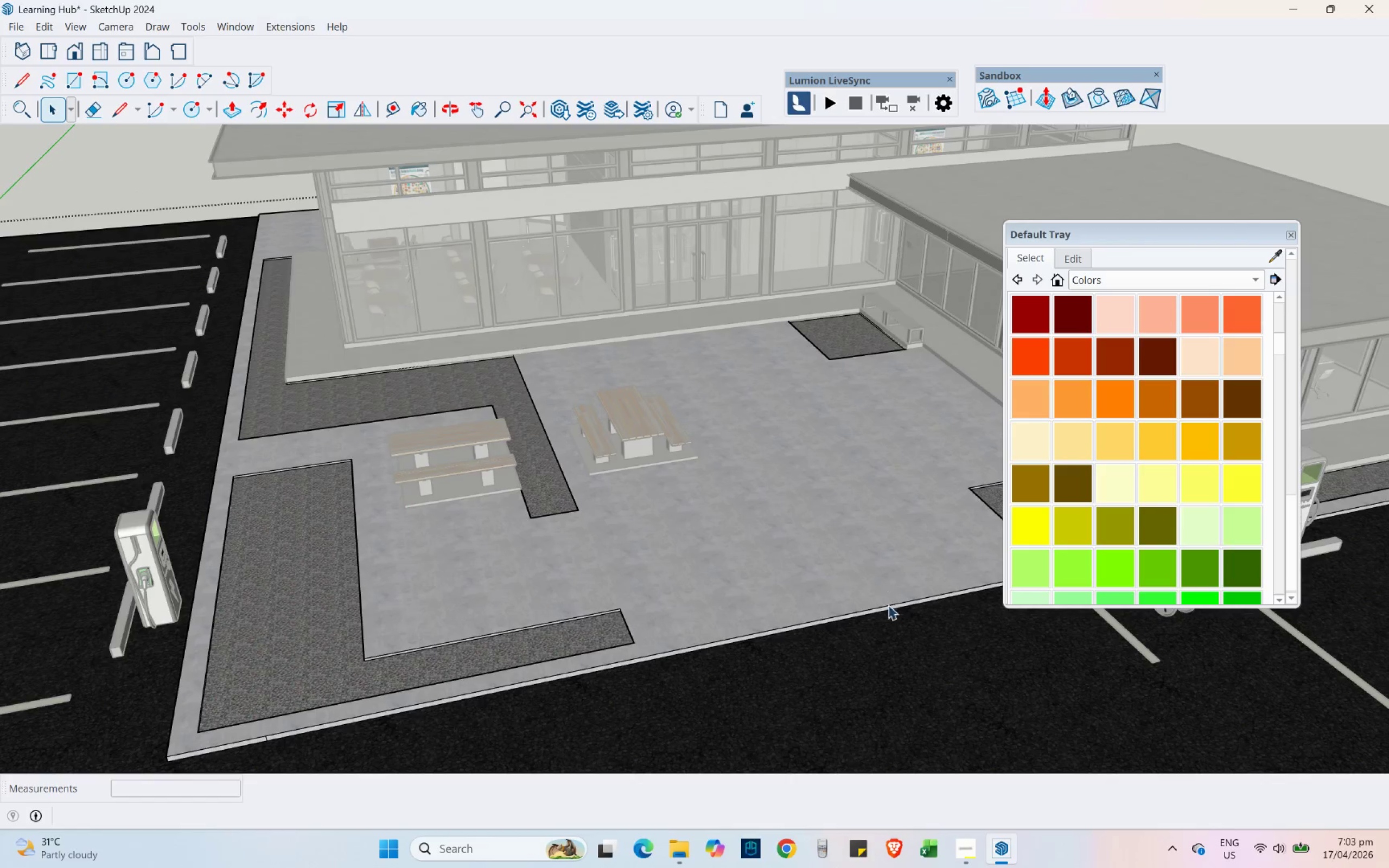 
left_click([901, 662])
 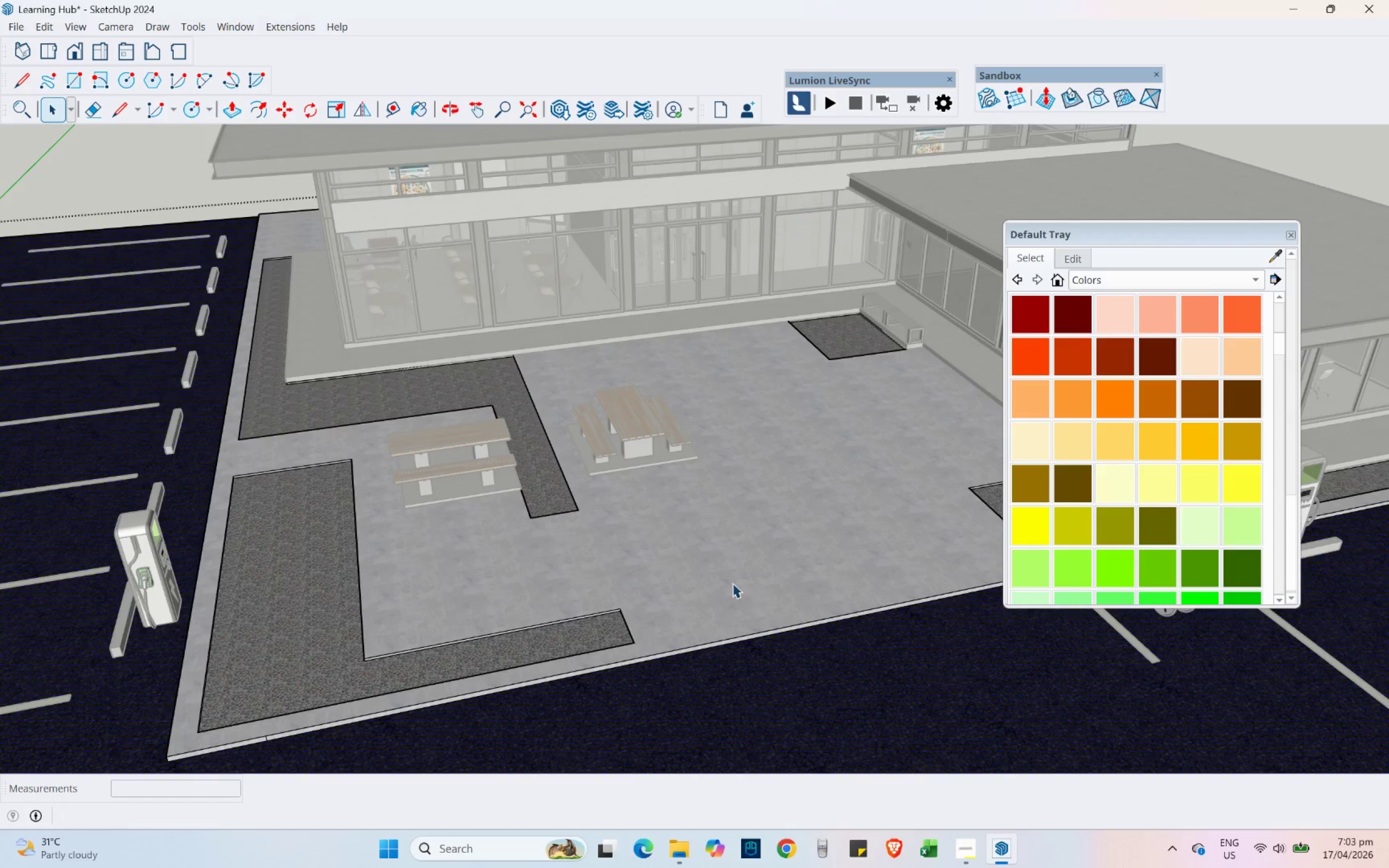 
key(Escape)
 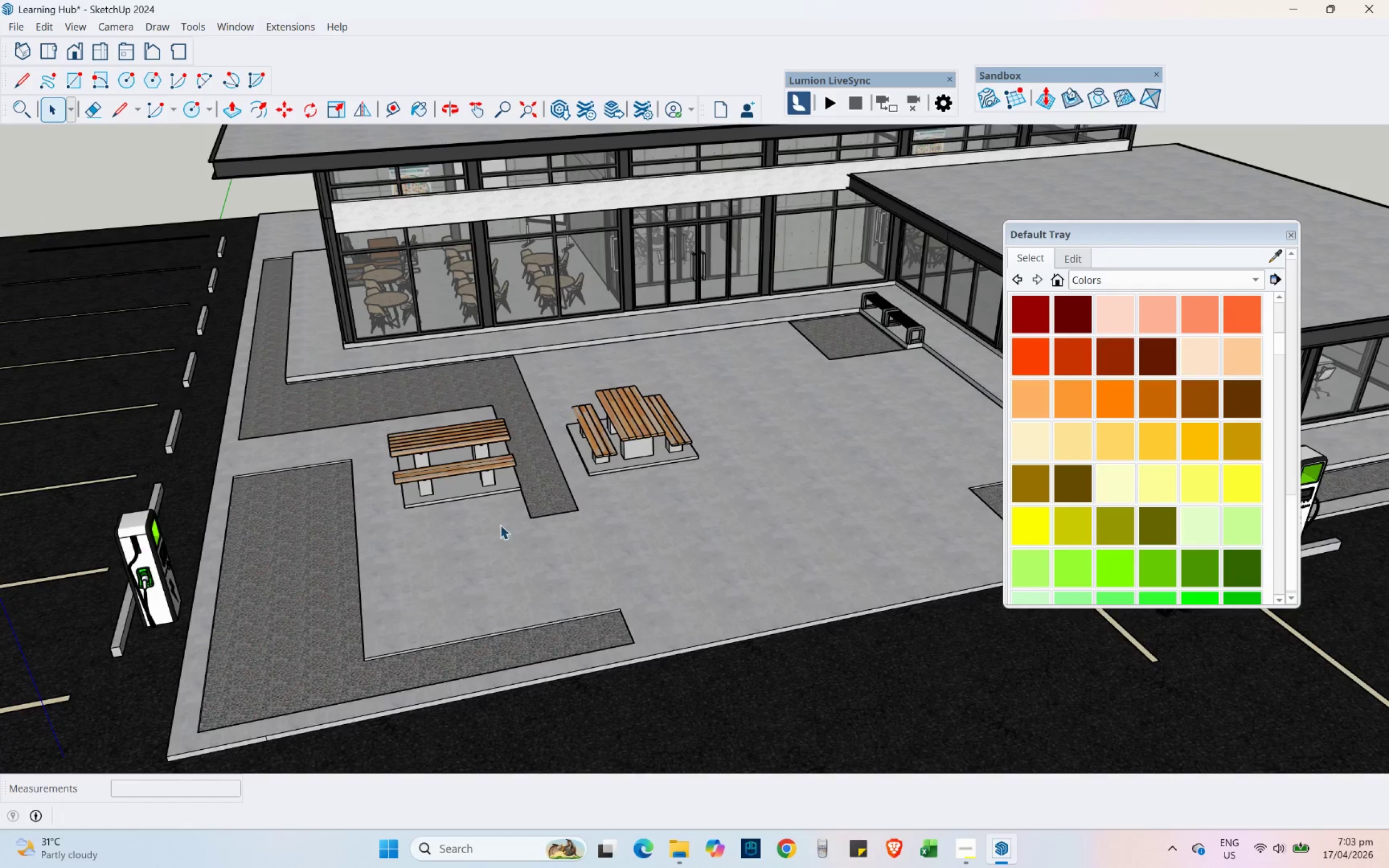 
scroll: coordinate [343, 421], scroll_direction: down, amount: 4.0
 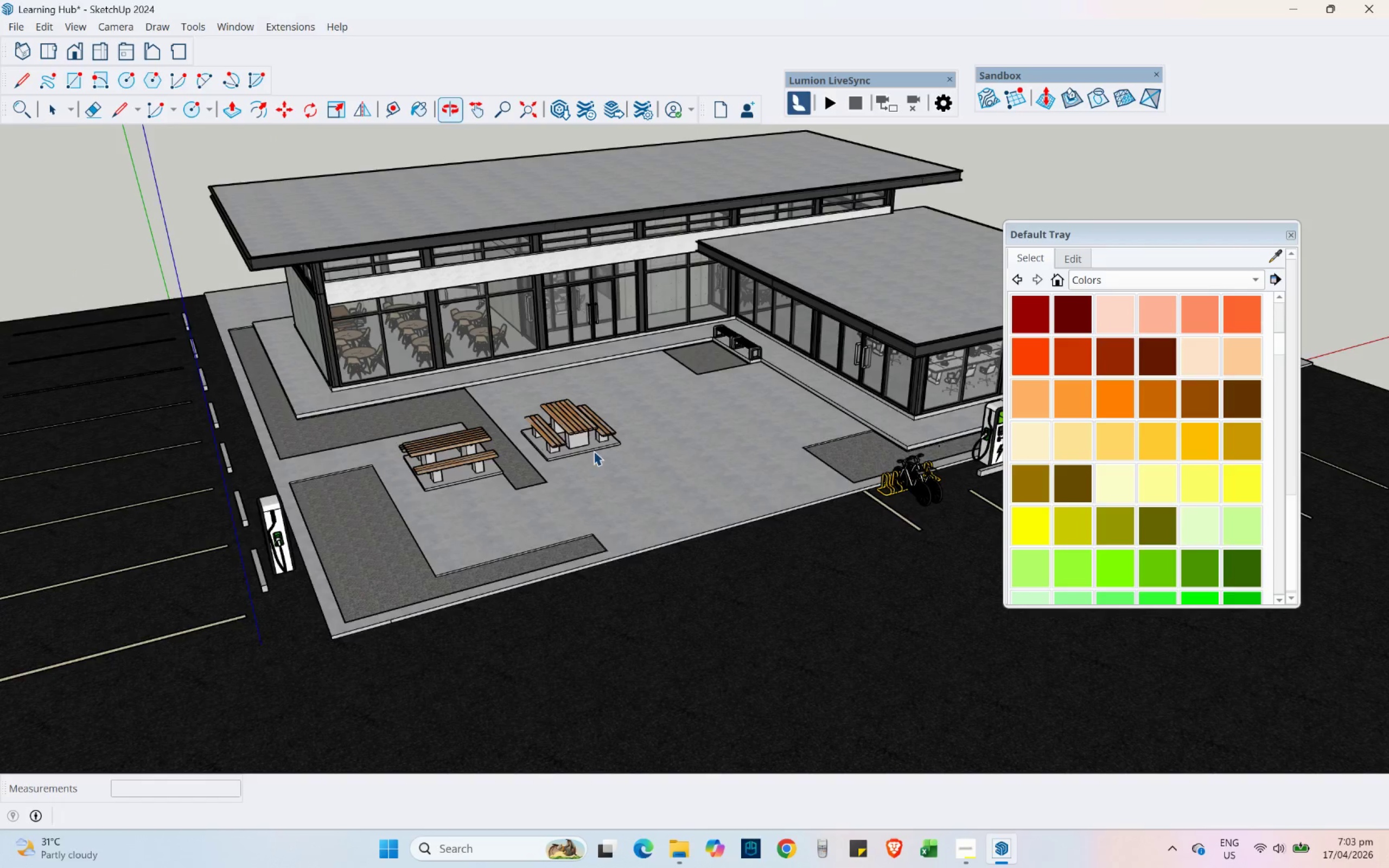 
scroll: coordinate [578, 422], scroll_direction: up, amount: 4.0
 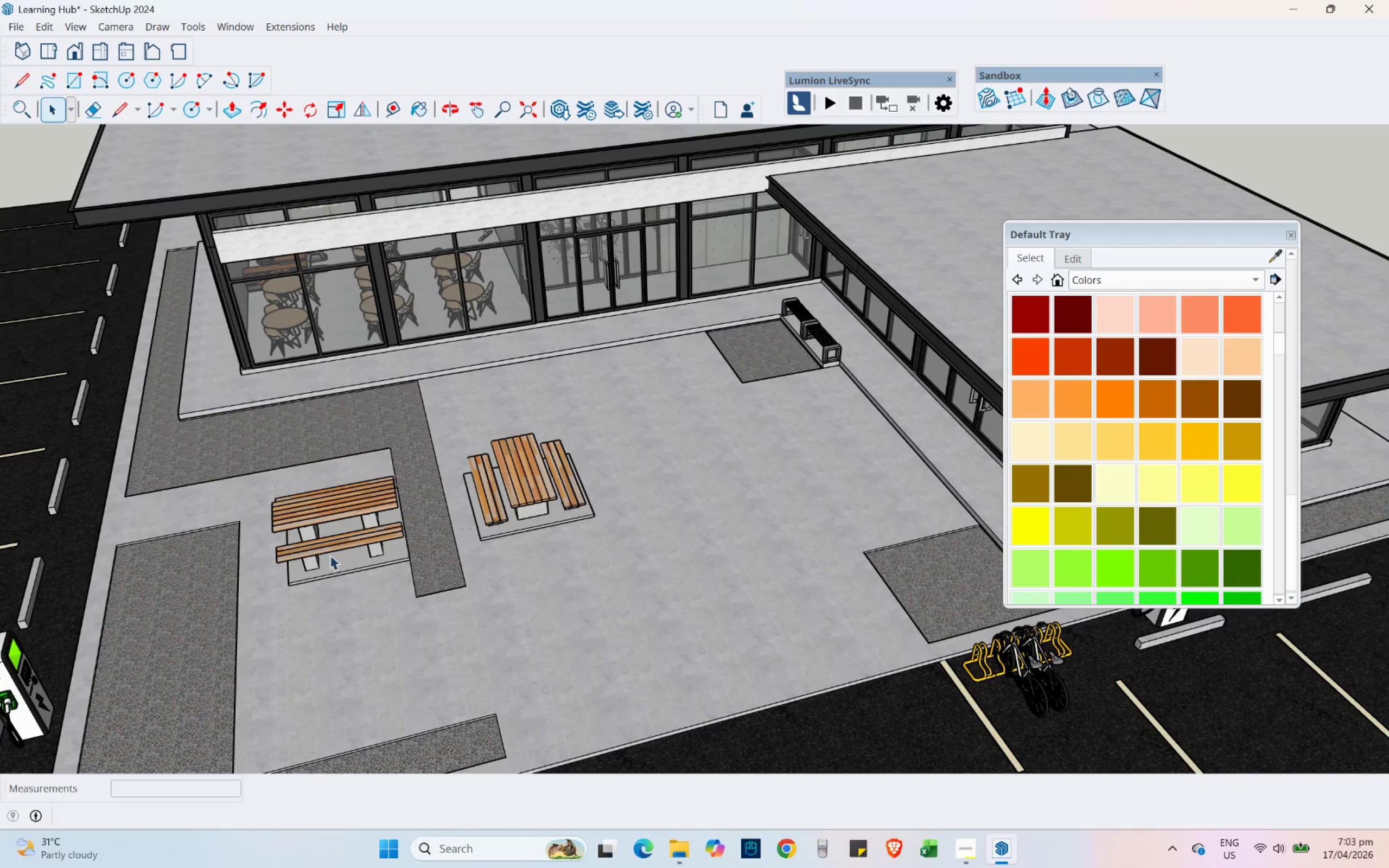 
wait(21.21)
 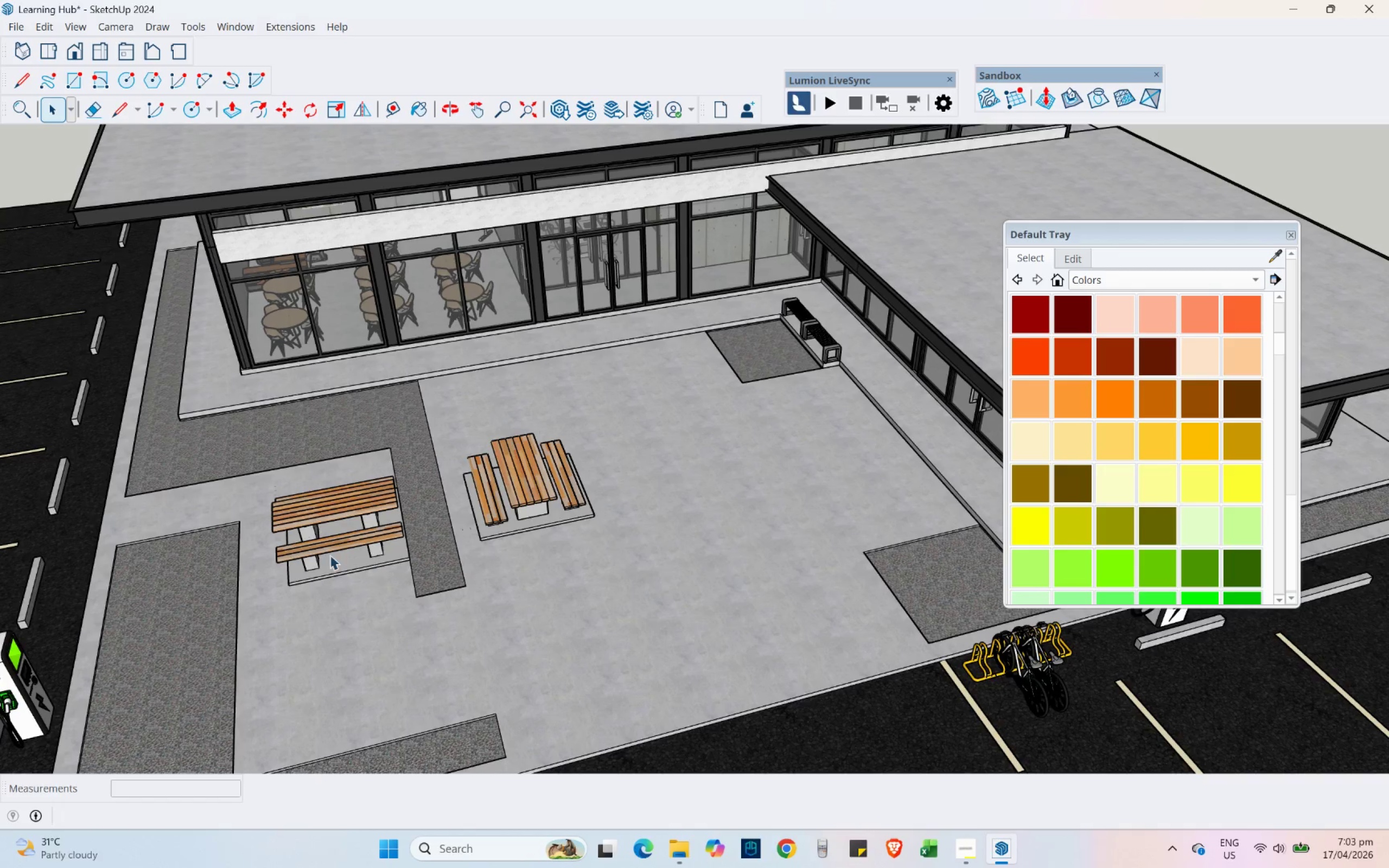 
left_click([368, 522])
 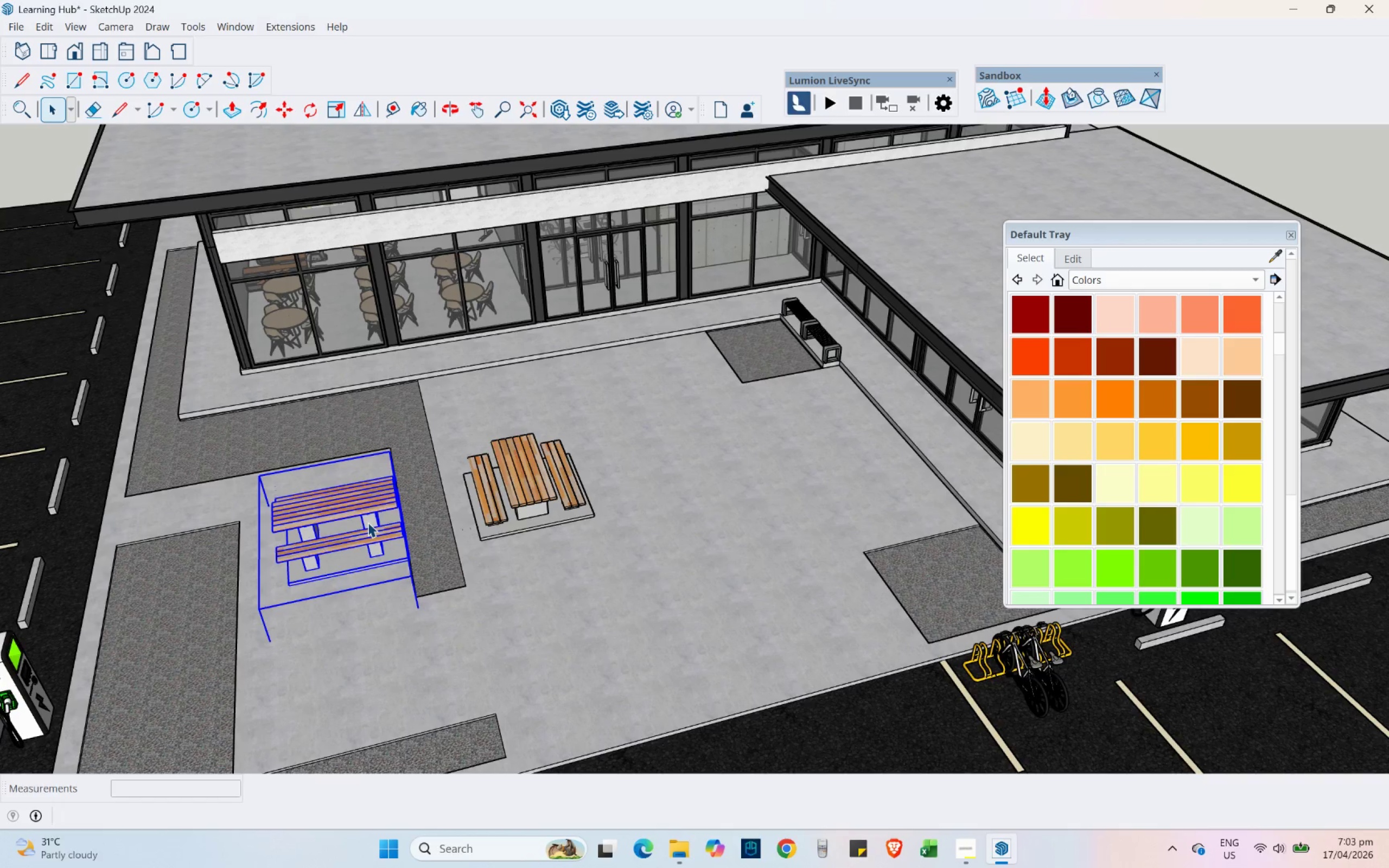 
key(M)
 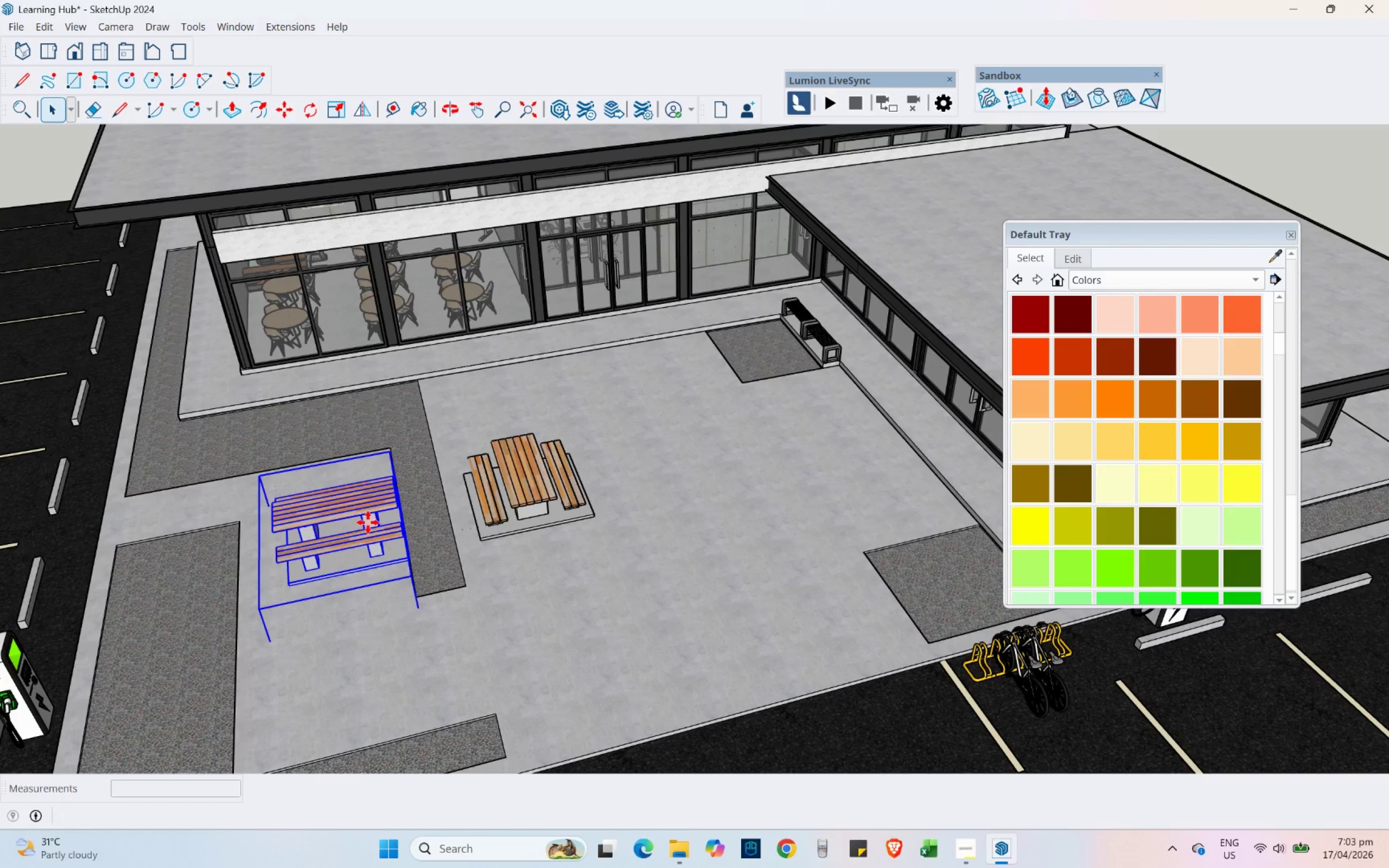 
key(Control+ControlLeft)
 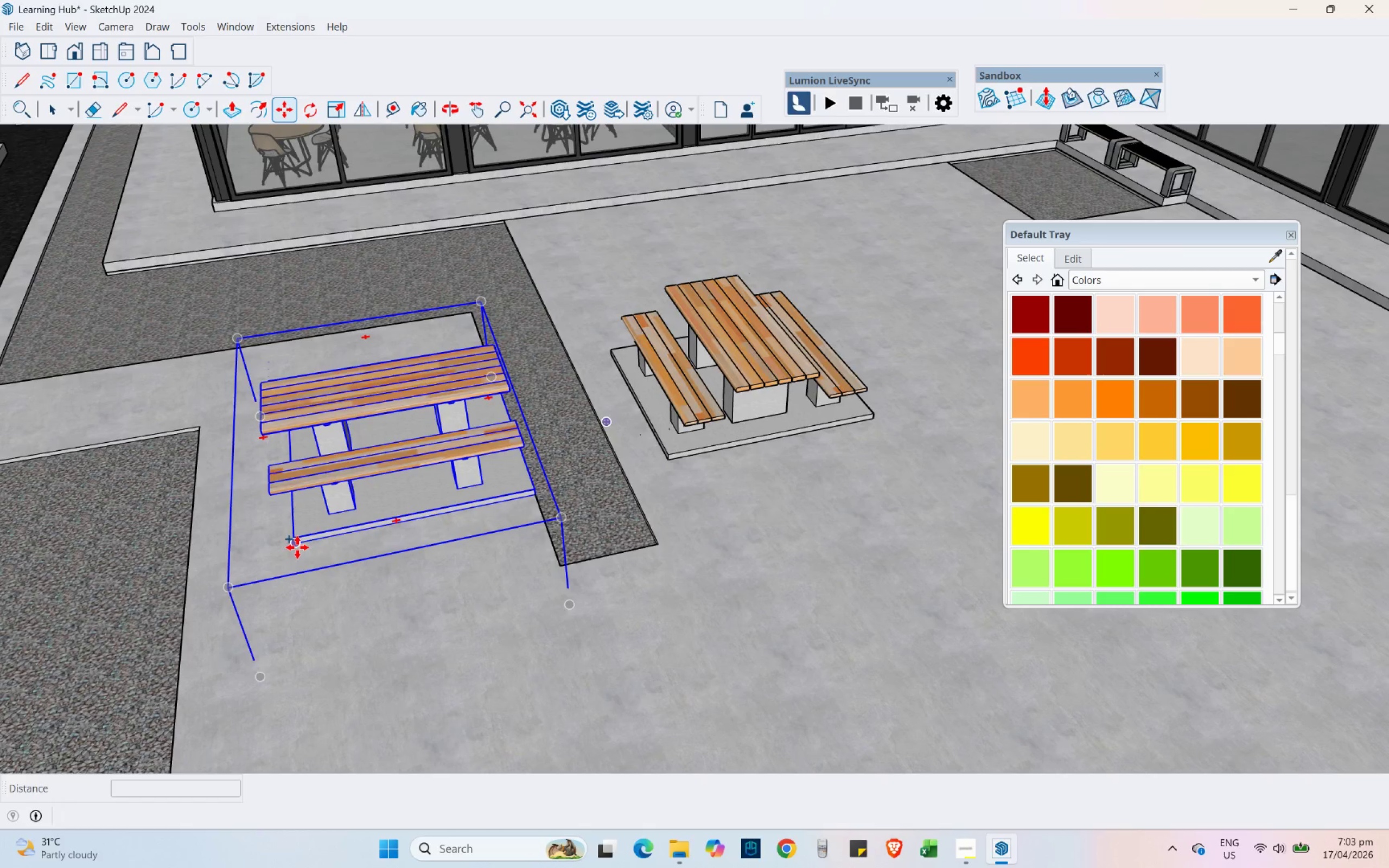 
scroll: coordinate [284, 612], scroll_direction: up, amount: 10.0
 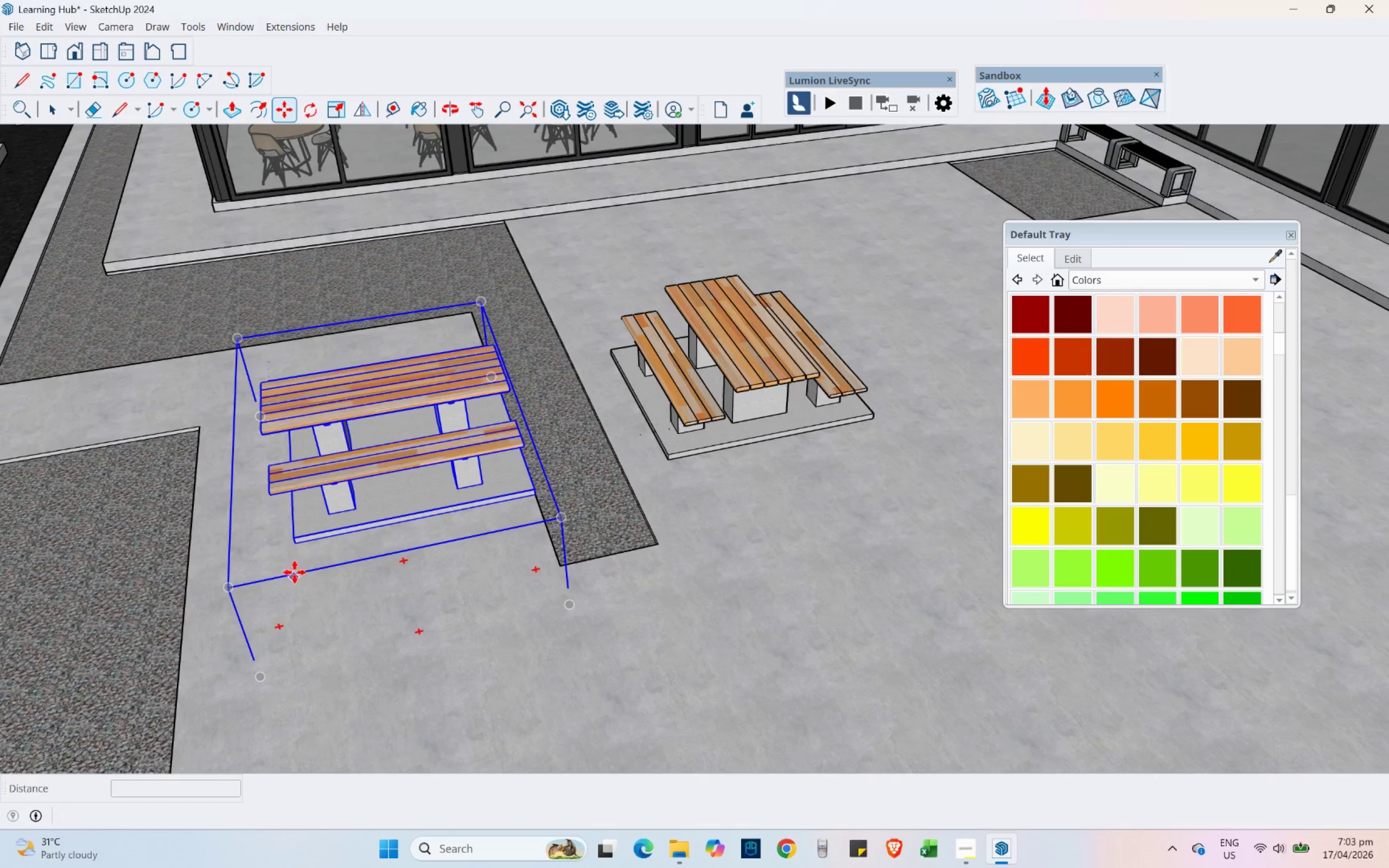 
left_click([297, 547])
 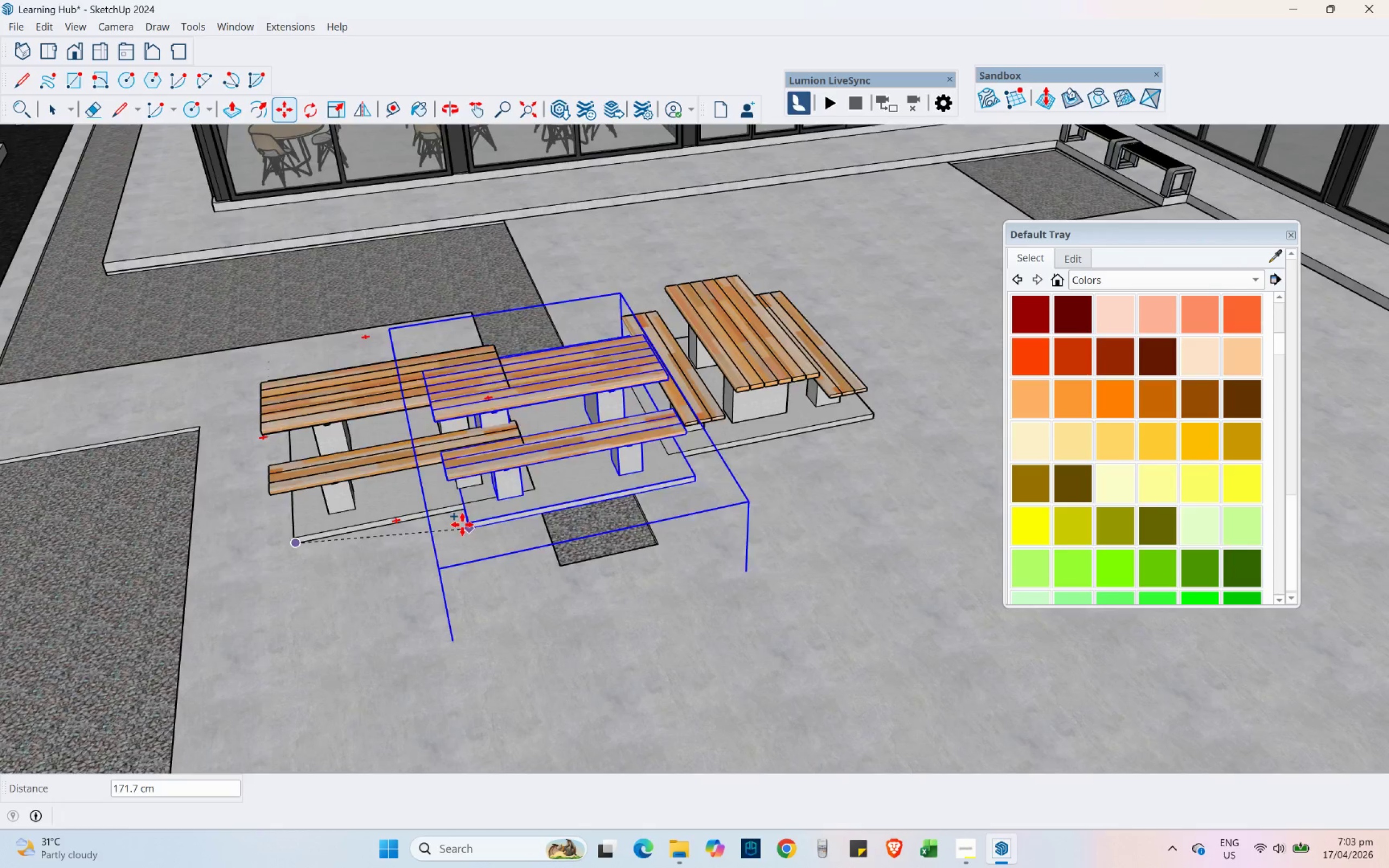 
scroll: coordinate [101, 484], scroll_direction: down, amount: 5.0
 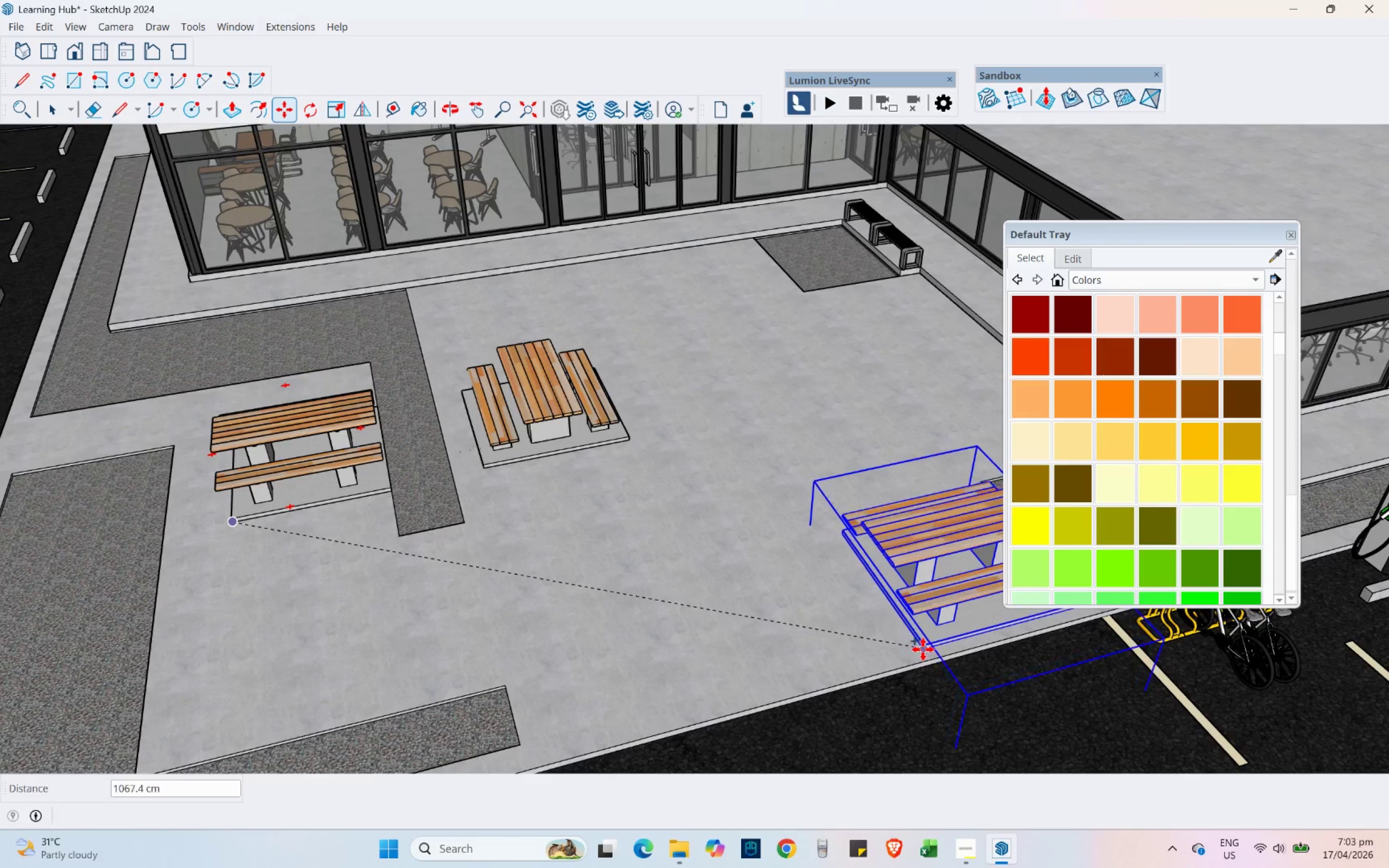 
hold_key(key=ShiftLeft, duration=0.56)
 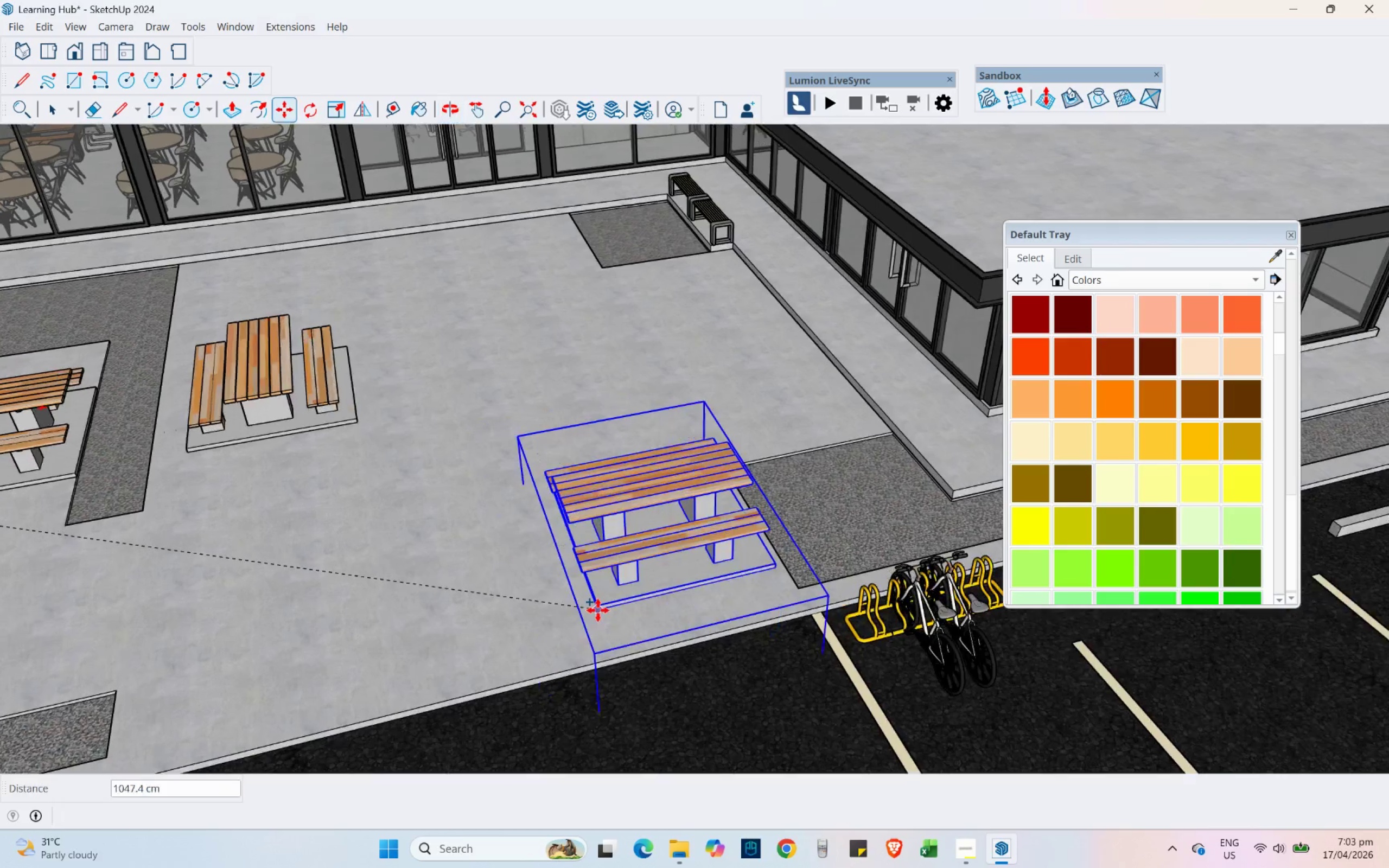 
scroll: coordinate [598, 610], scroll_direction: up, amount: 2.0
 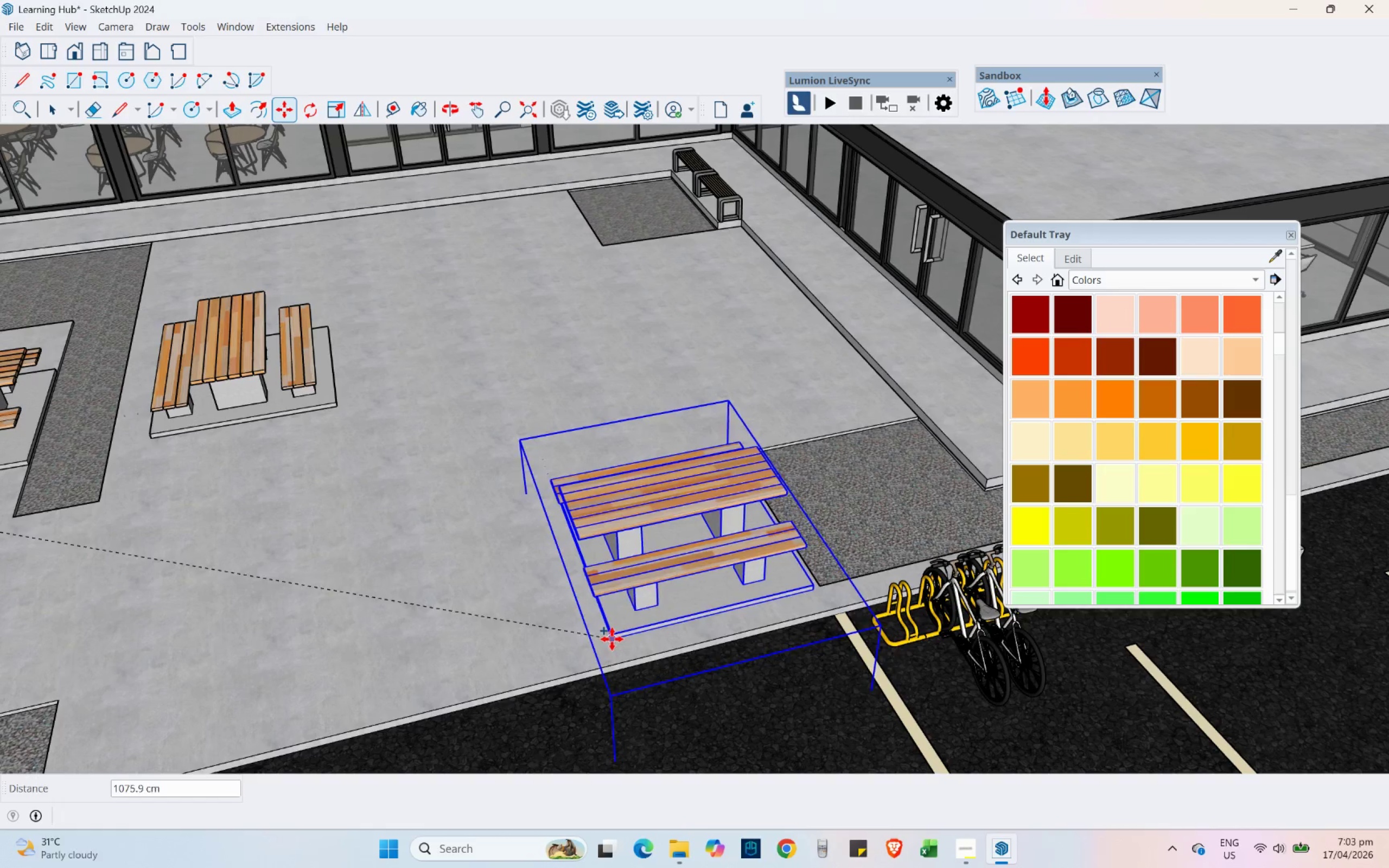 
left_click([609, 639])
 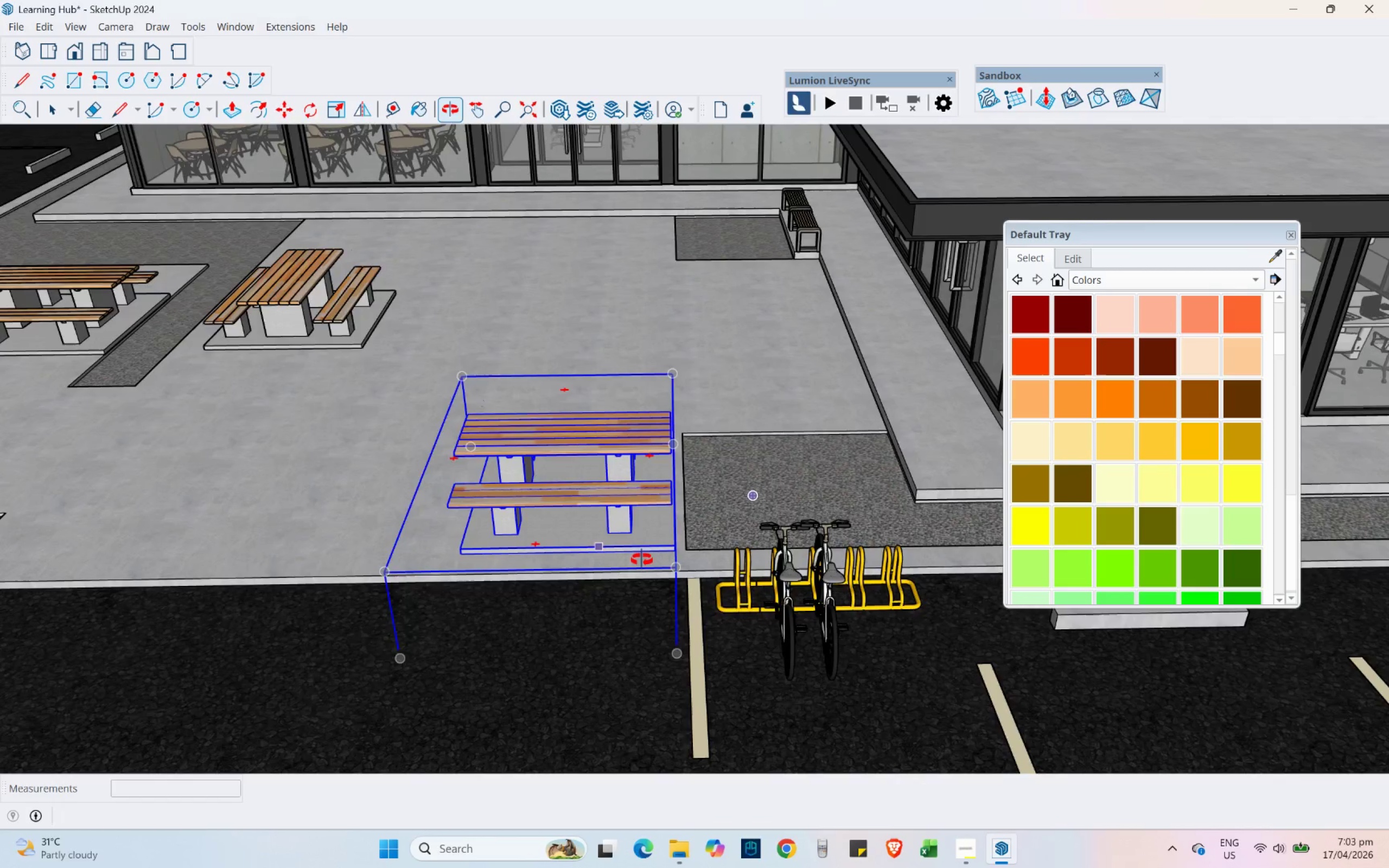 
hold_key(key=ShiftLeft, duration=1.09)
 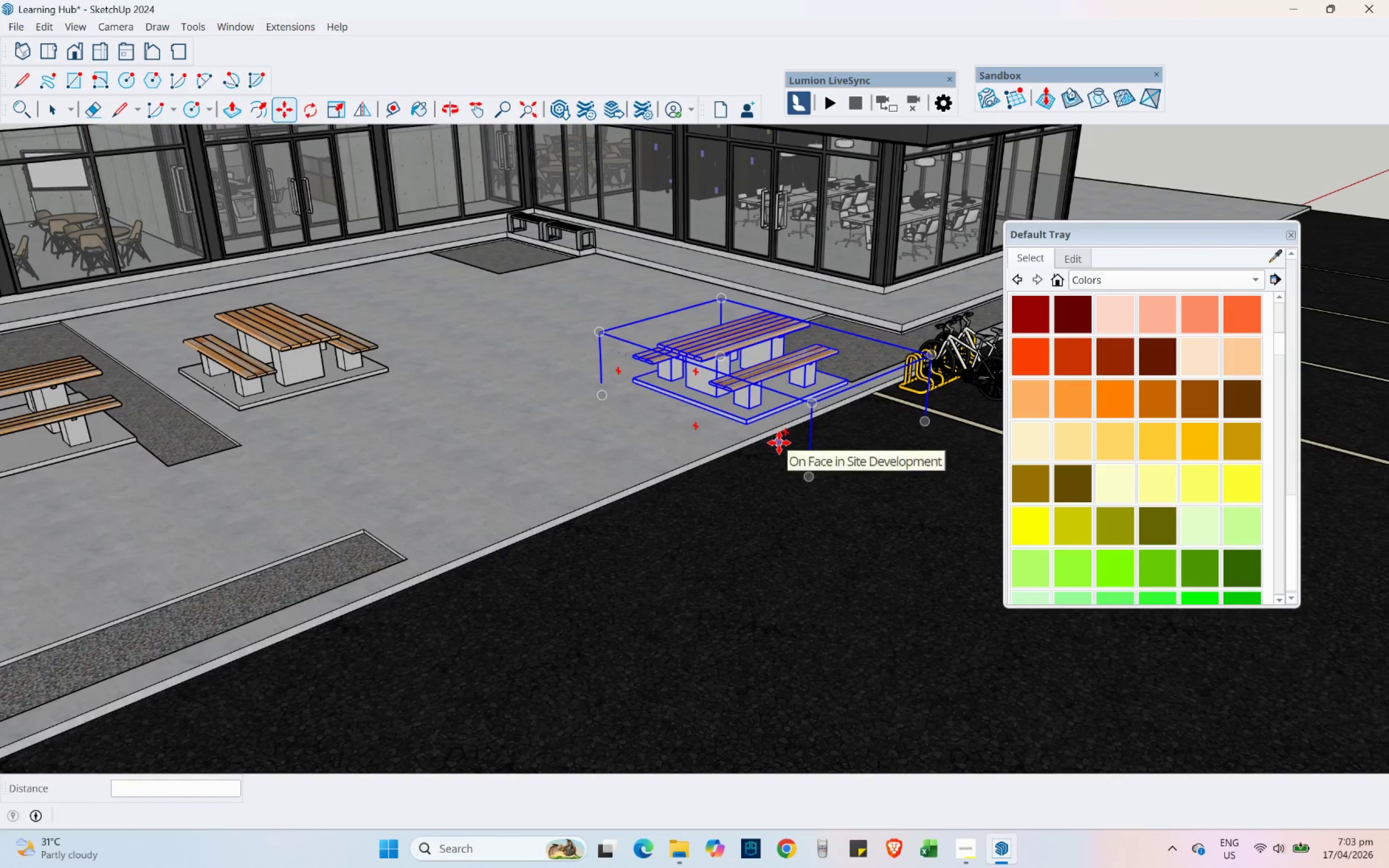 
scroll: coordinate [925, 465], scroll_direction: down, amount: 3.0
 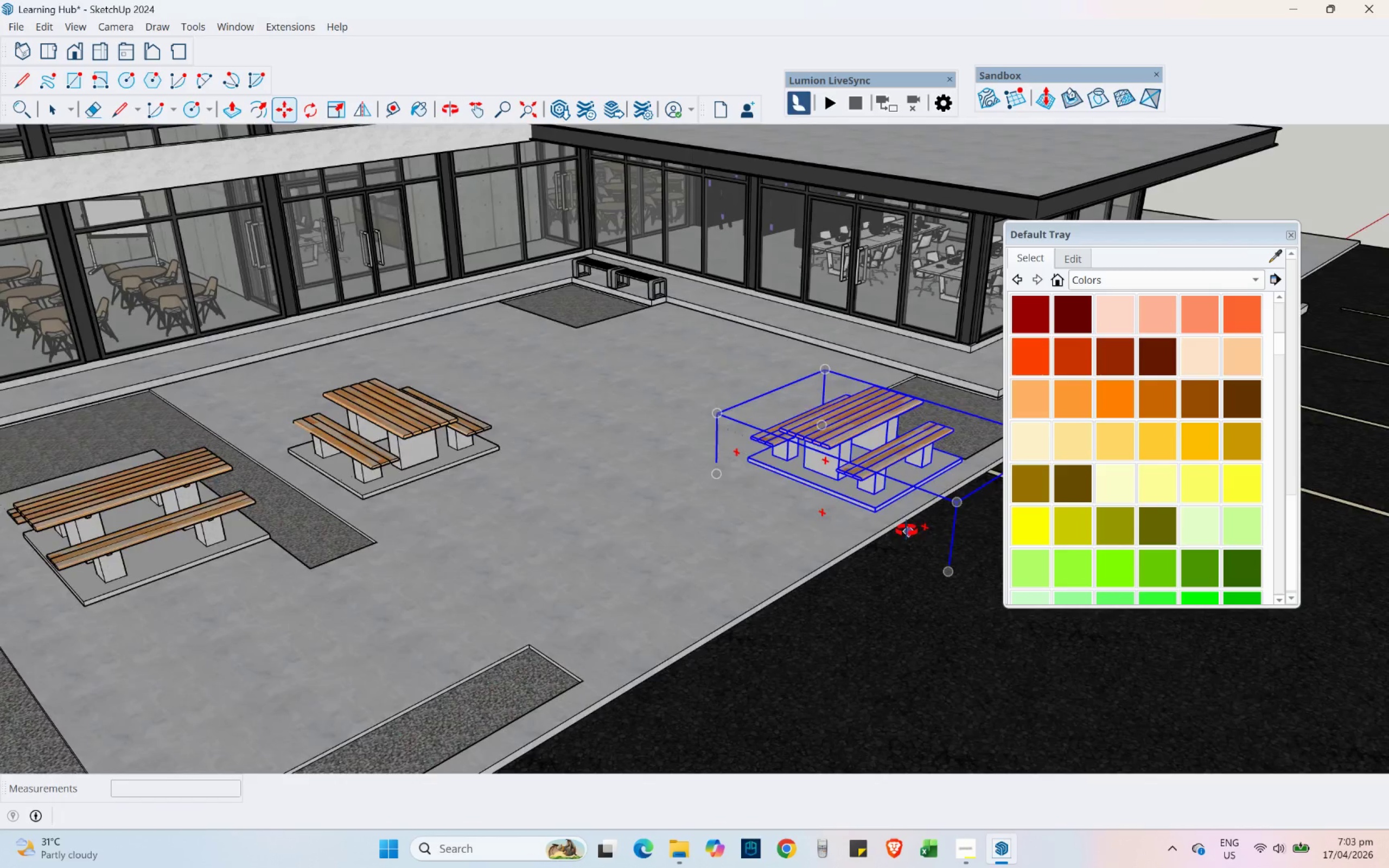 
scroll: coordinate [862, 429], scroll_direction: up, amount: 12.0
 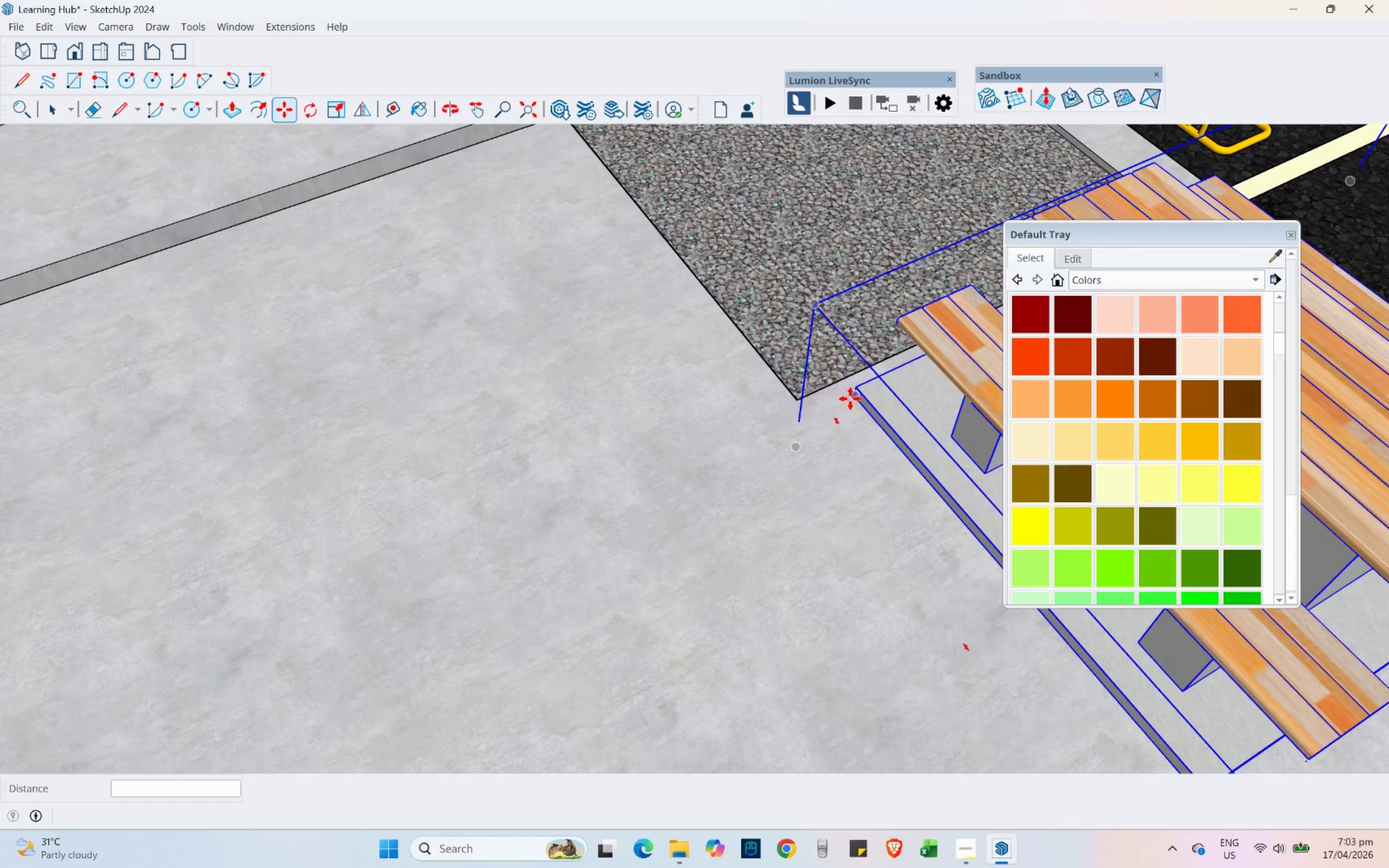 
left_click([850, 399])
 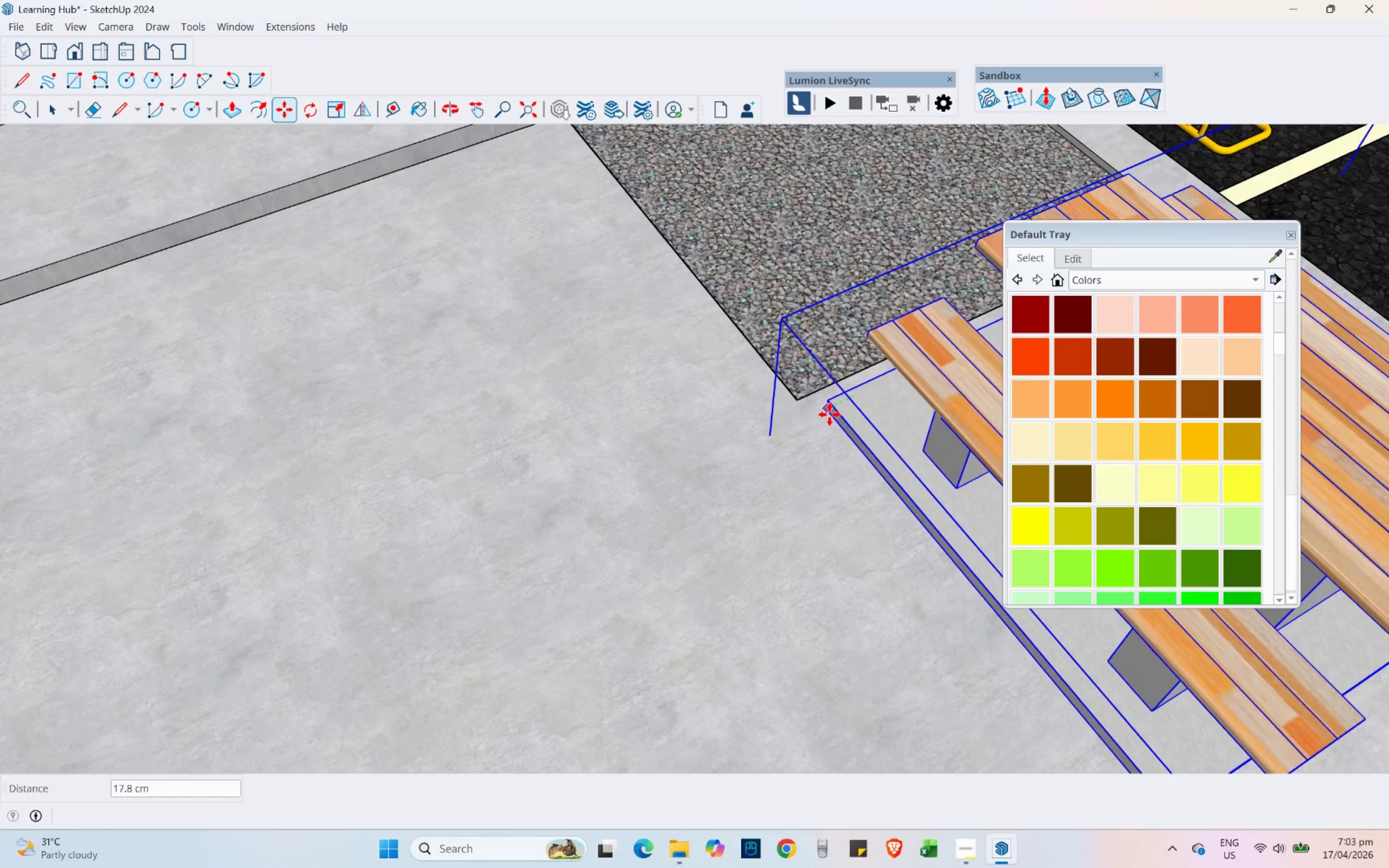 
hold_key(key=ShiftLeft, duration=0.7)
left_click([792, 399])
 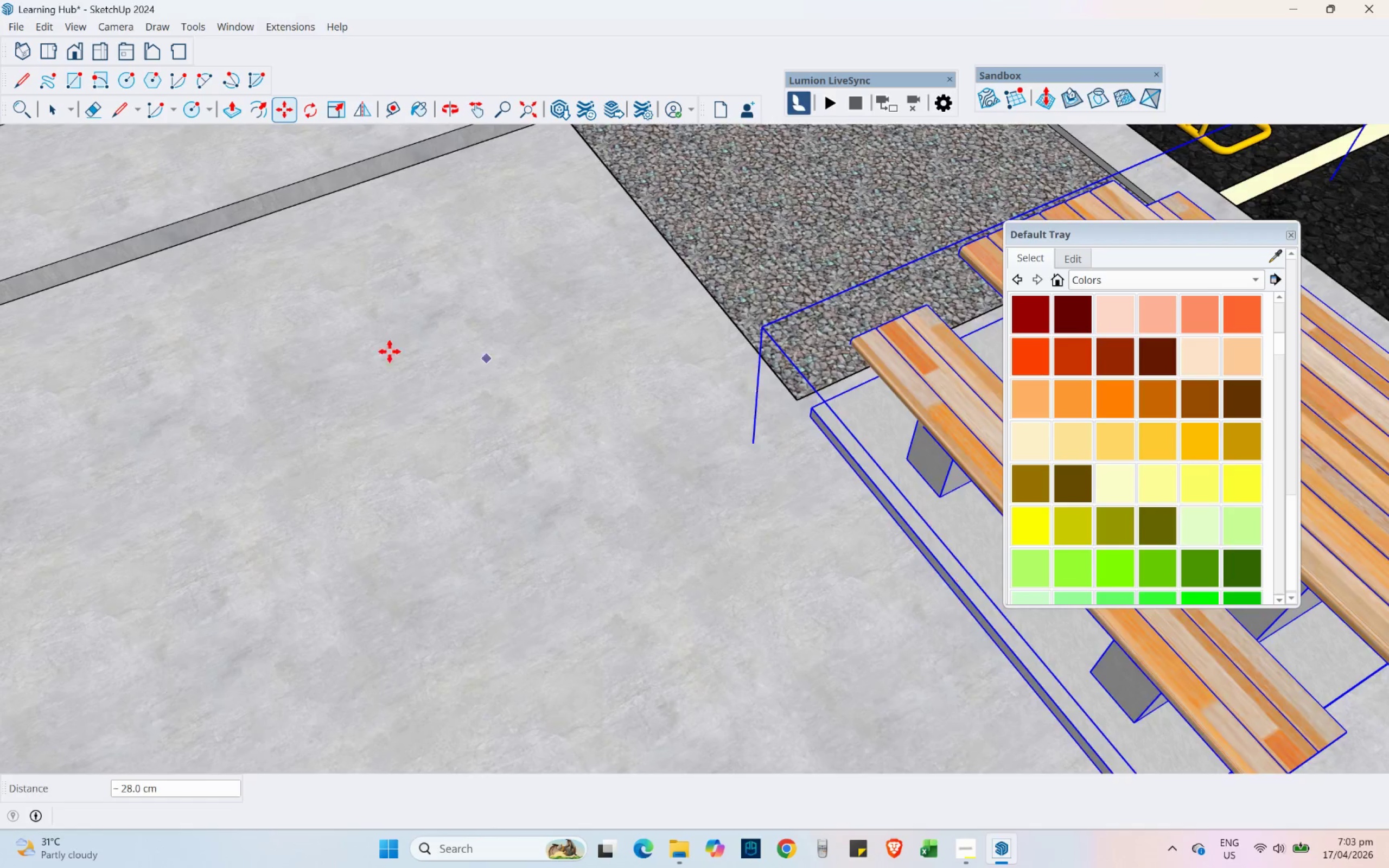 
scroll: coordinate [295, 361], scroll_direction: down, amount: 5.0
 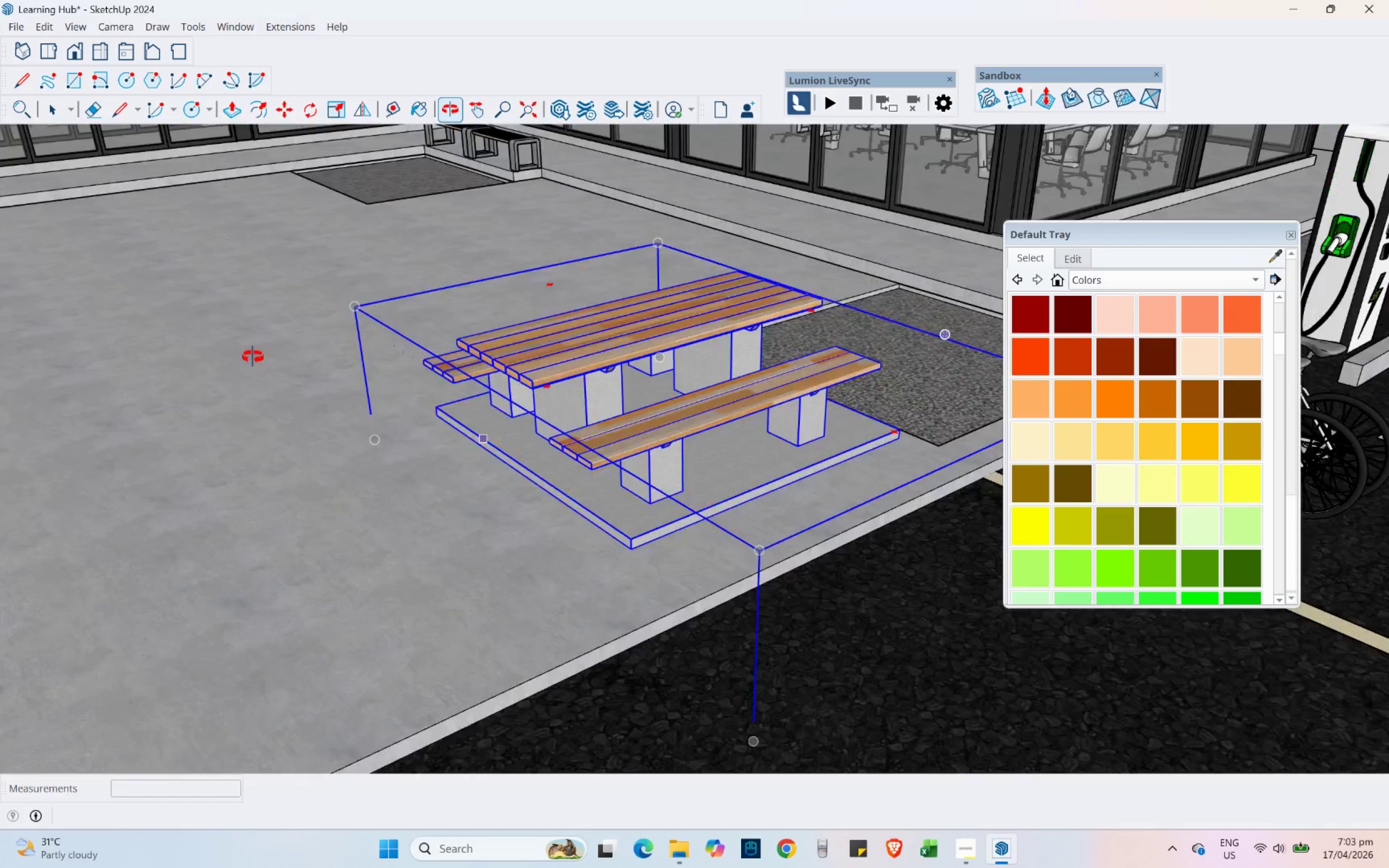 
key(Shift+ShiftLeft)
 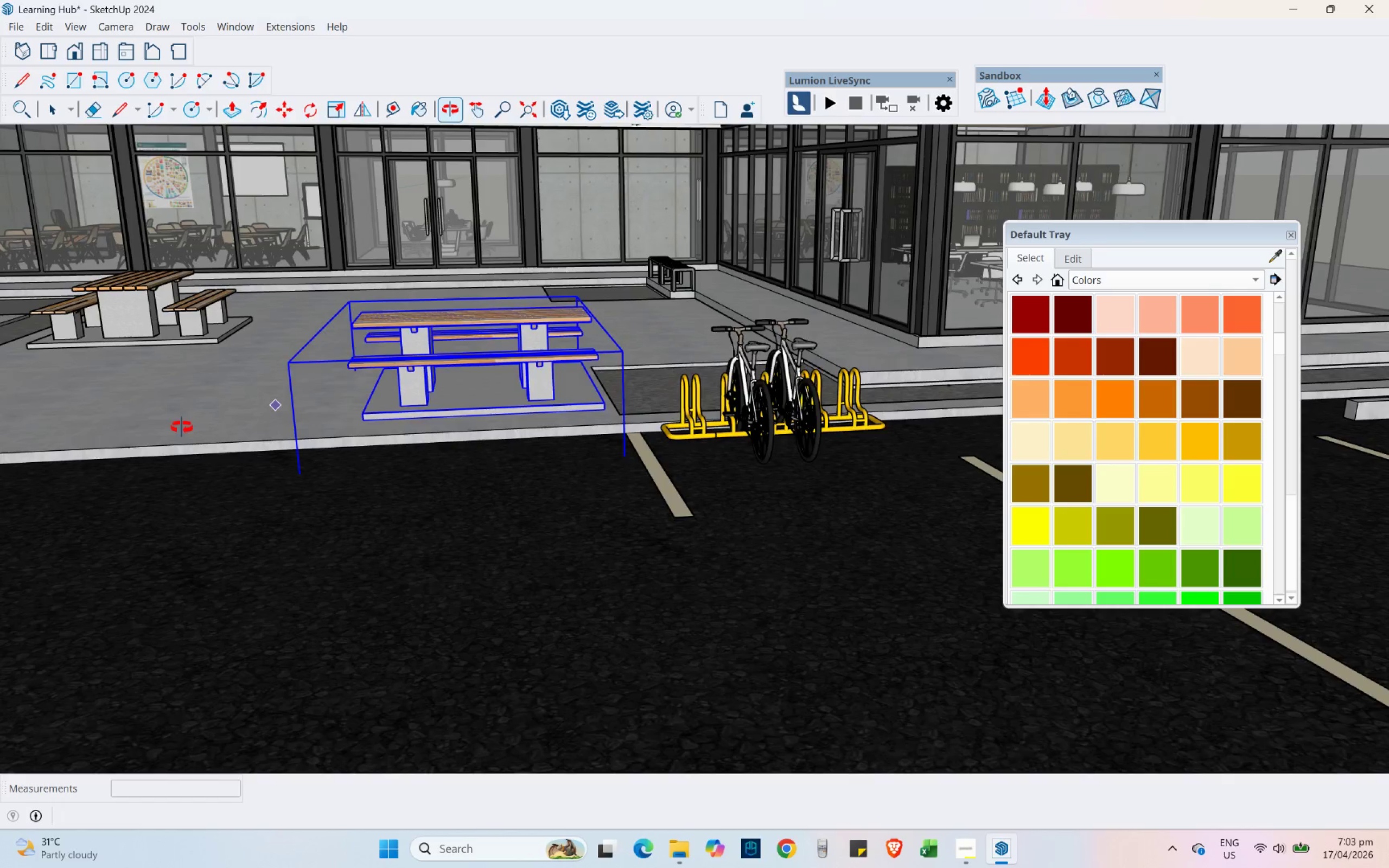 
scroll: coordinate [656, 410], scroll_direction: down, amount: 4.0
 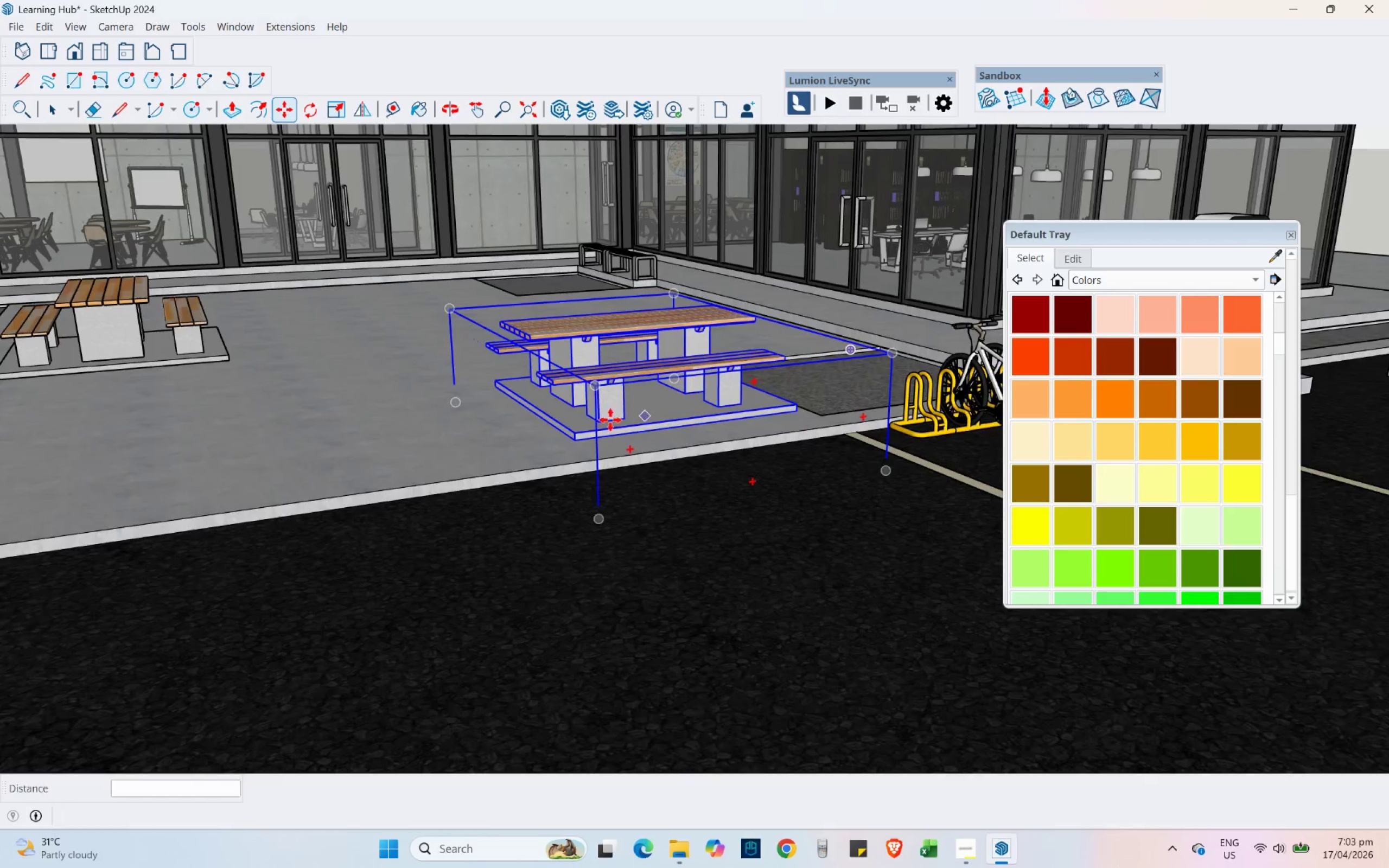 
hold_key(key=ShiftLeft, duration=0.91)
 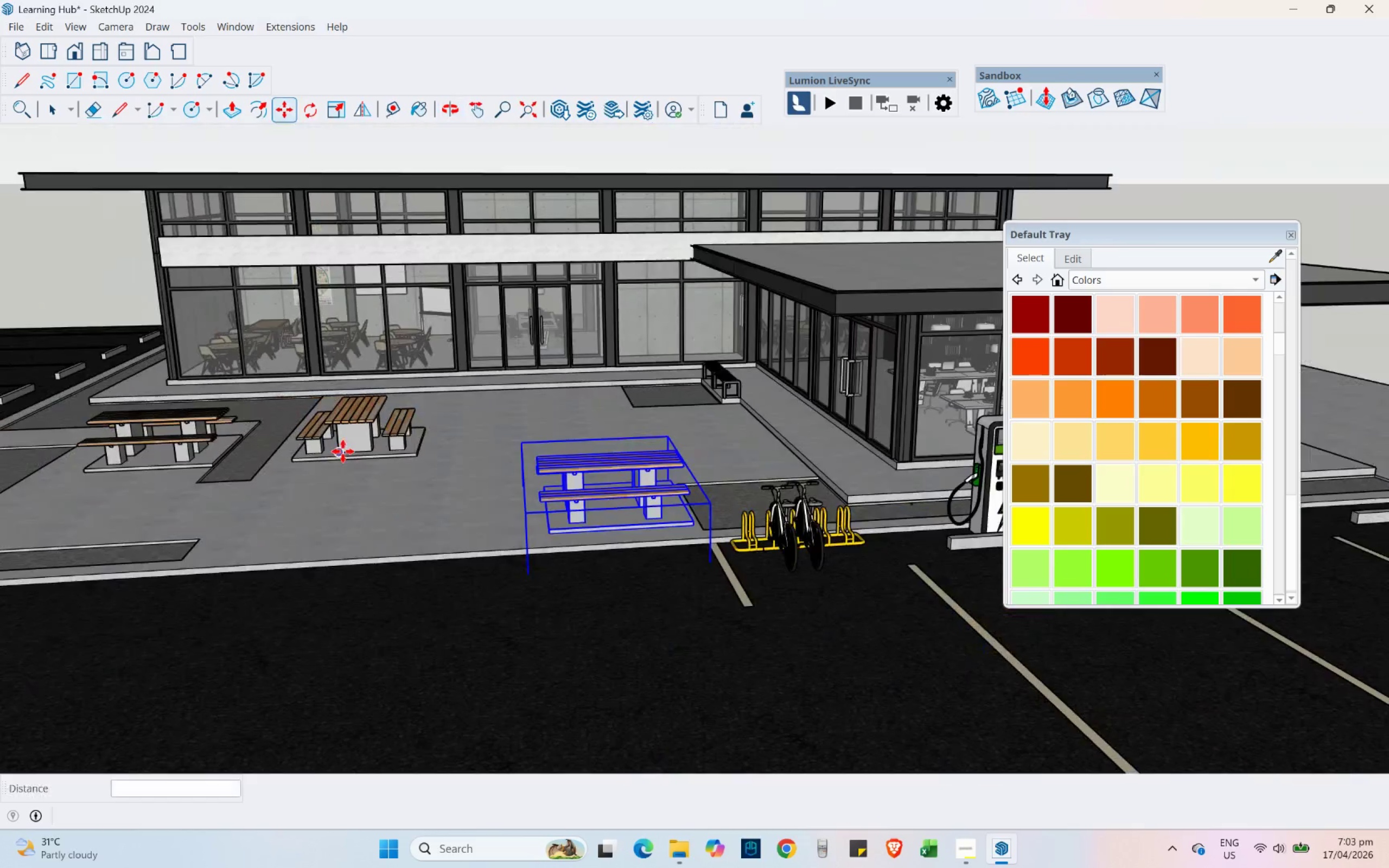 
scroll: coordinate [336, 450], scroll_direction: down, amount: 4.0
 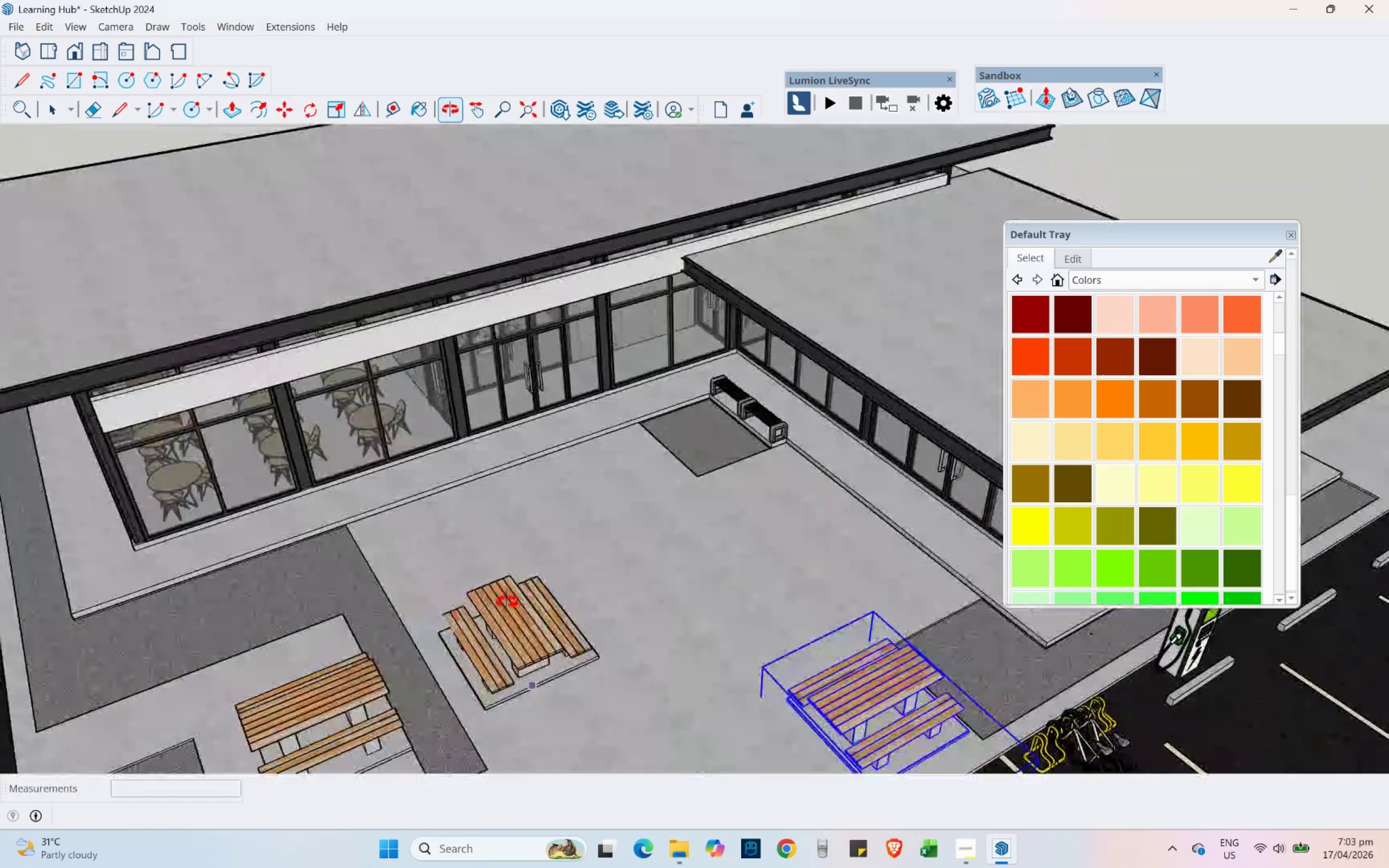 
hold_key(key=ShiftLeft, duration=0.48)
 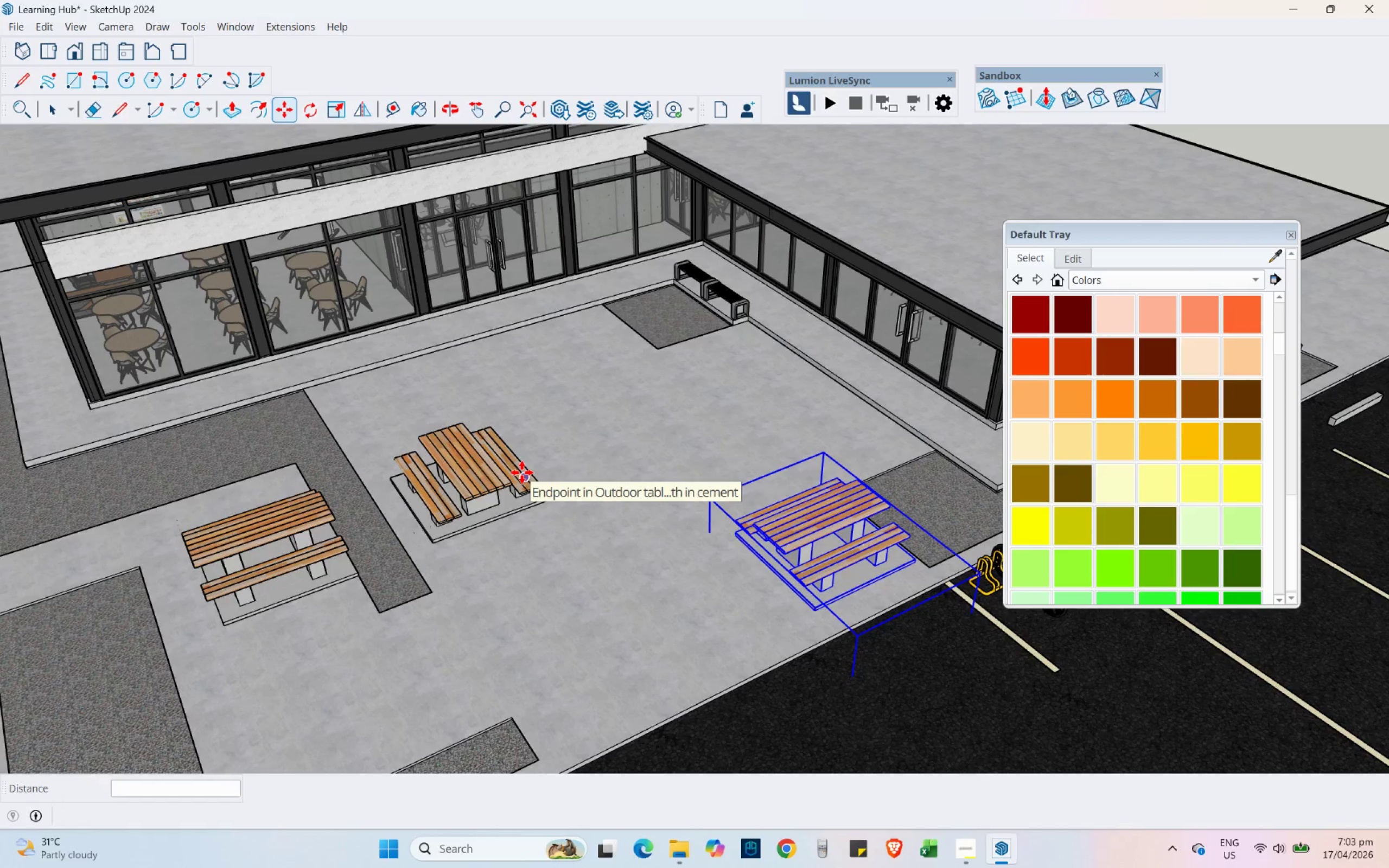 
left_click([50, 110])
 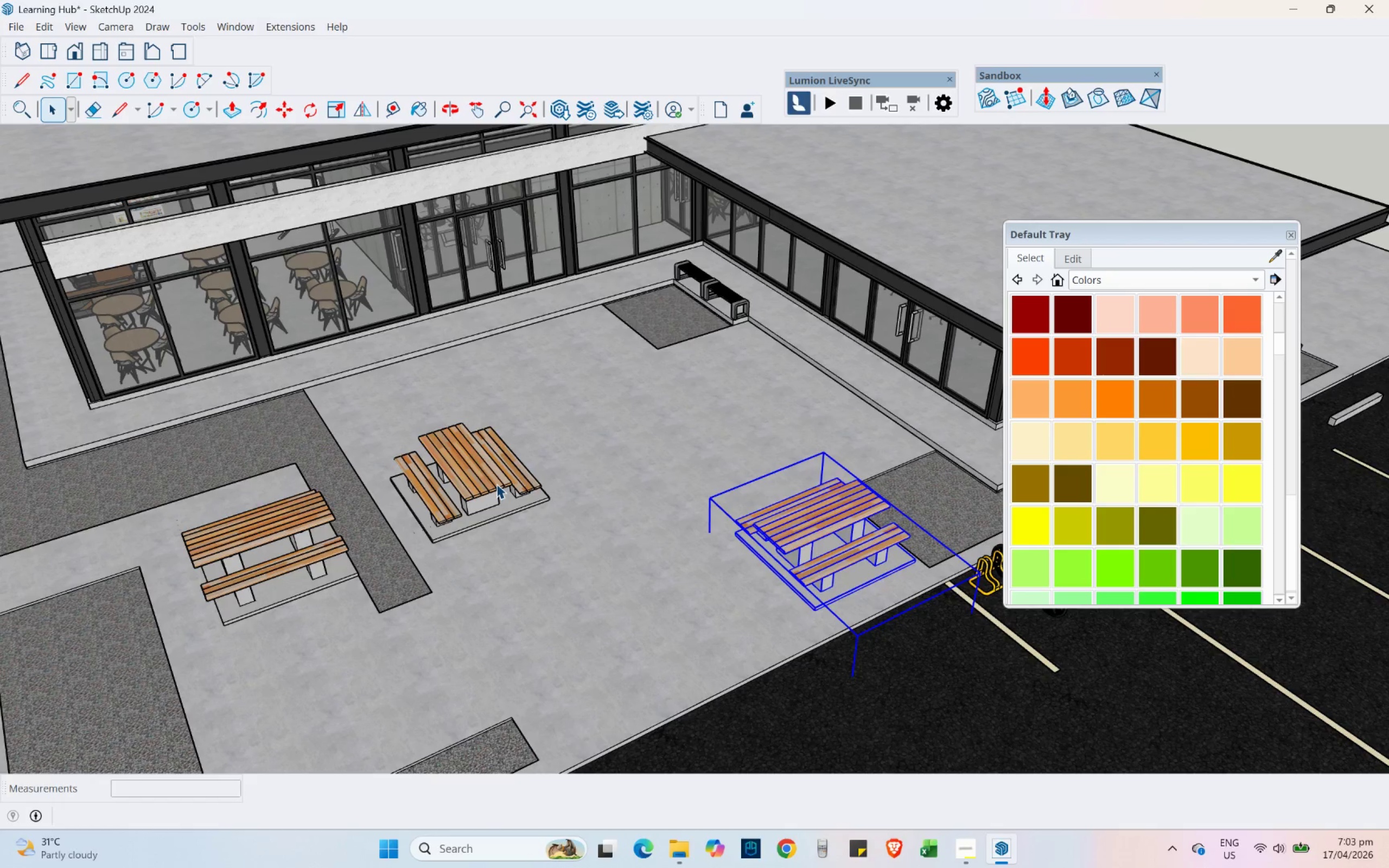 
left_click([496, 484])
 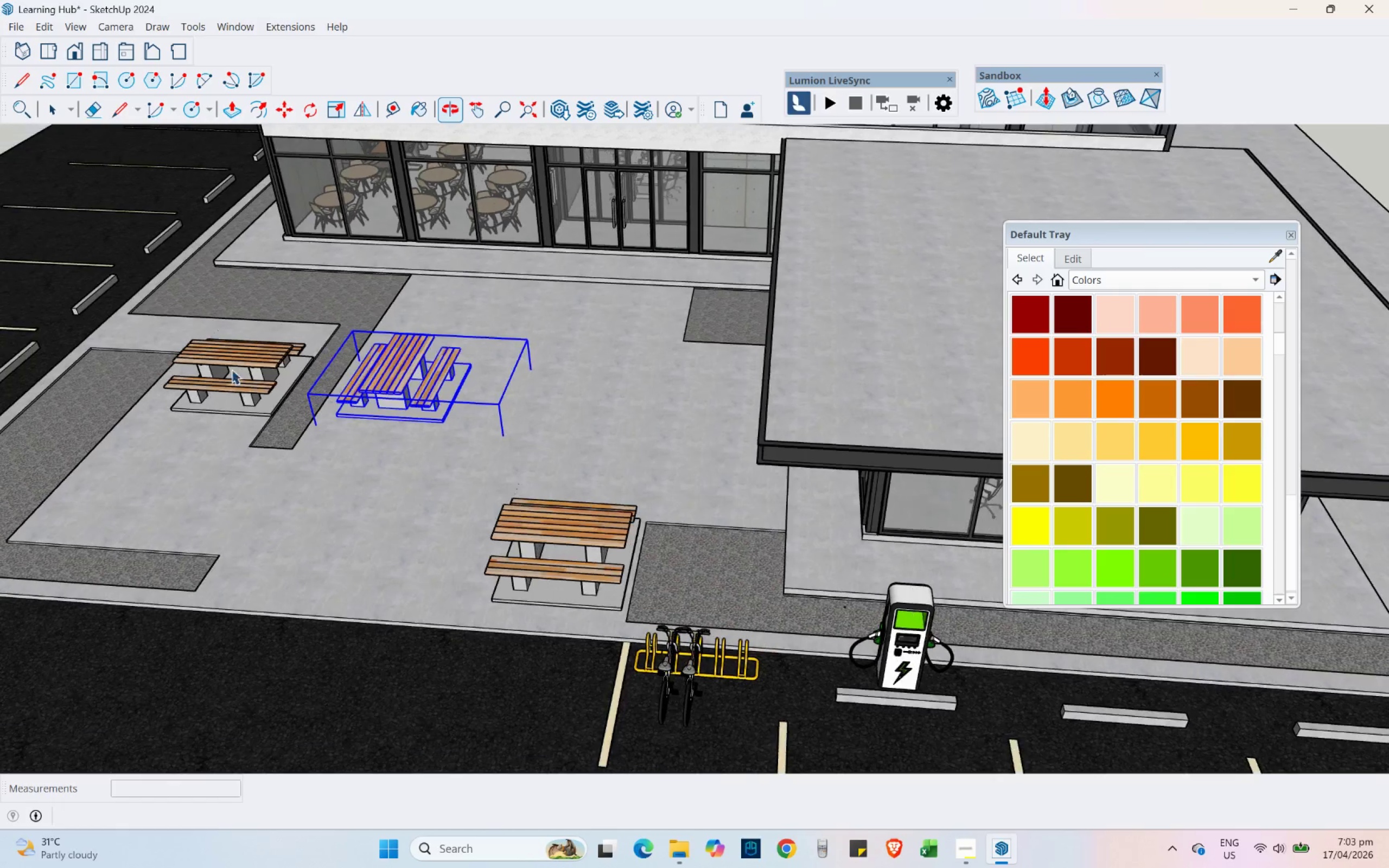 
scroll: coordinate [159, 143], scroll_direction: up, amount: 3.0
 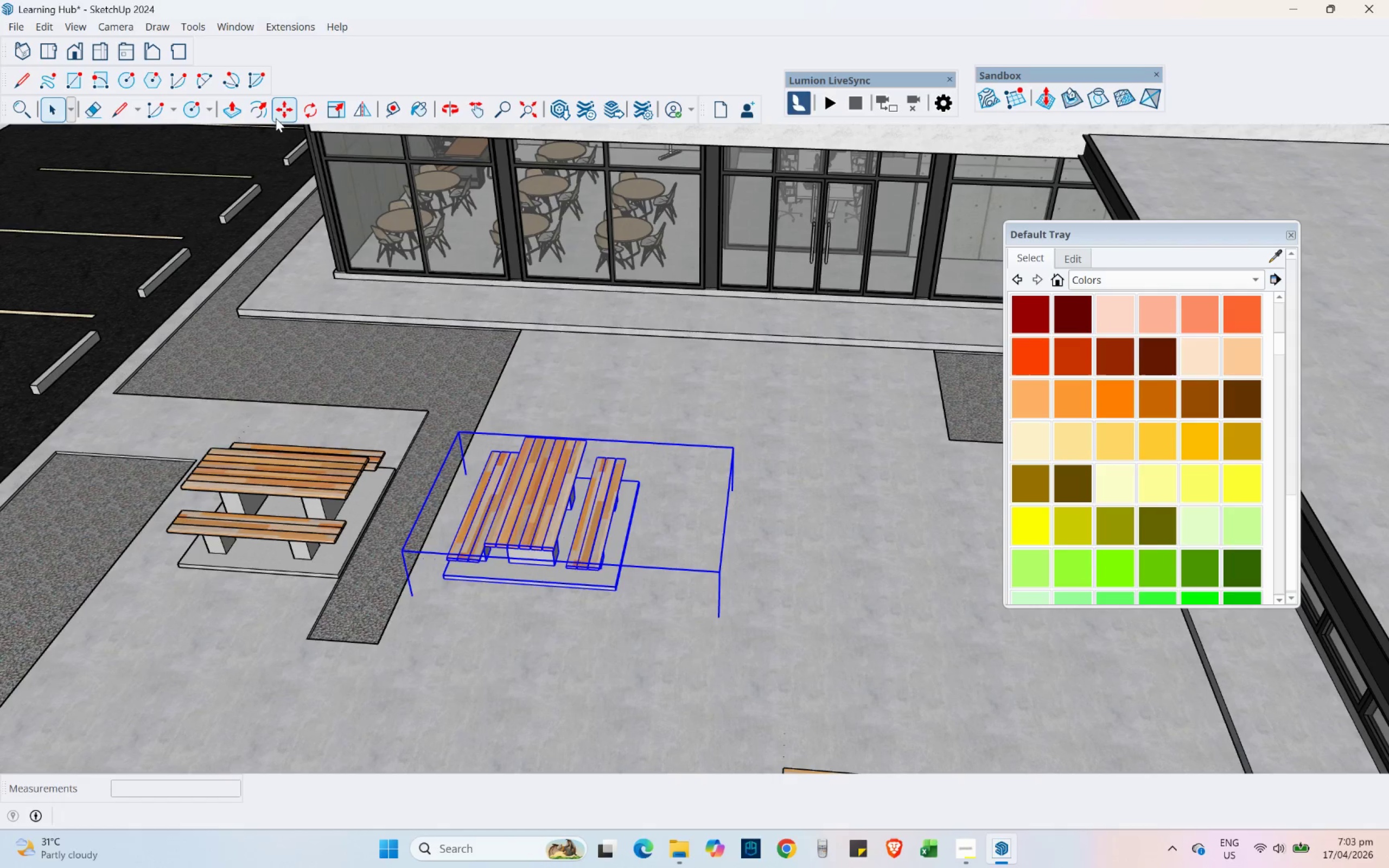 
left_click([277, 113])
 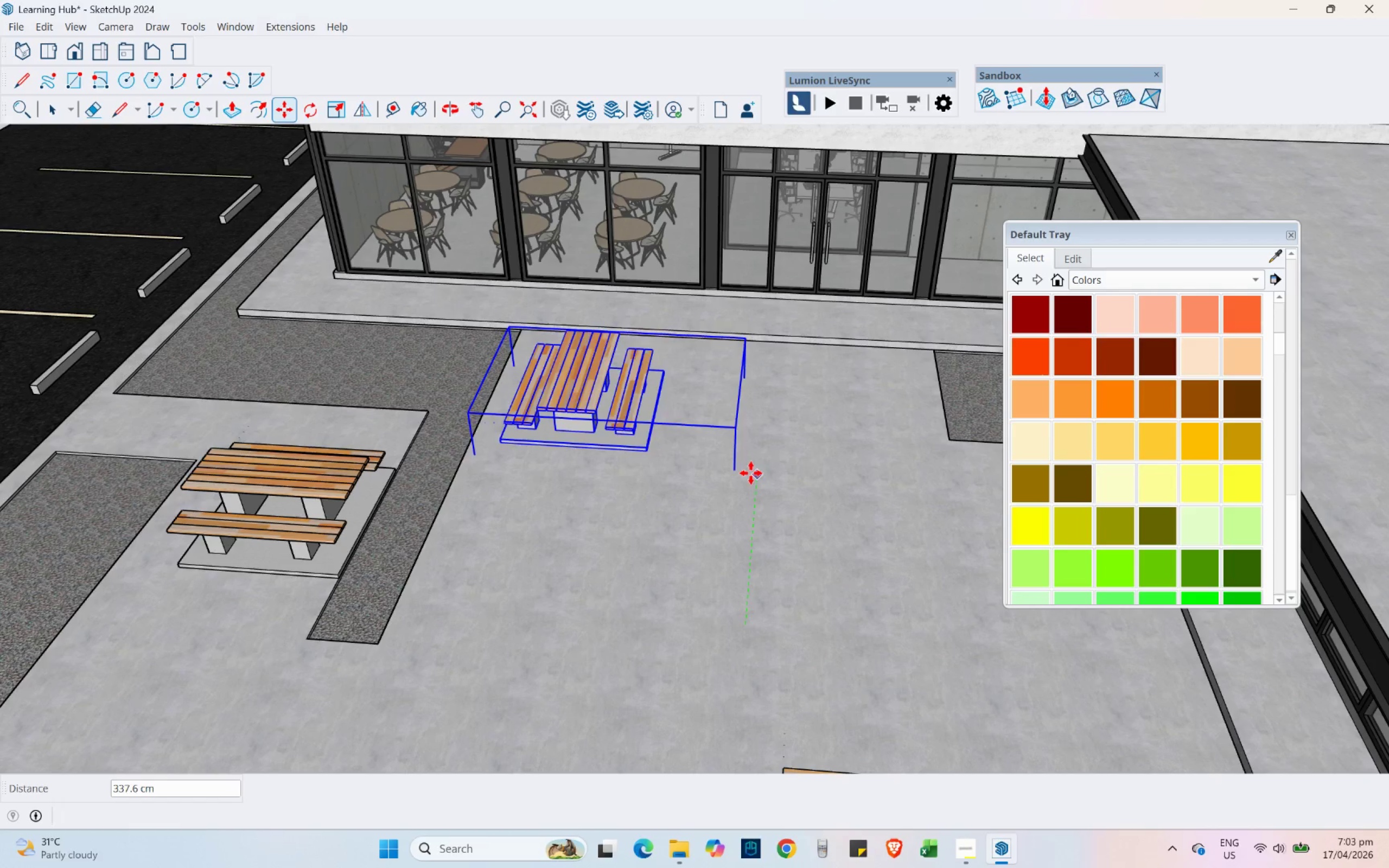 
left_click([753, 458])
 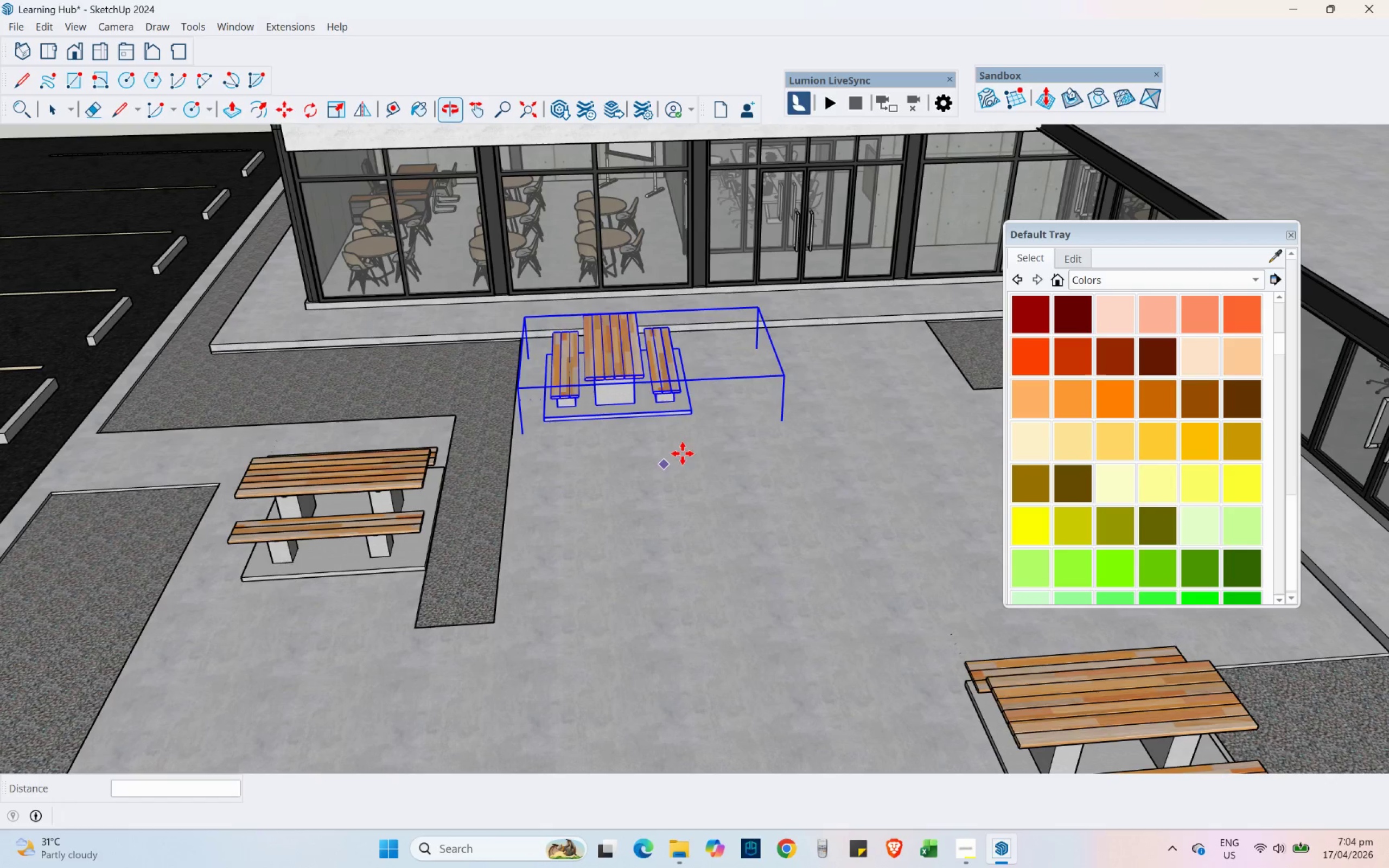 
scroll: coordinate [477, 431], scroll_direction: down, amount: 2.0
 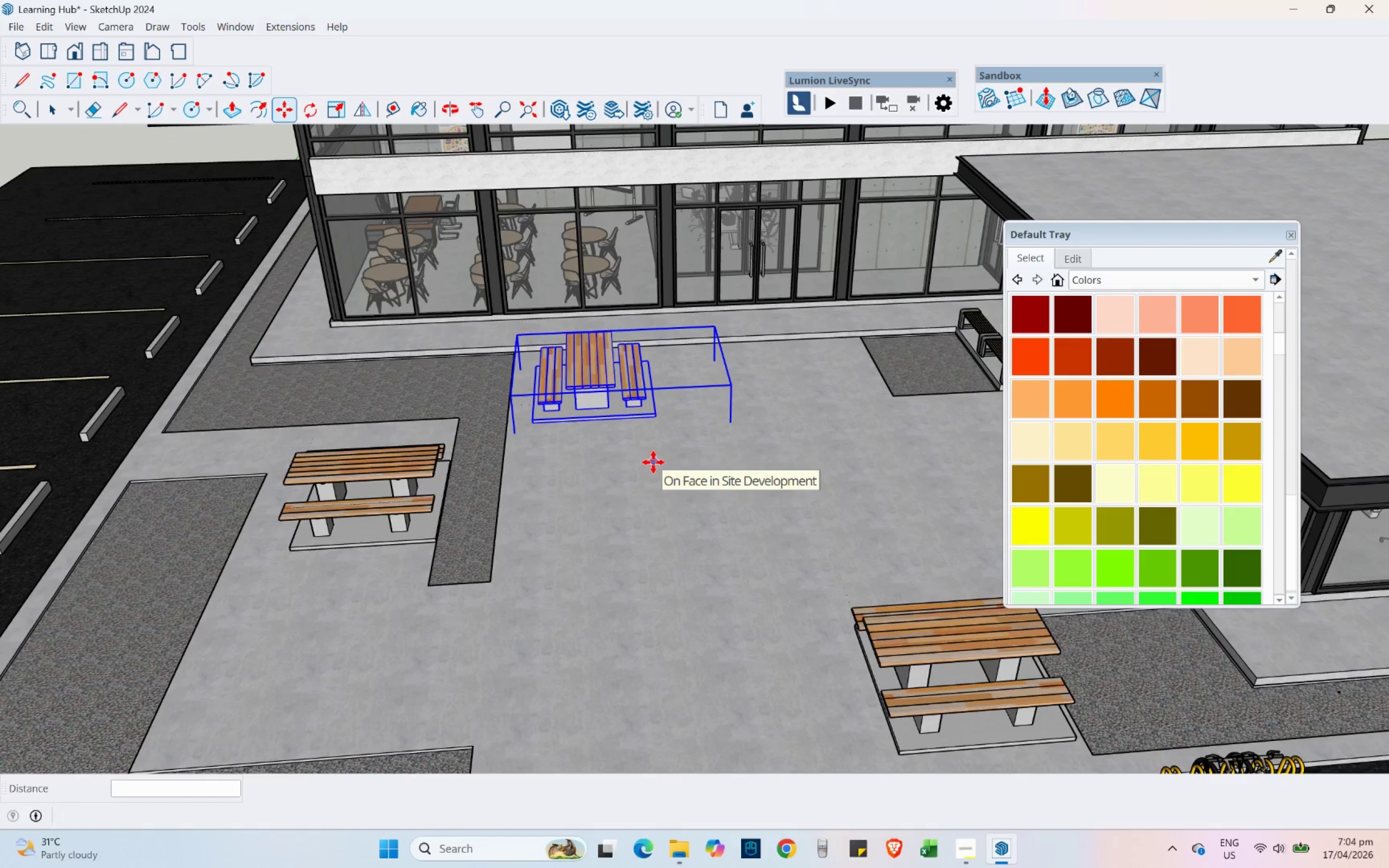 
wait(5.35)
 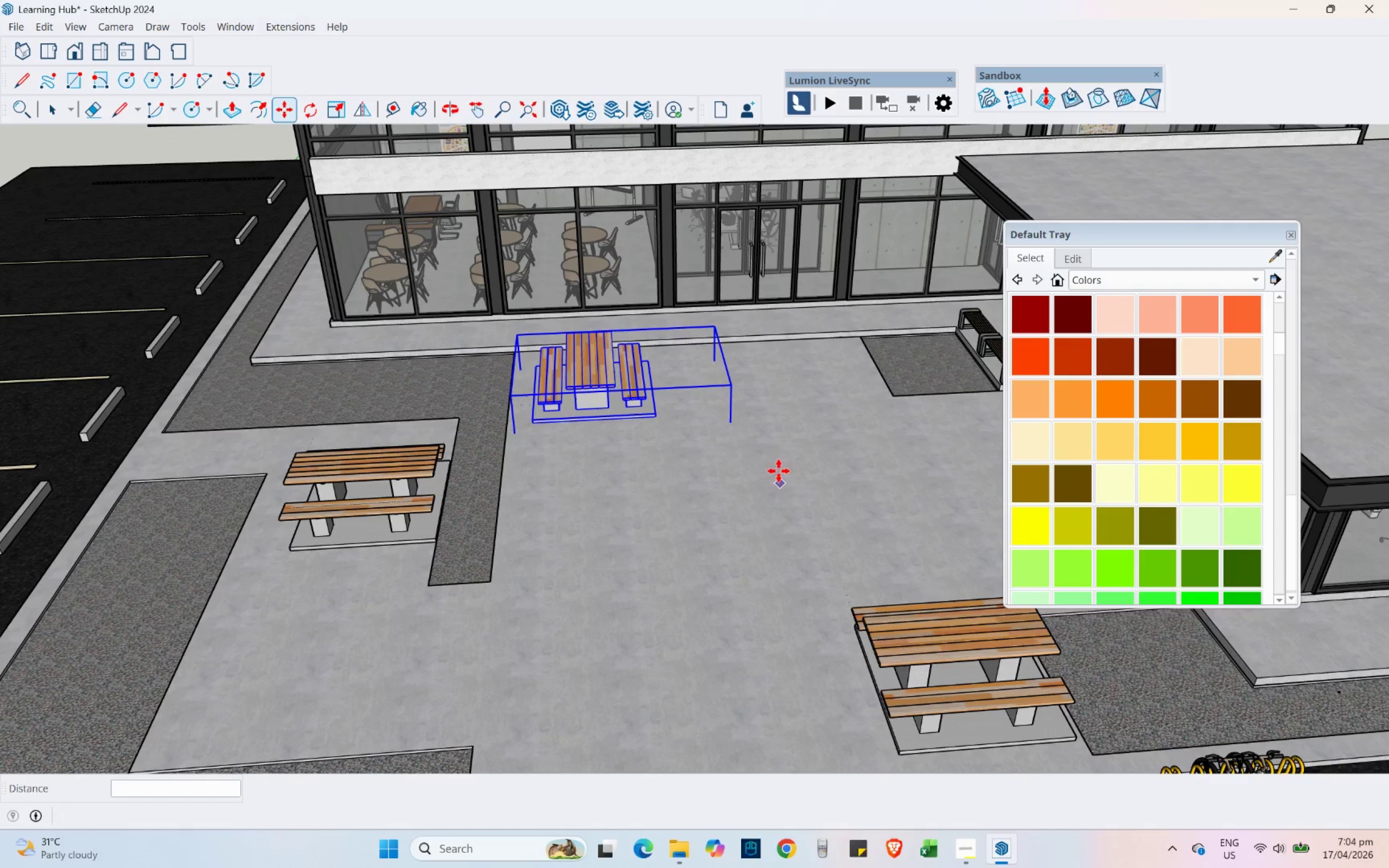 
left_click([50, 105])
 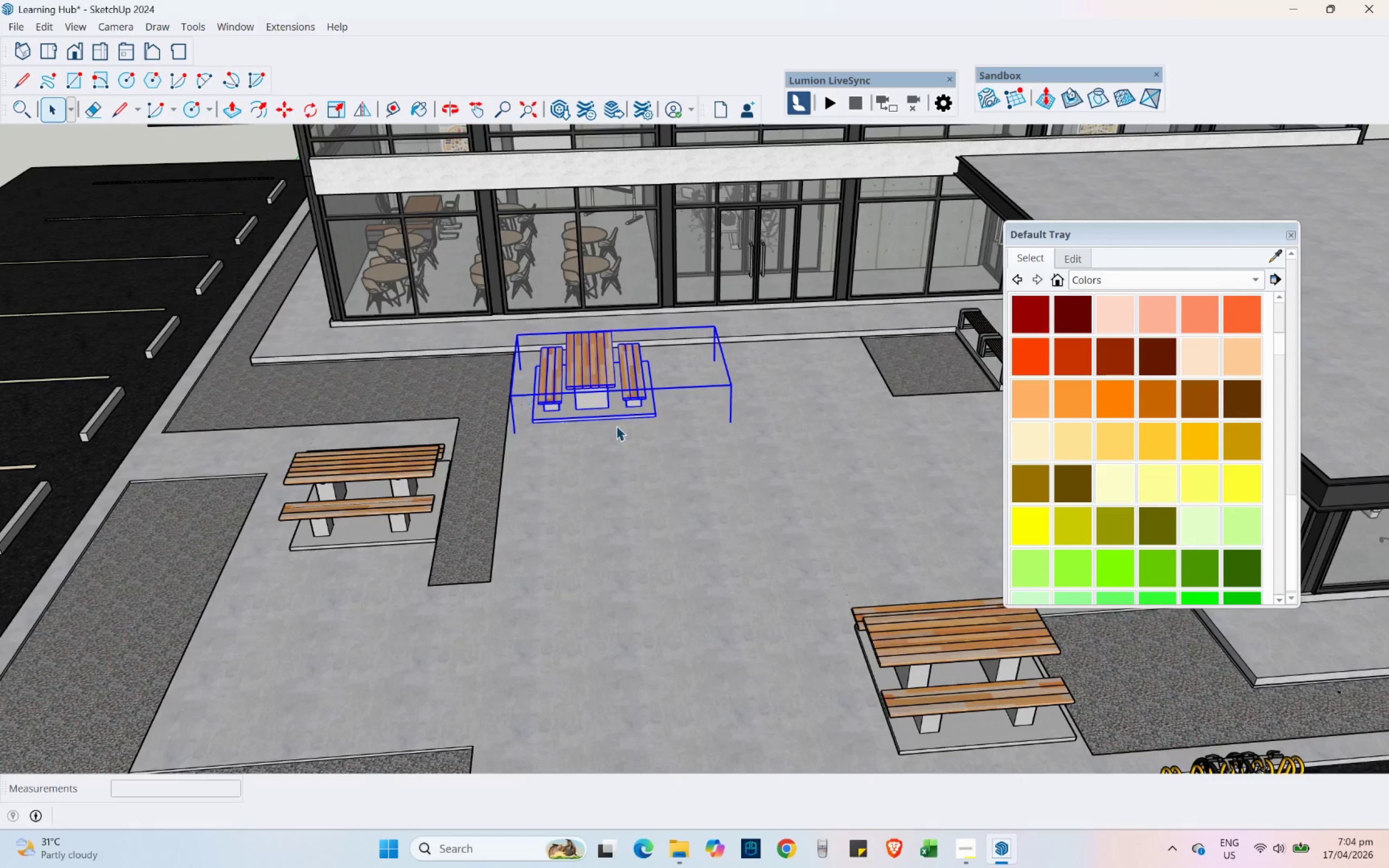 
scroll: coordinate [617, 426], scroll_direction: down, amount: 3.0
 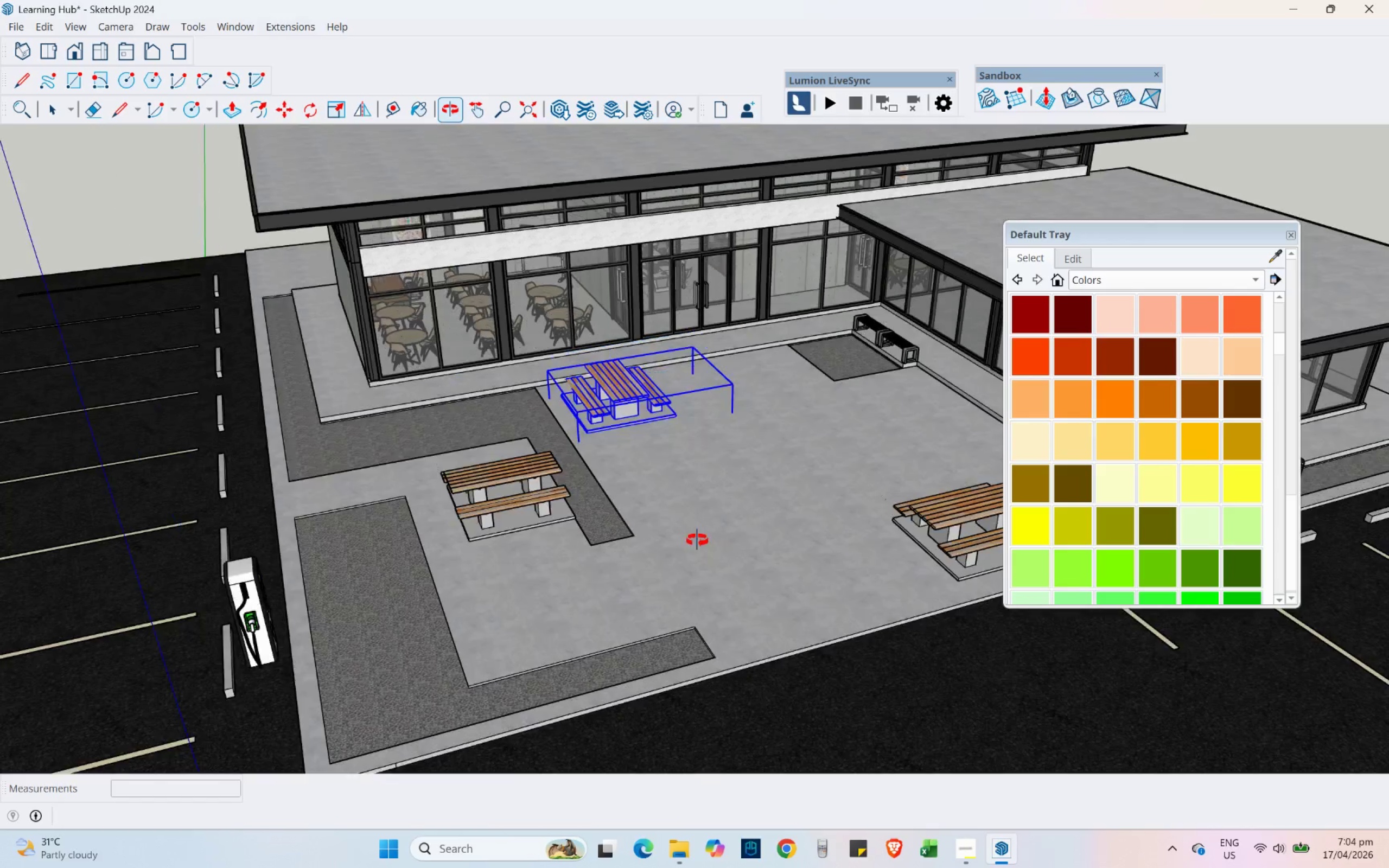 
double_click([698, 530])
 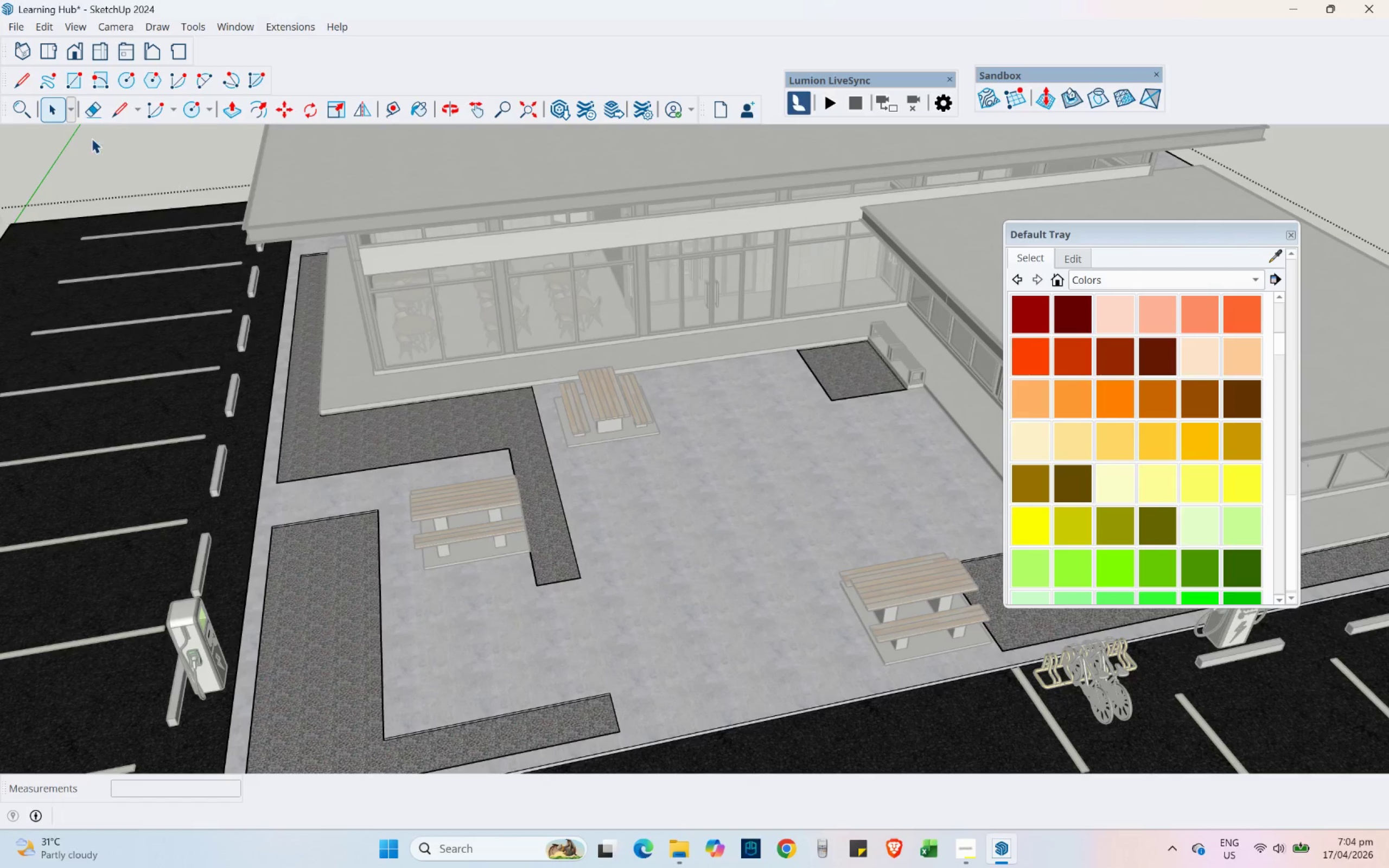 
left_click([115, 111])
 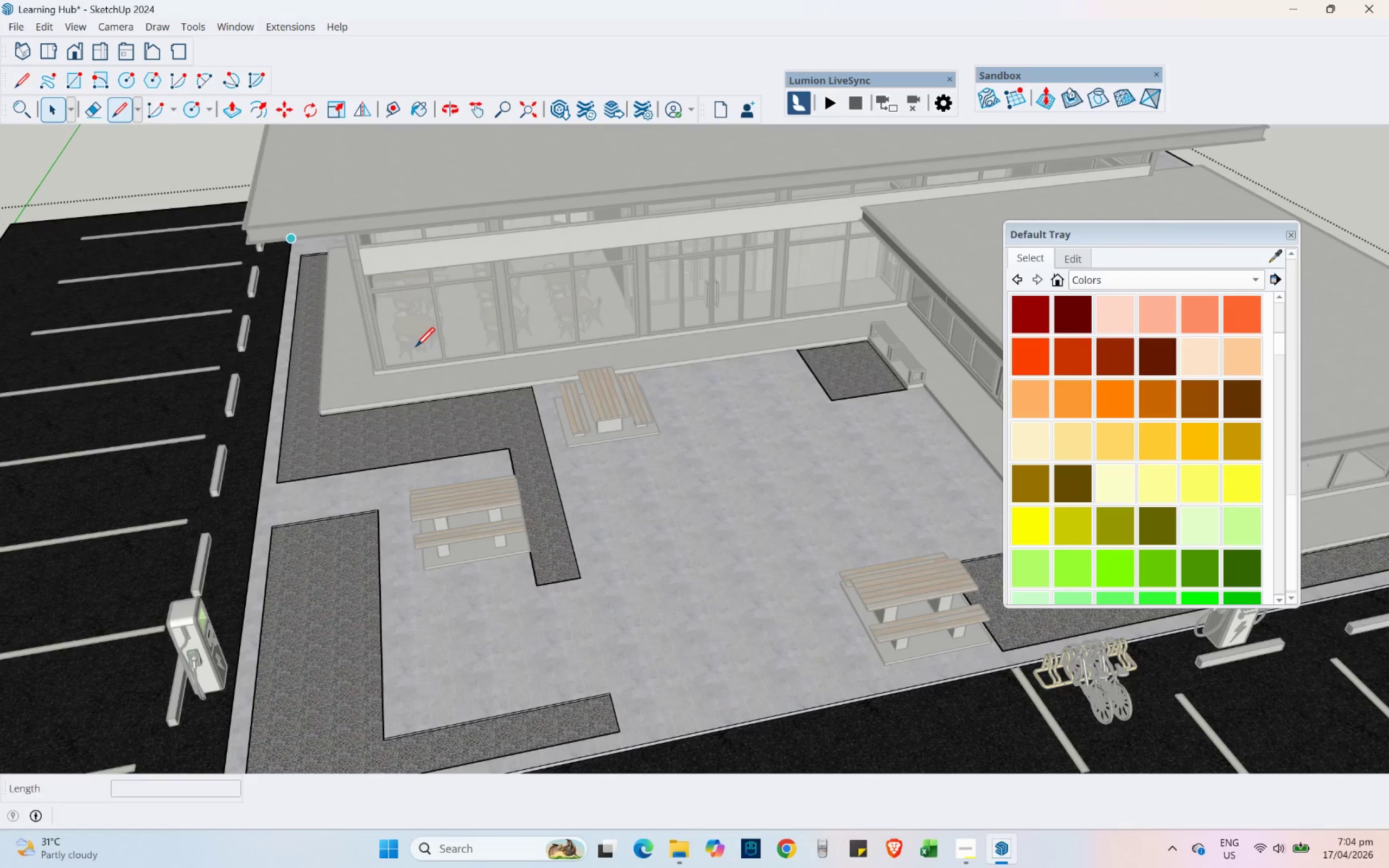 
scroll: coordinate [595, 603], scroll_direction: up, amount: 8.0
 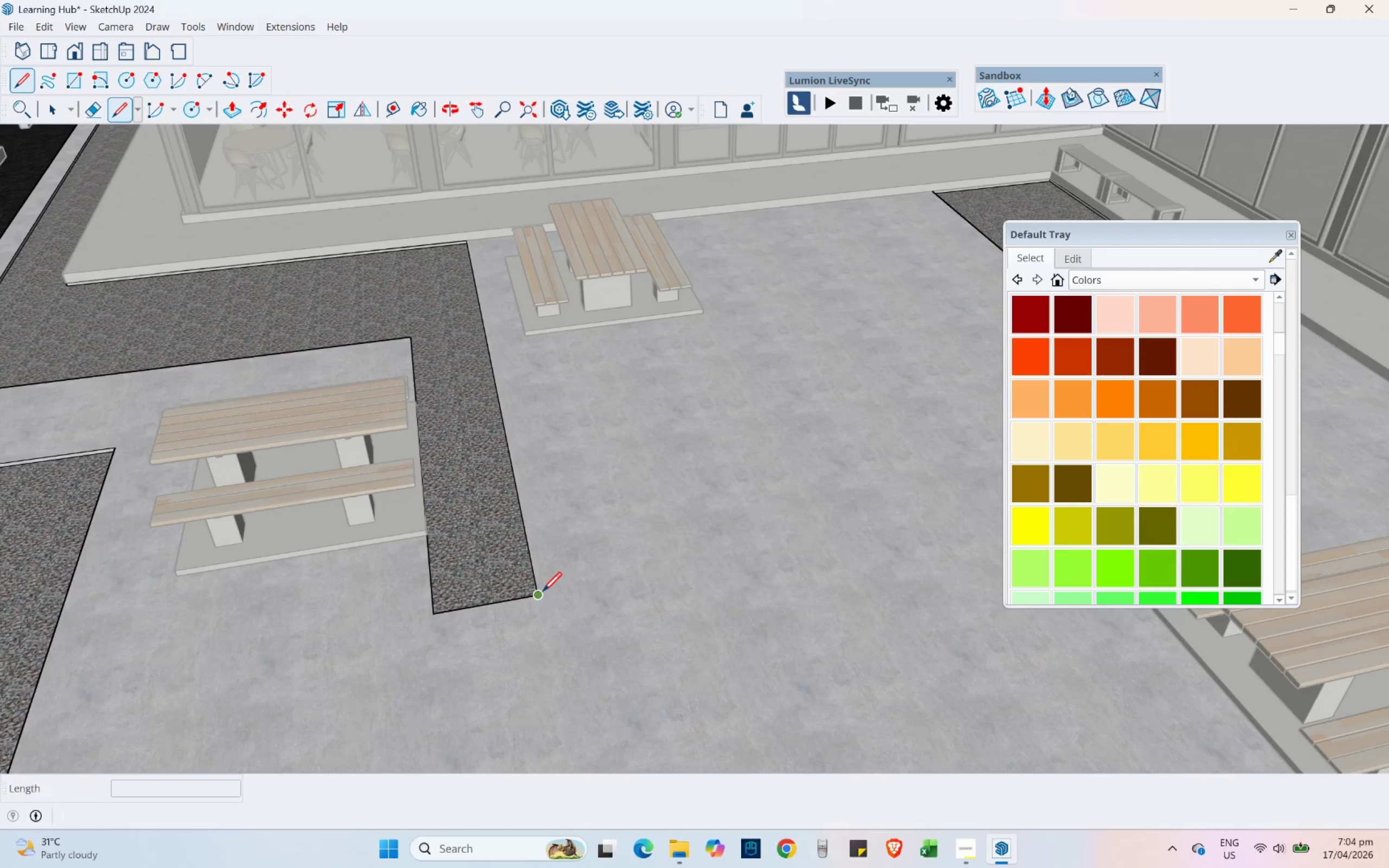 
left_click([543, 591])
 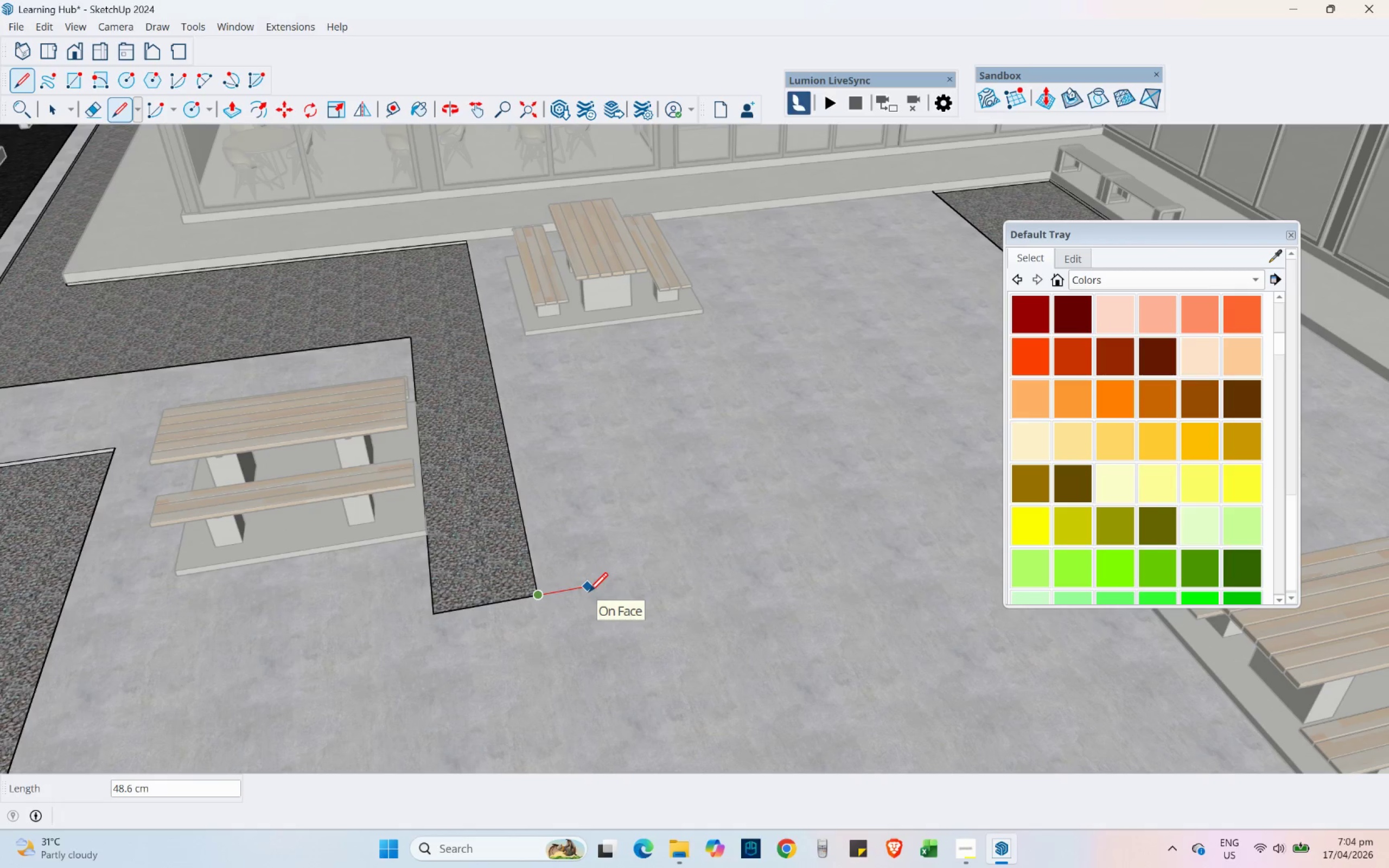 
wait(5.28)
 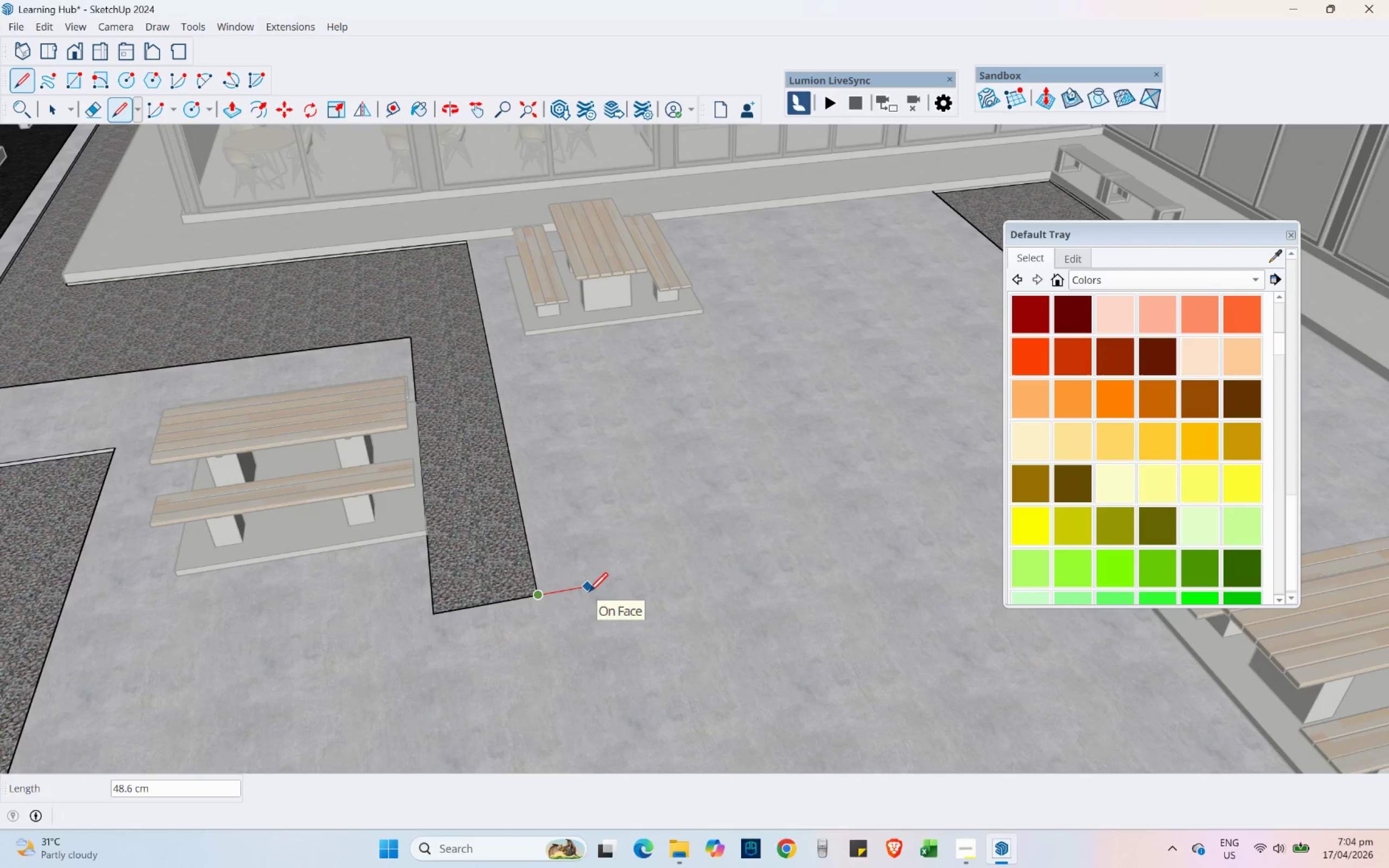 
key(Numpad6)
 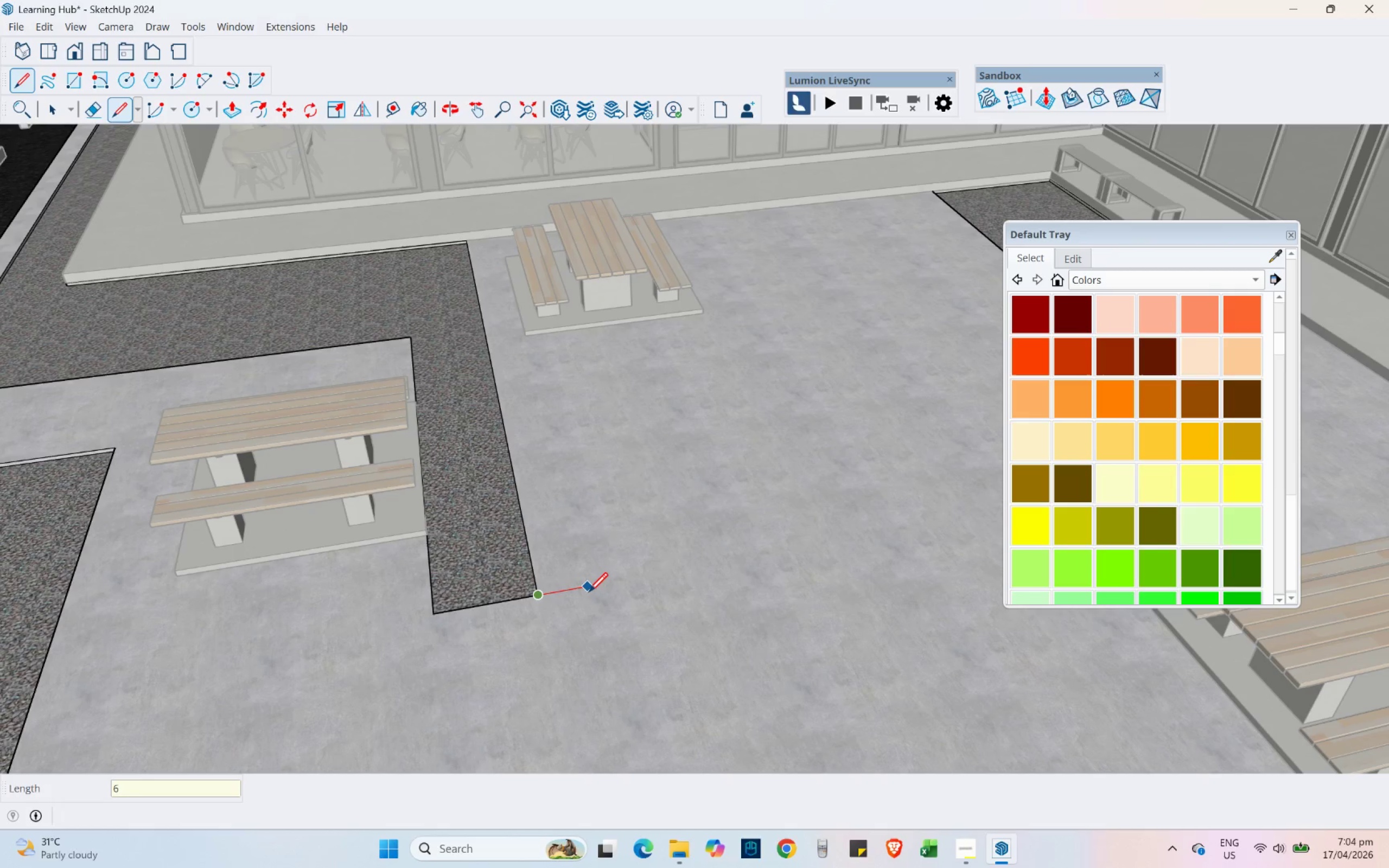 
key(Numpad0)
 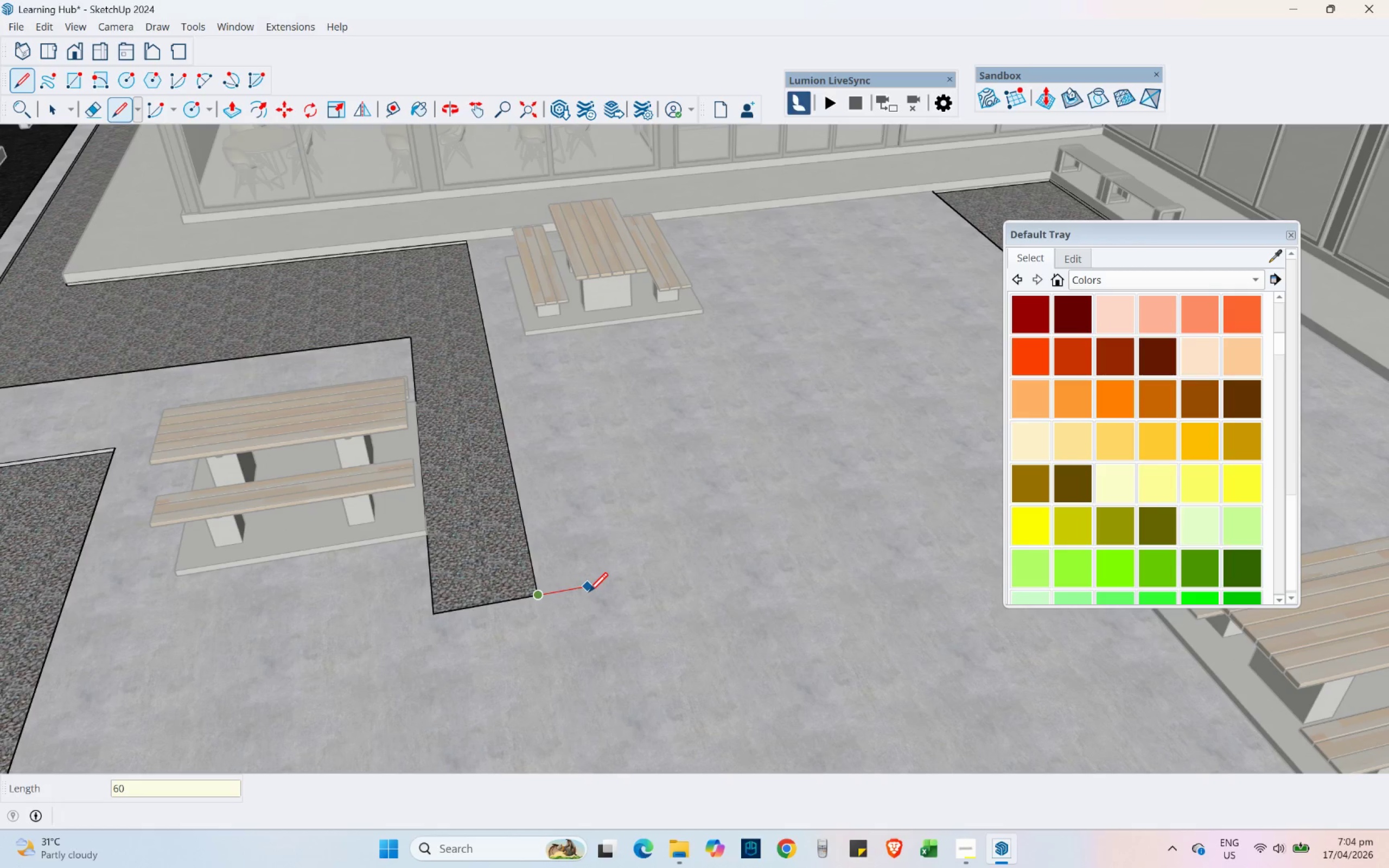 
key(NumpadEnter)
 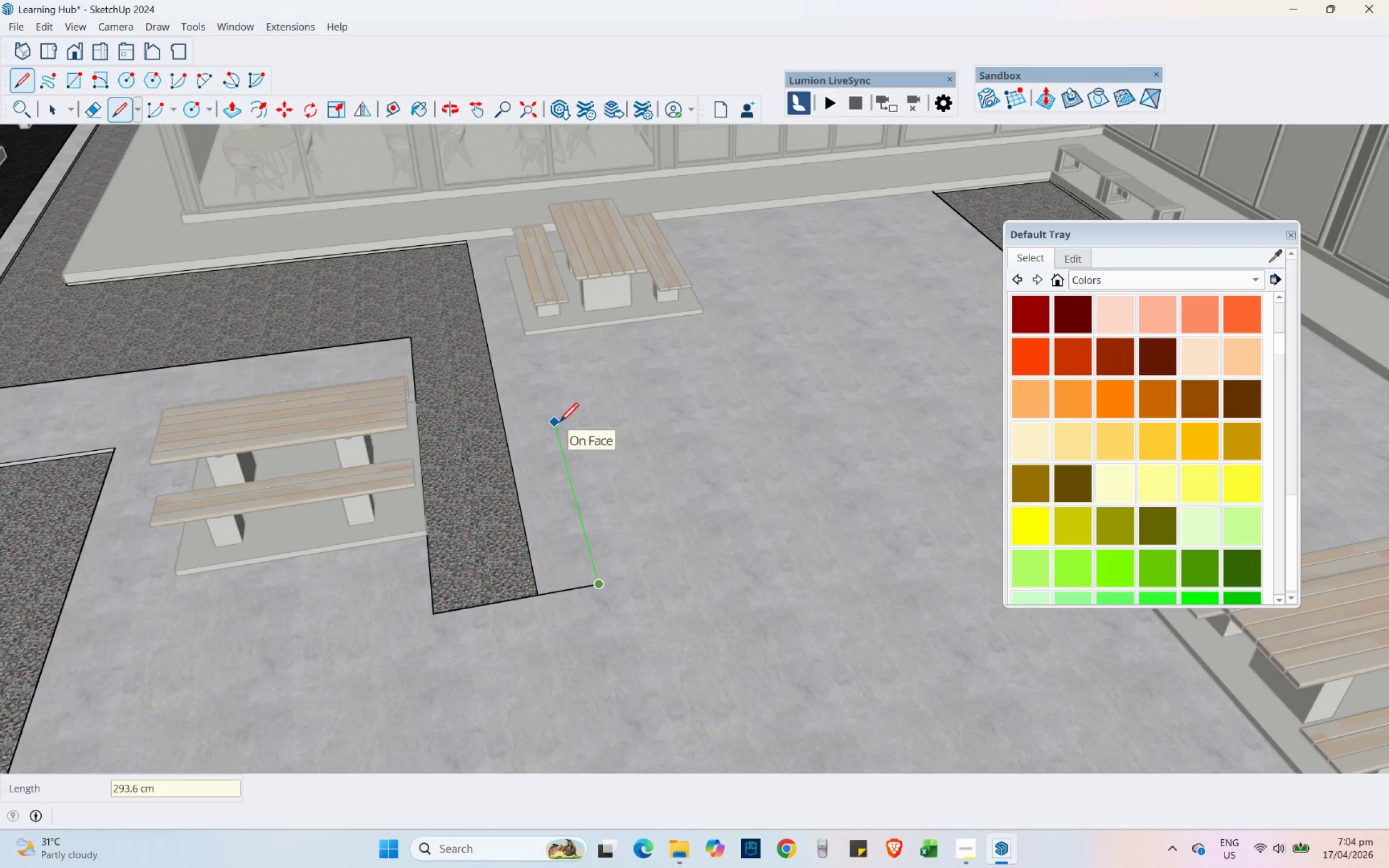 
key(Numpad3)
 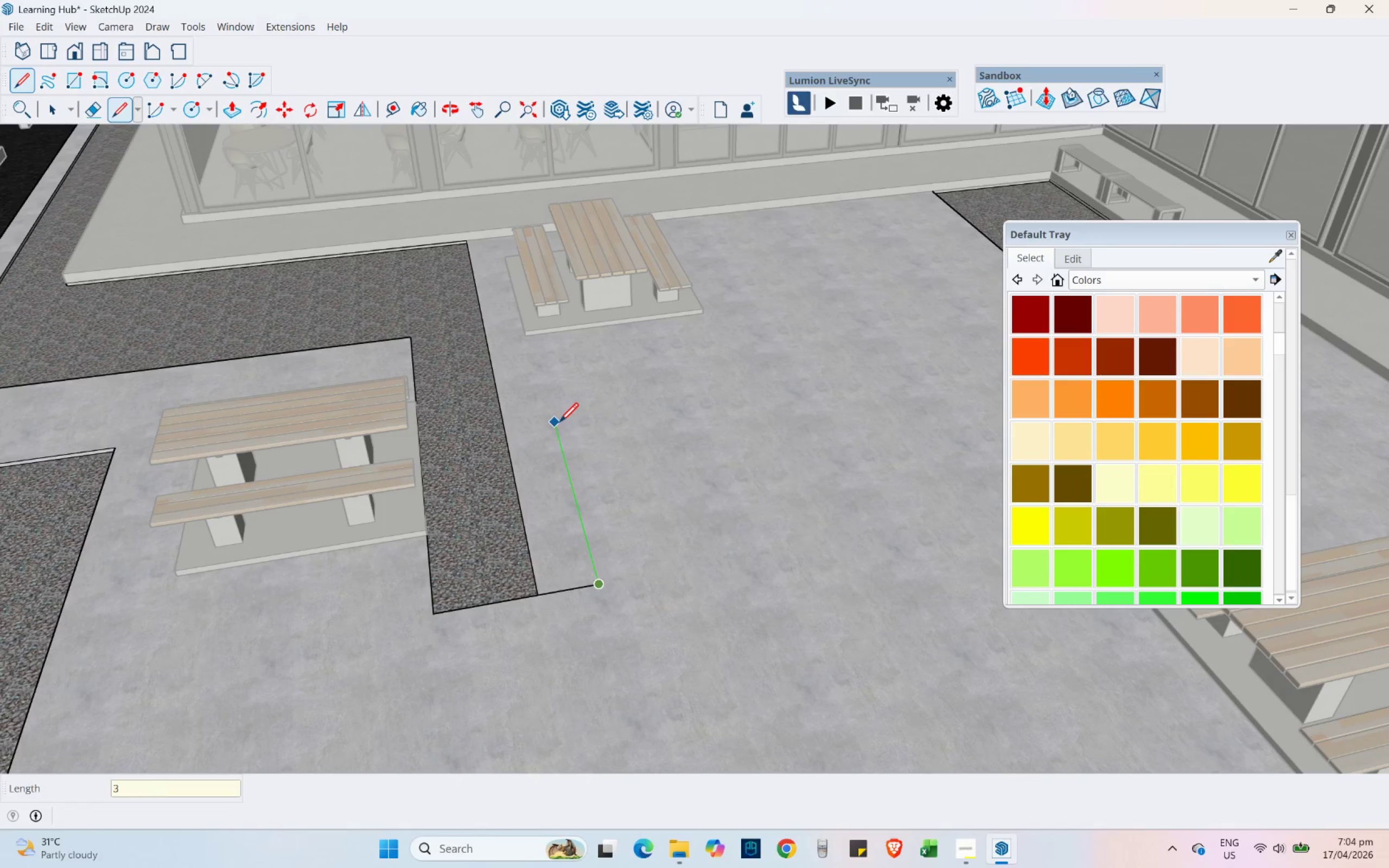 
key(Numpad0)
 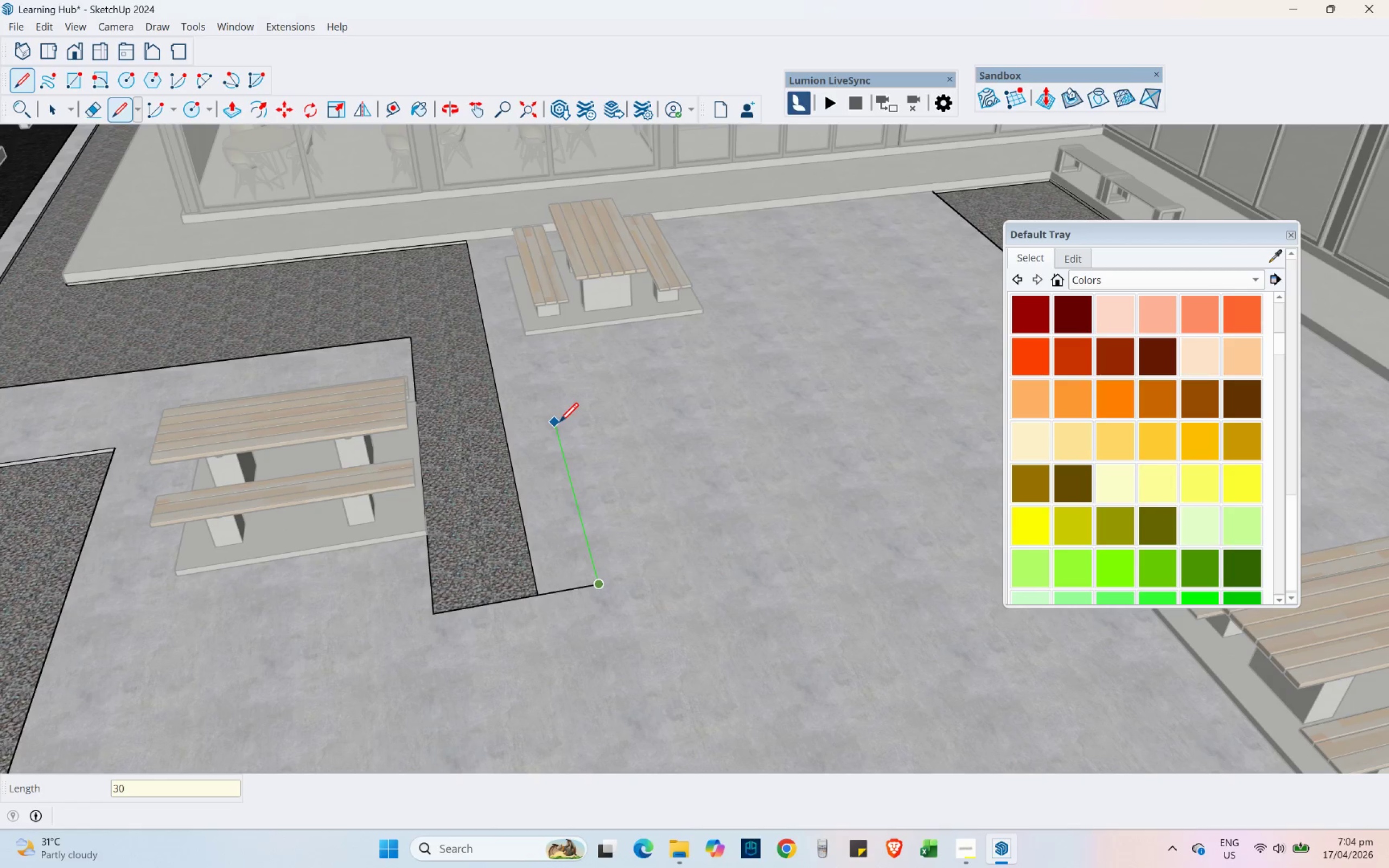 
key(Numpad0)
 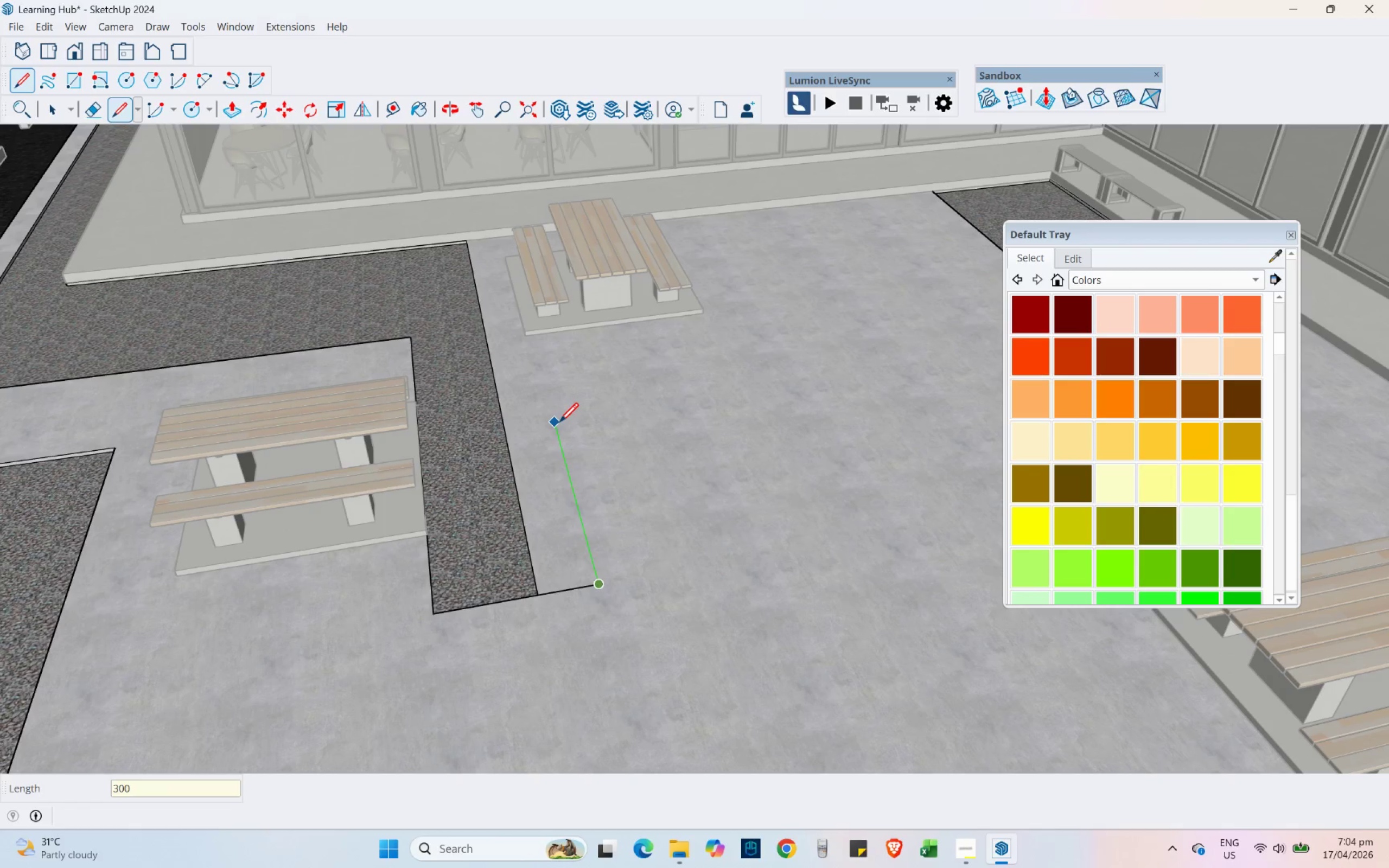 
key(NumpadEnter)
 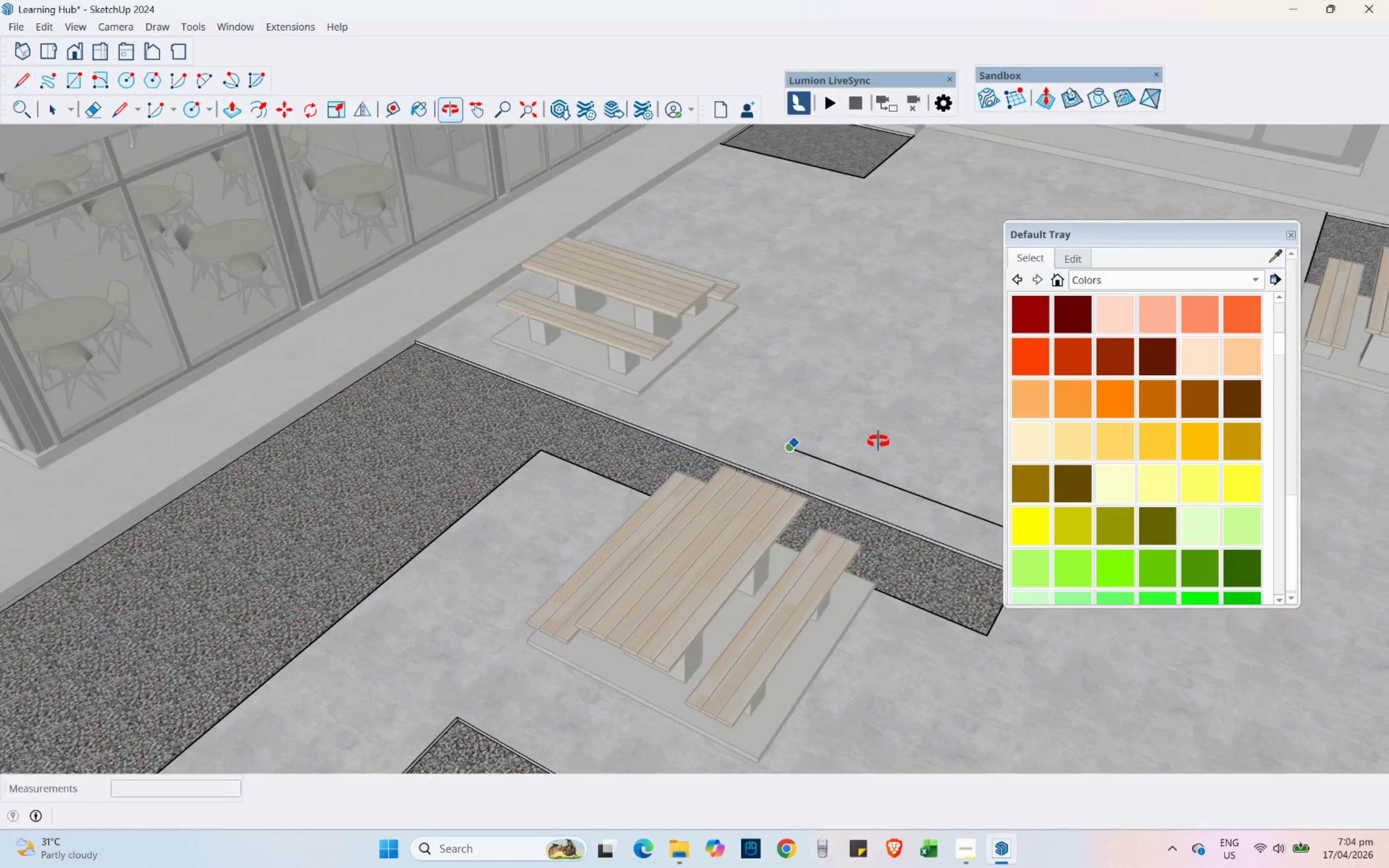 
key(Control+Z)
 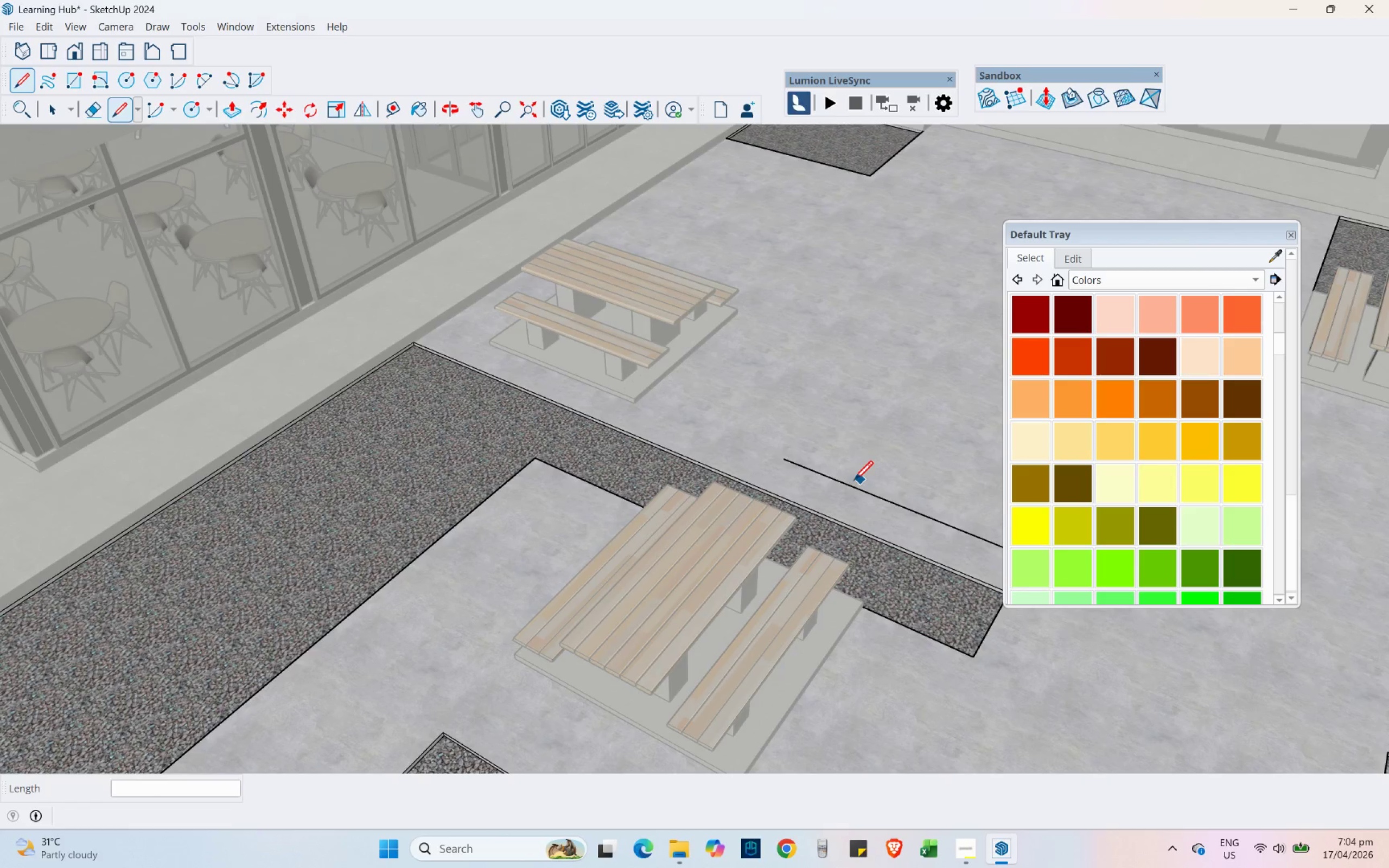 
key(Control+Z)
 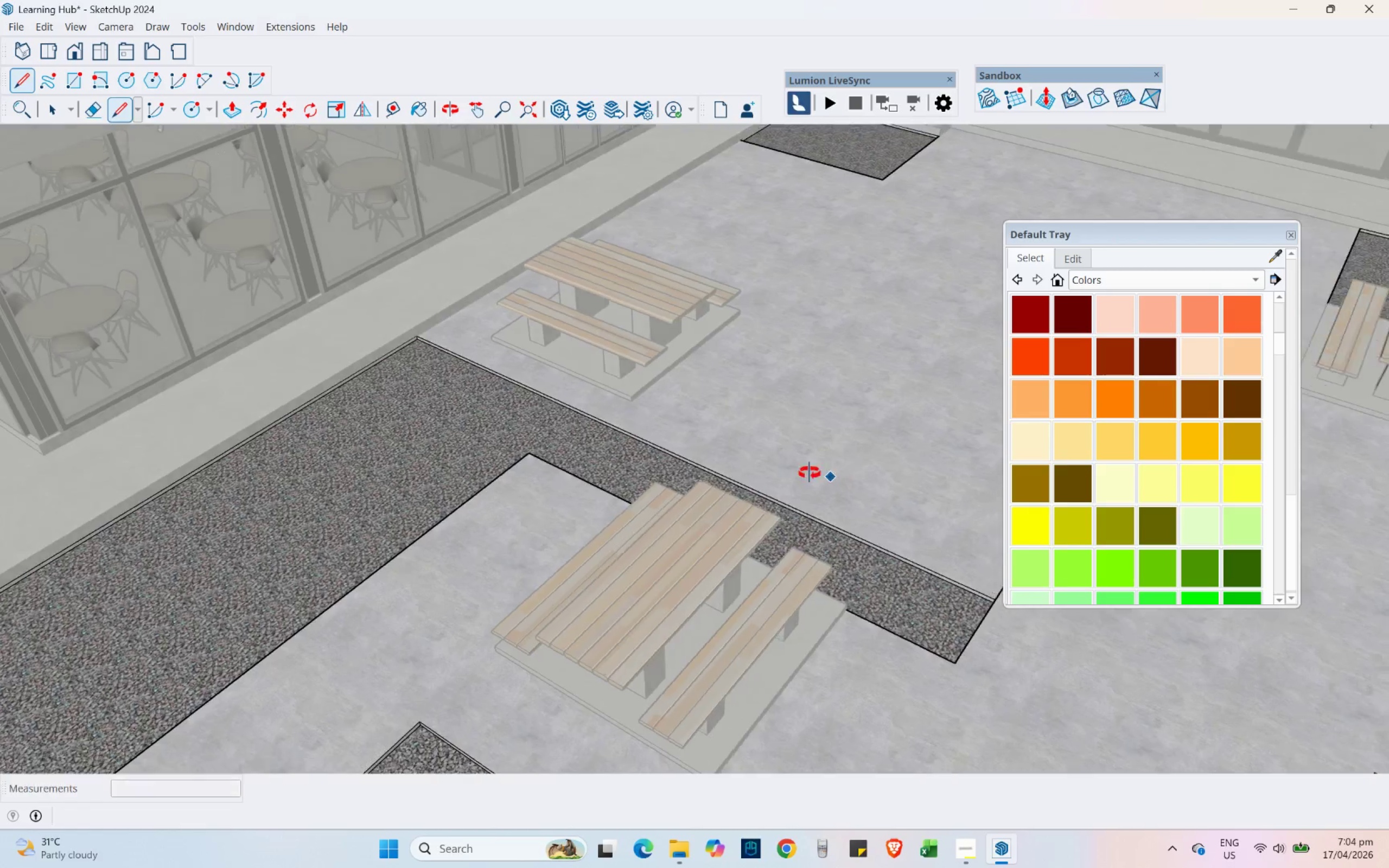 
hold_key(key=ShiftLeft, duration=0.33)
 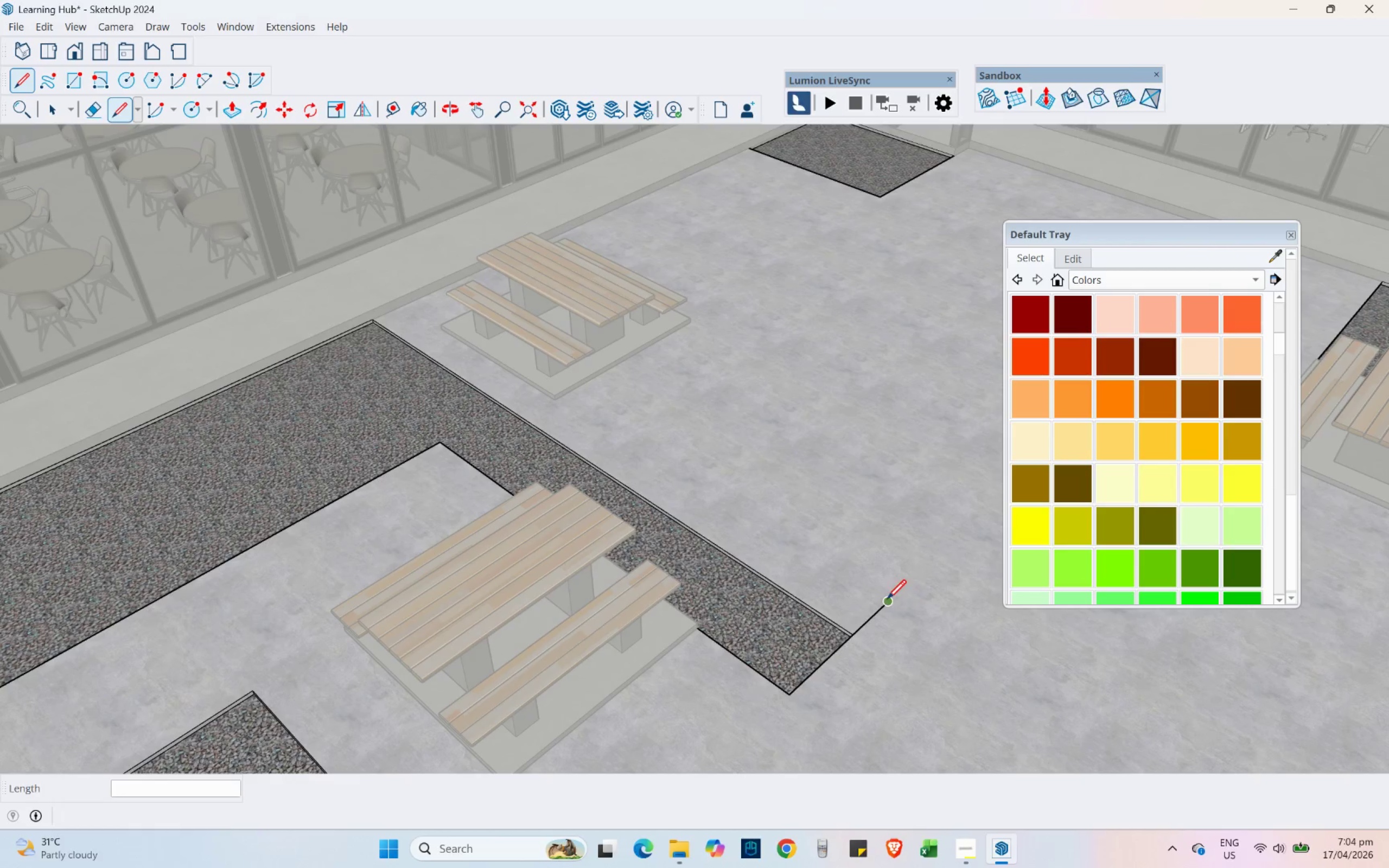 
left_click([887, 598])
 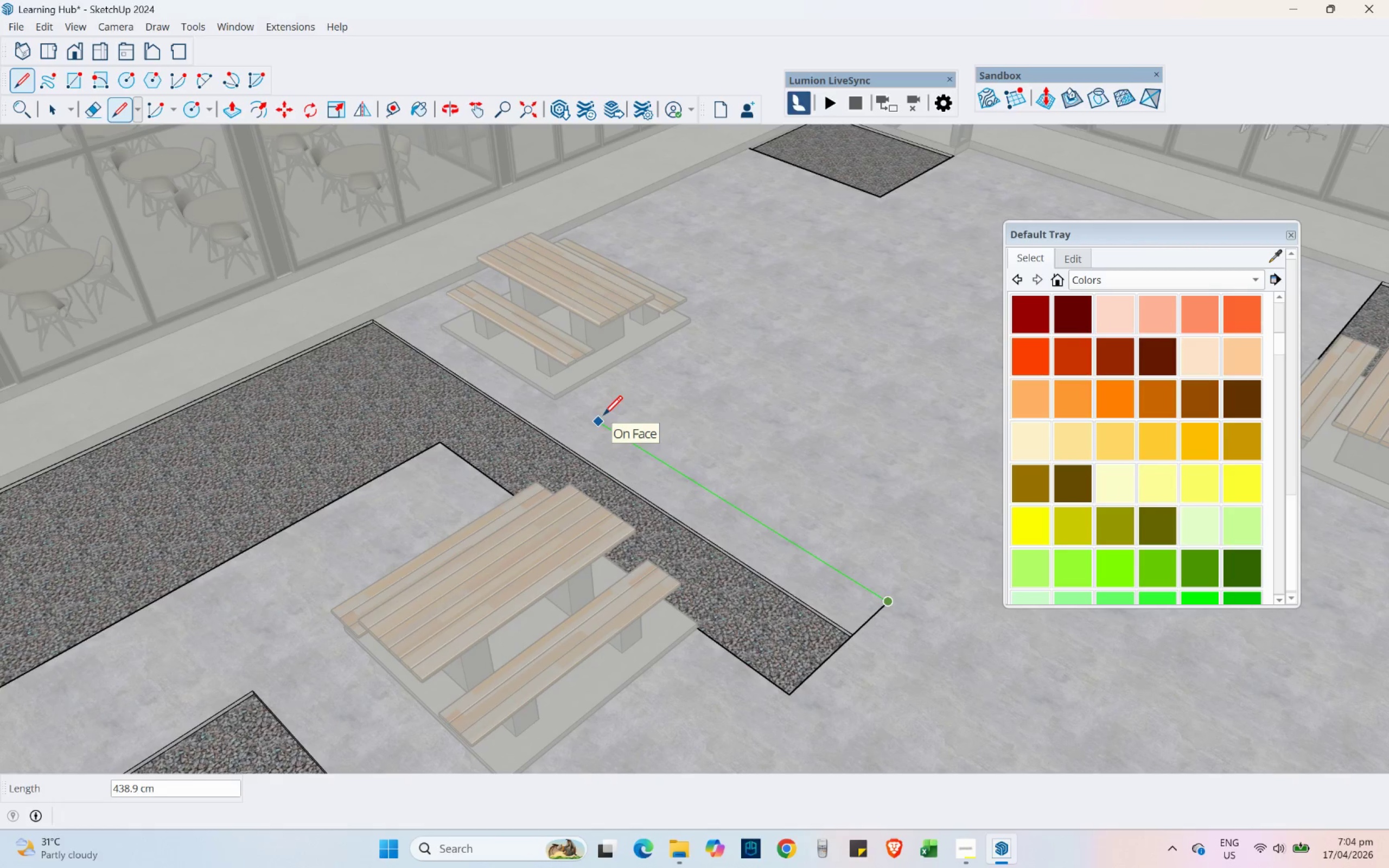 
key(Numpad4)
 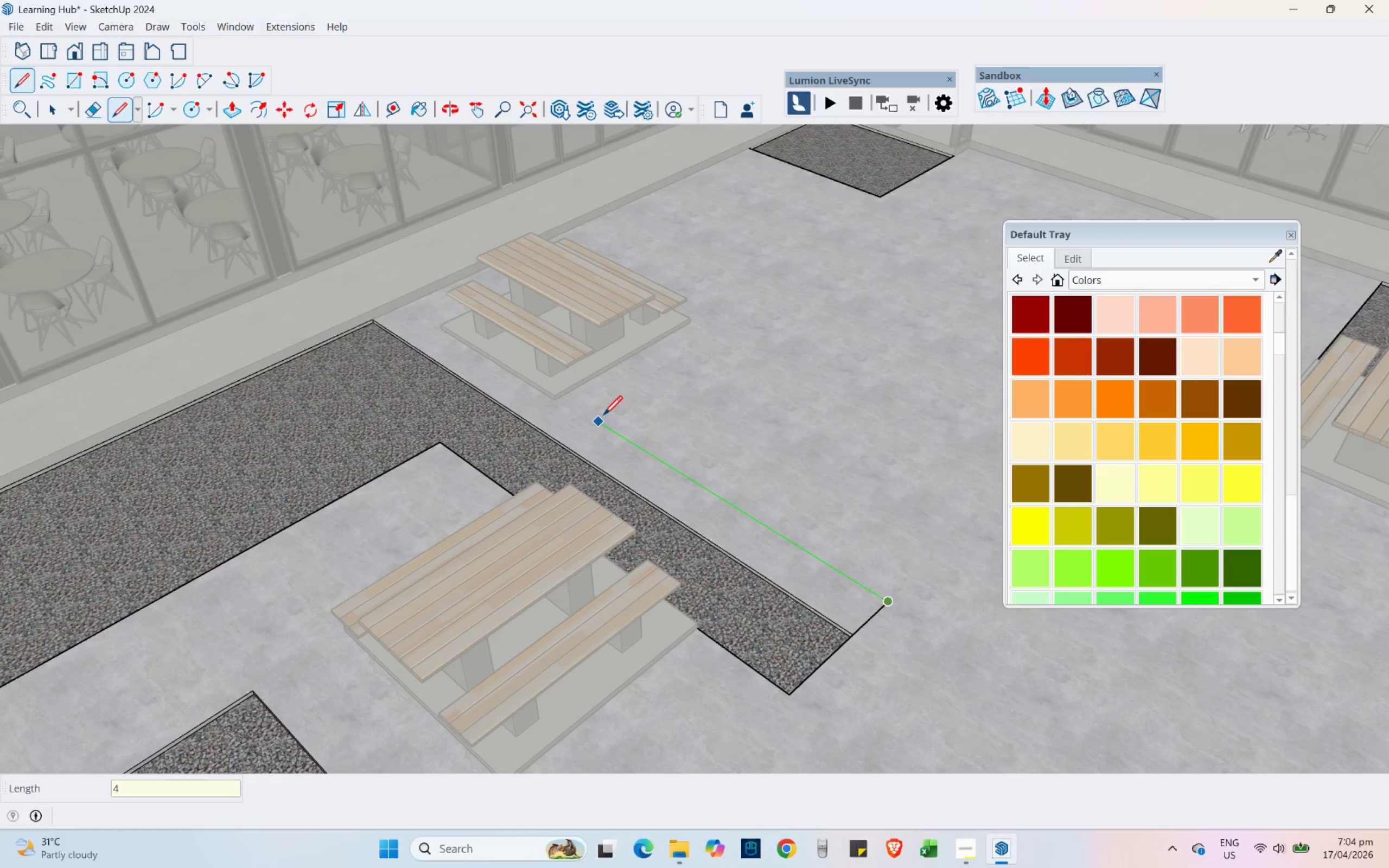 
key(Numpad0)
 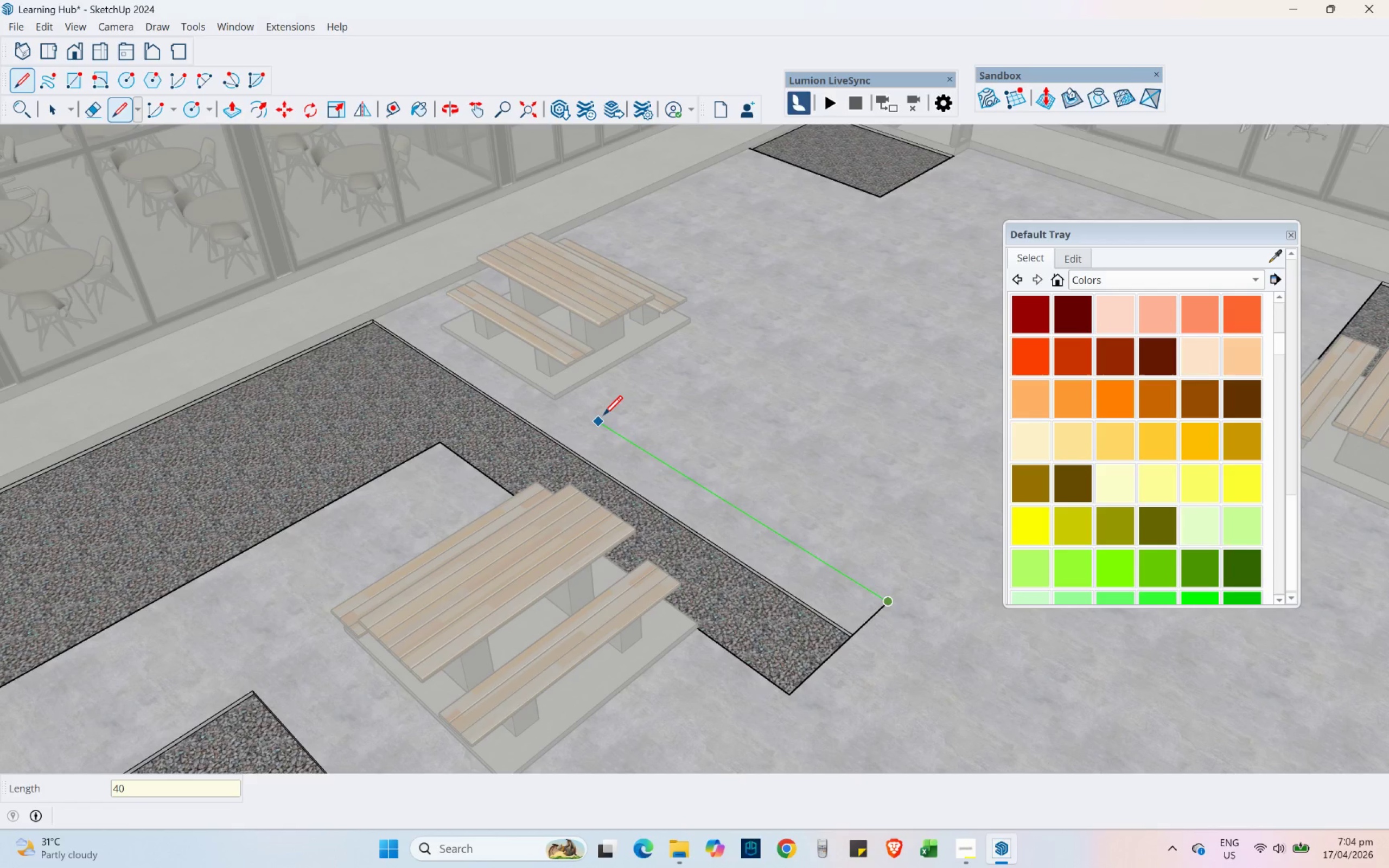 
key(Numpad0)
 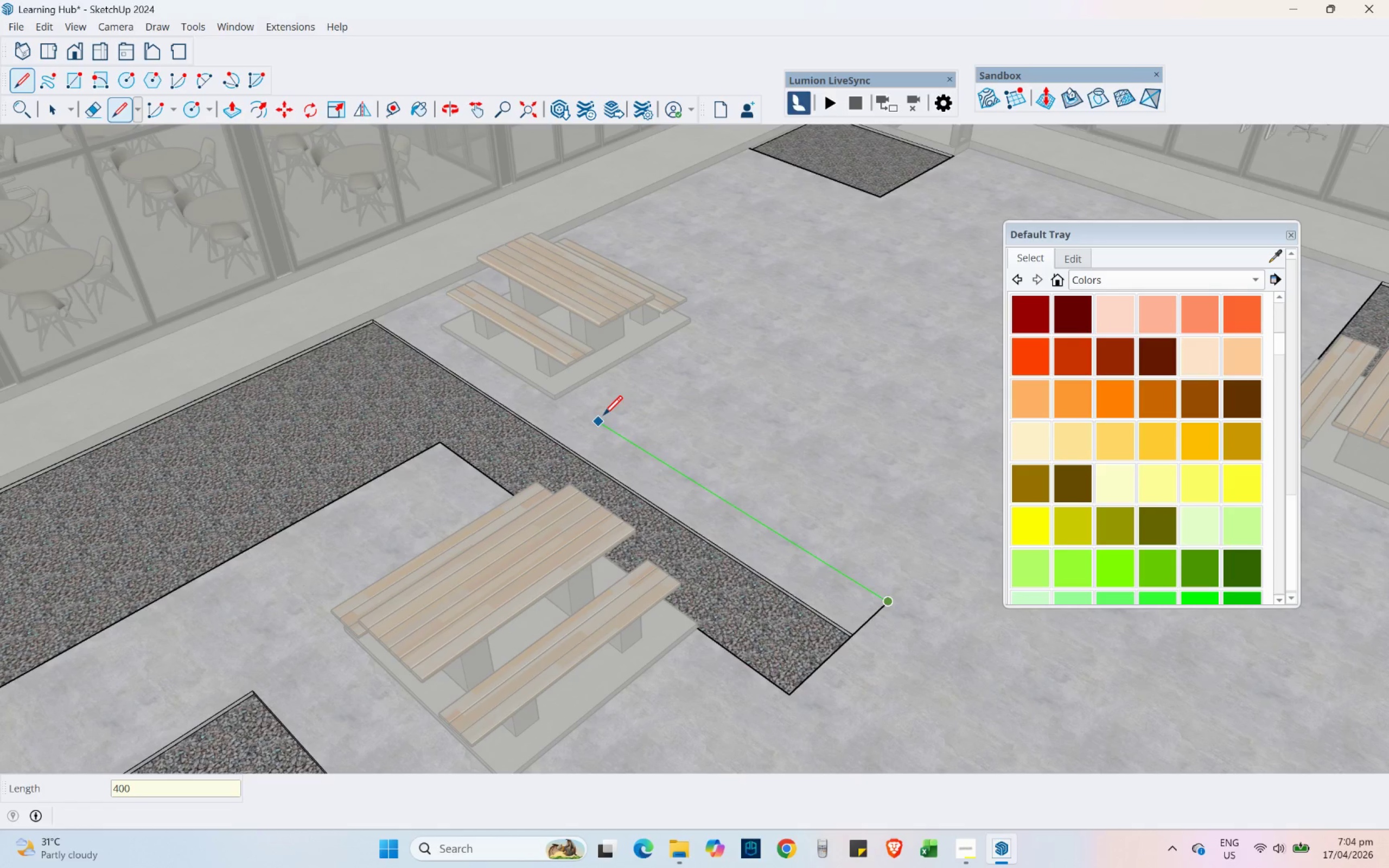 
key(NumpadEnter)
 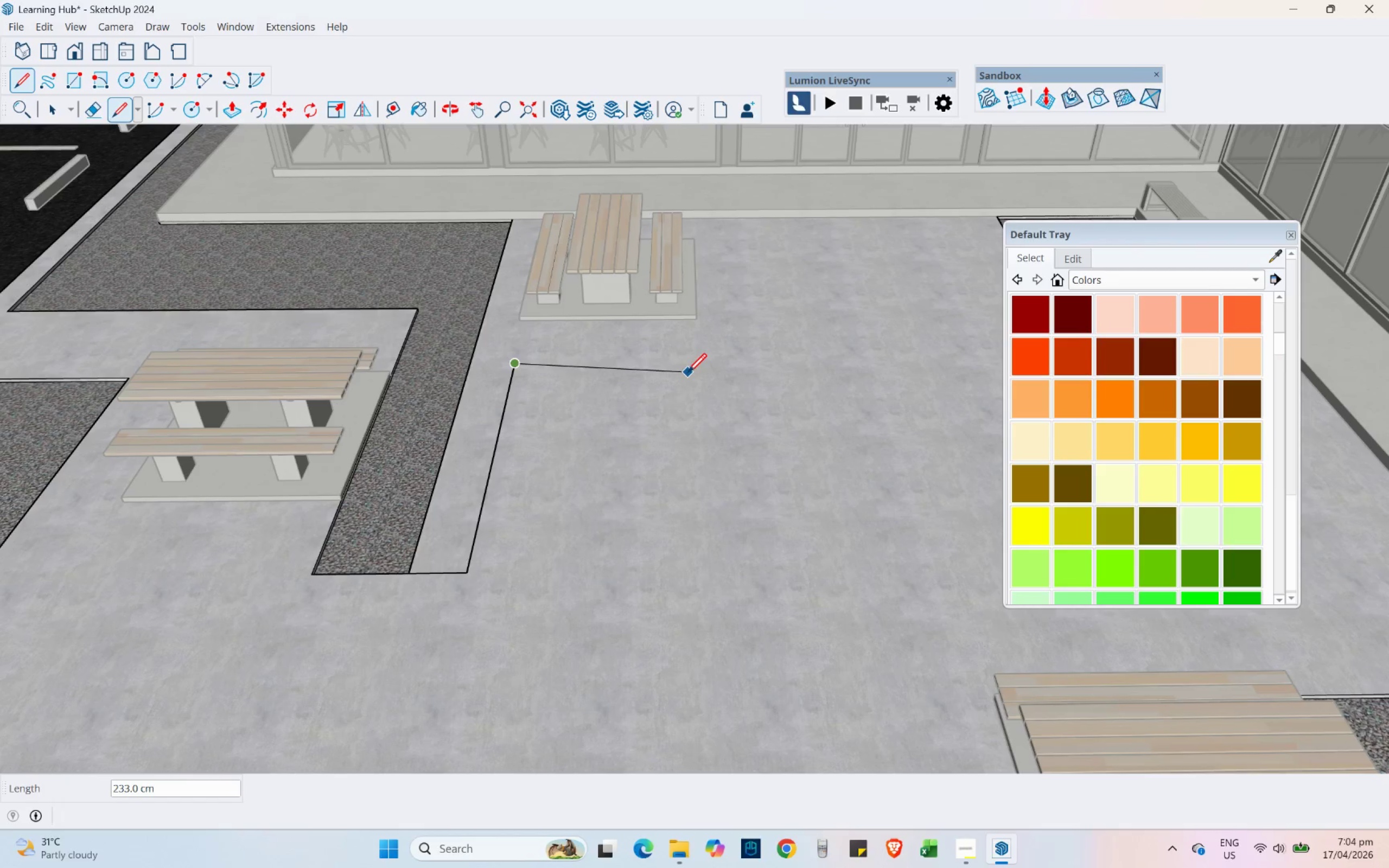 
hold_key(key=ShiftLeft, duration=1.5)
scroll: coordinate [716, 184], scroll_direction: up, amount: 3.0
 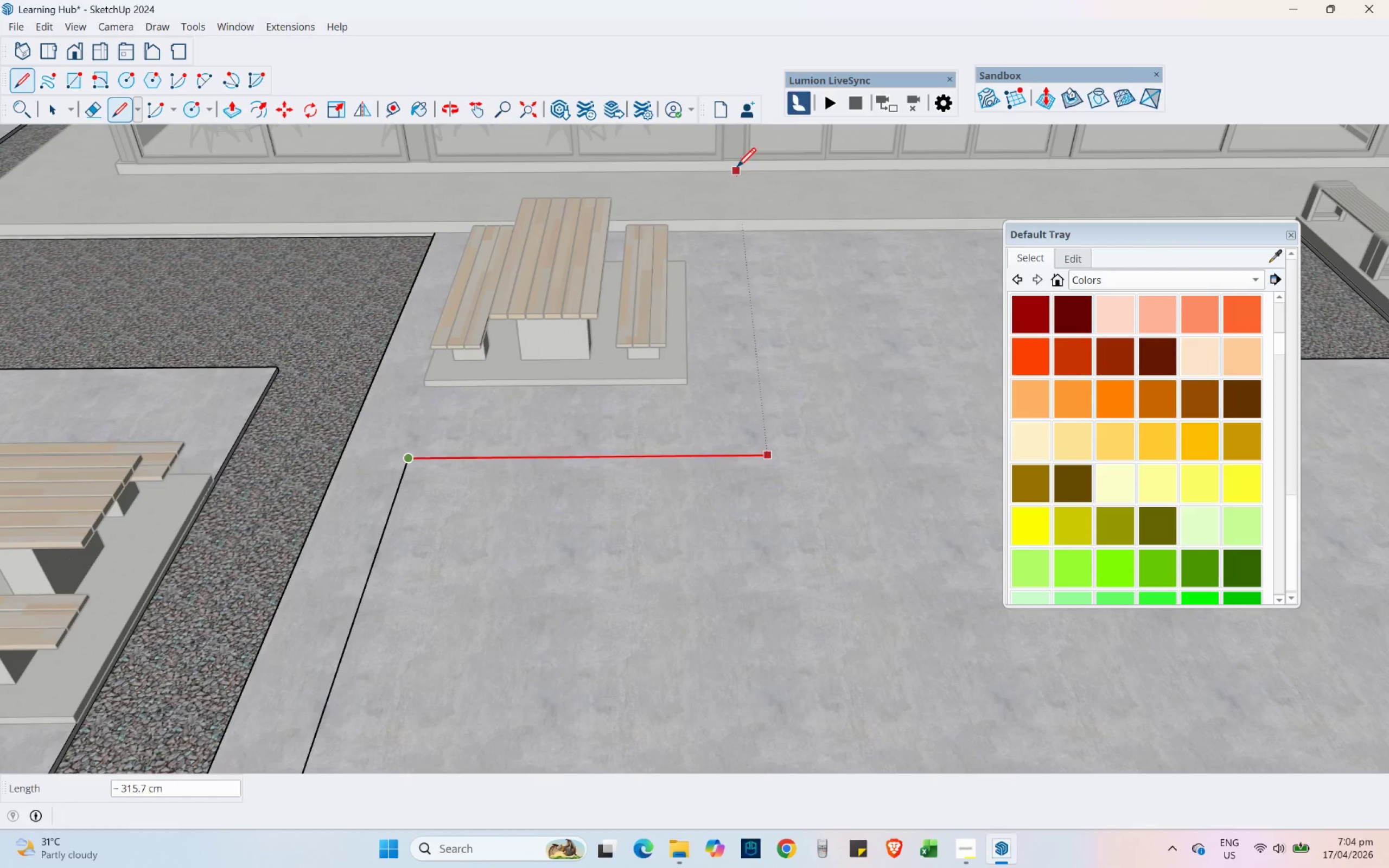 
hold_key(key=ShiftLeft, duration=1.31)
scroll: coordinate [737, 167], scroll_direction: up, amount: 10.0
 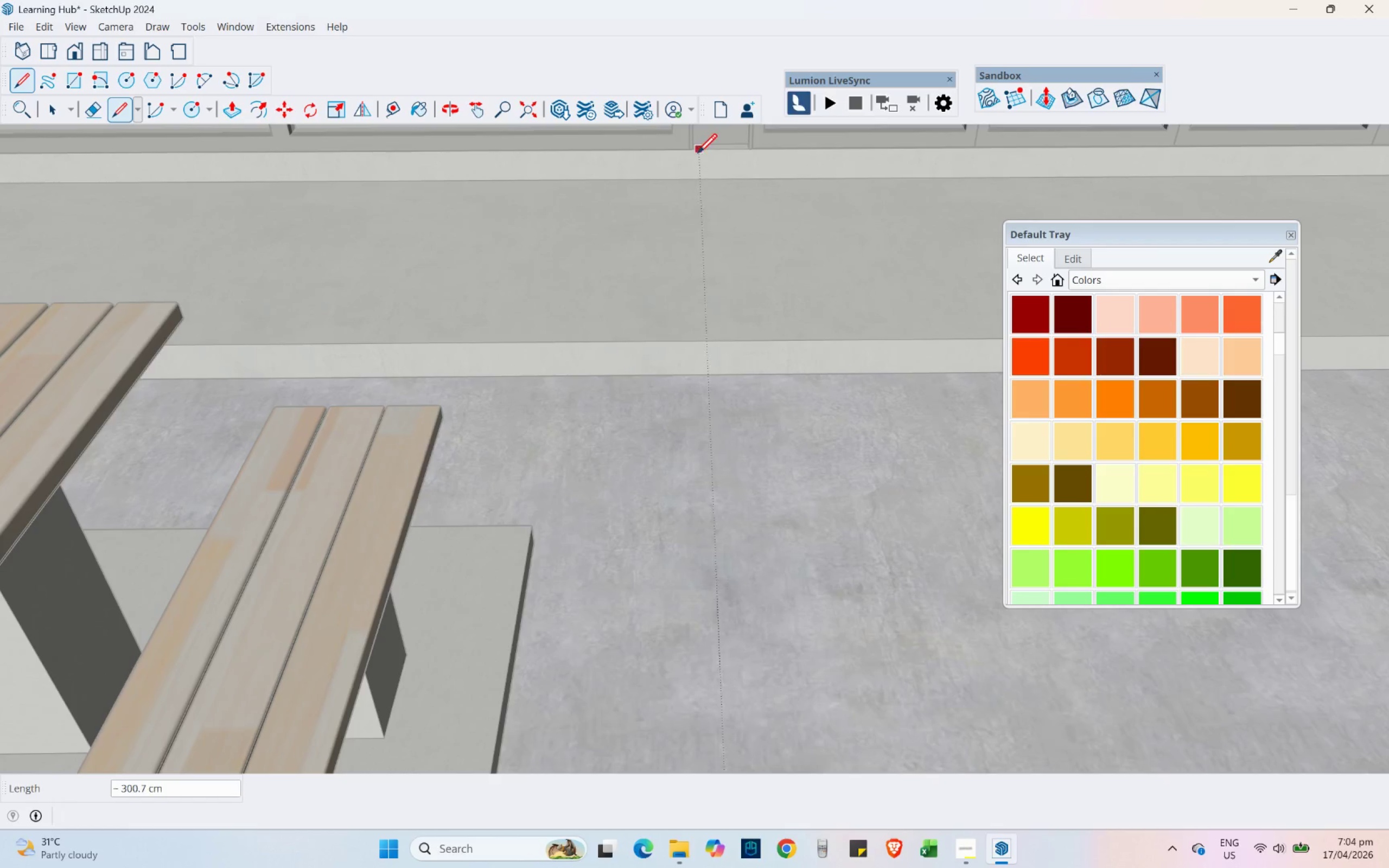 
left_click([694, 151])
 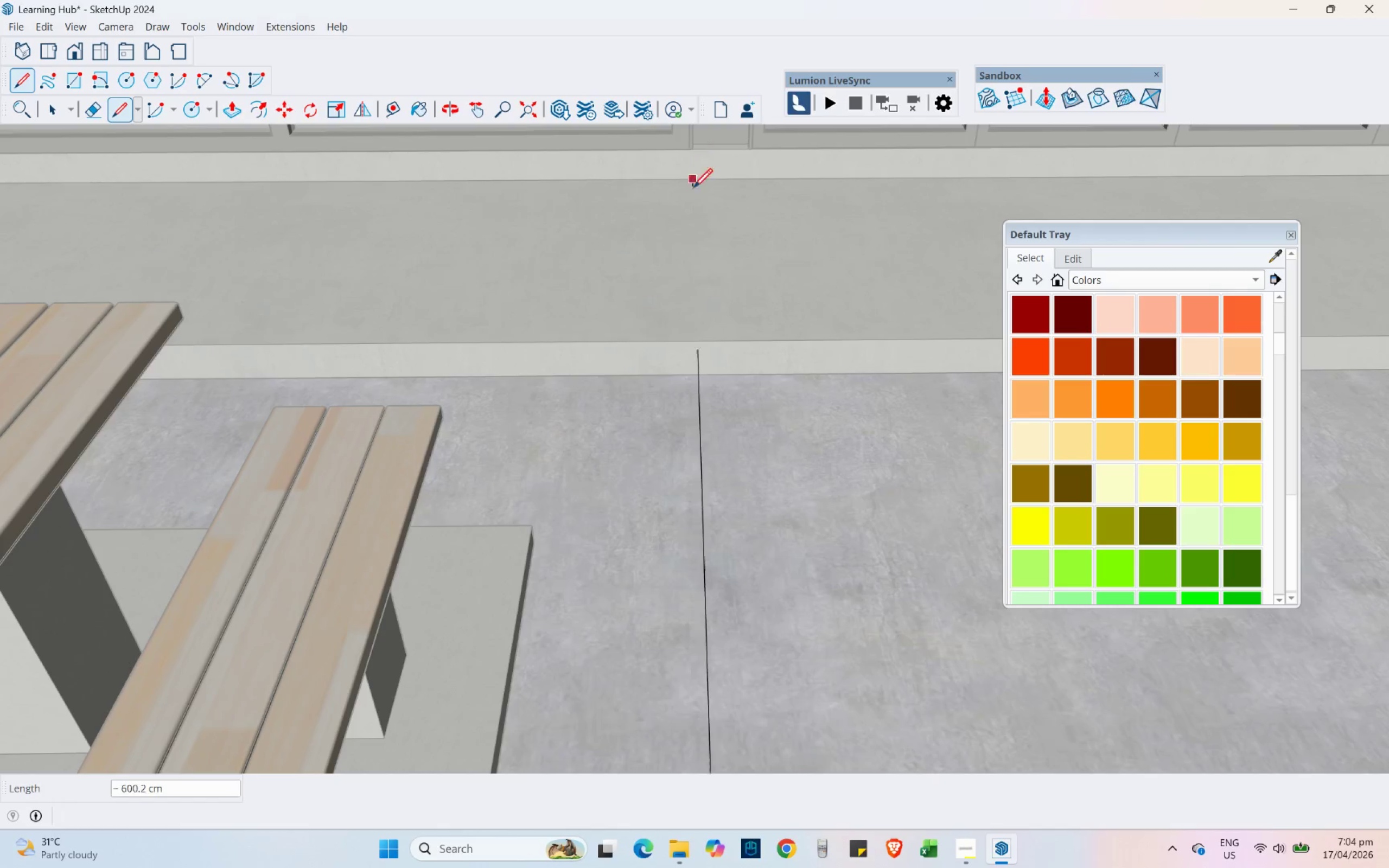 
scroll: coordinate [697, 241], scroll_direction: down, amount: 15.0
 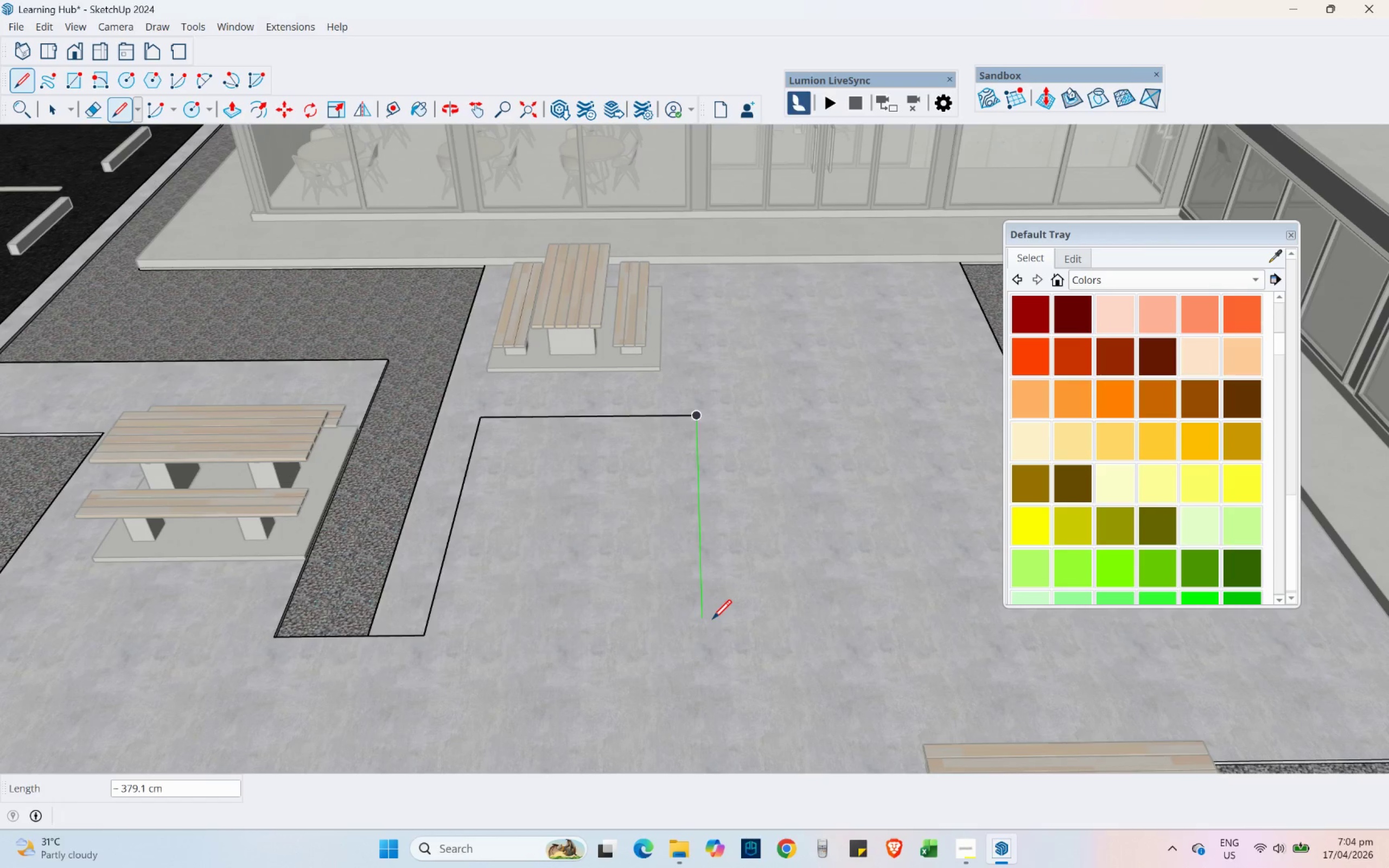 
hold_key(key=ShiftLeft, duration=1.36)
left_click([425, 635])
 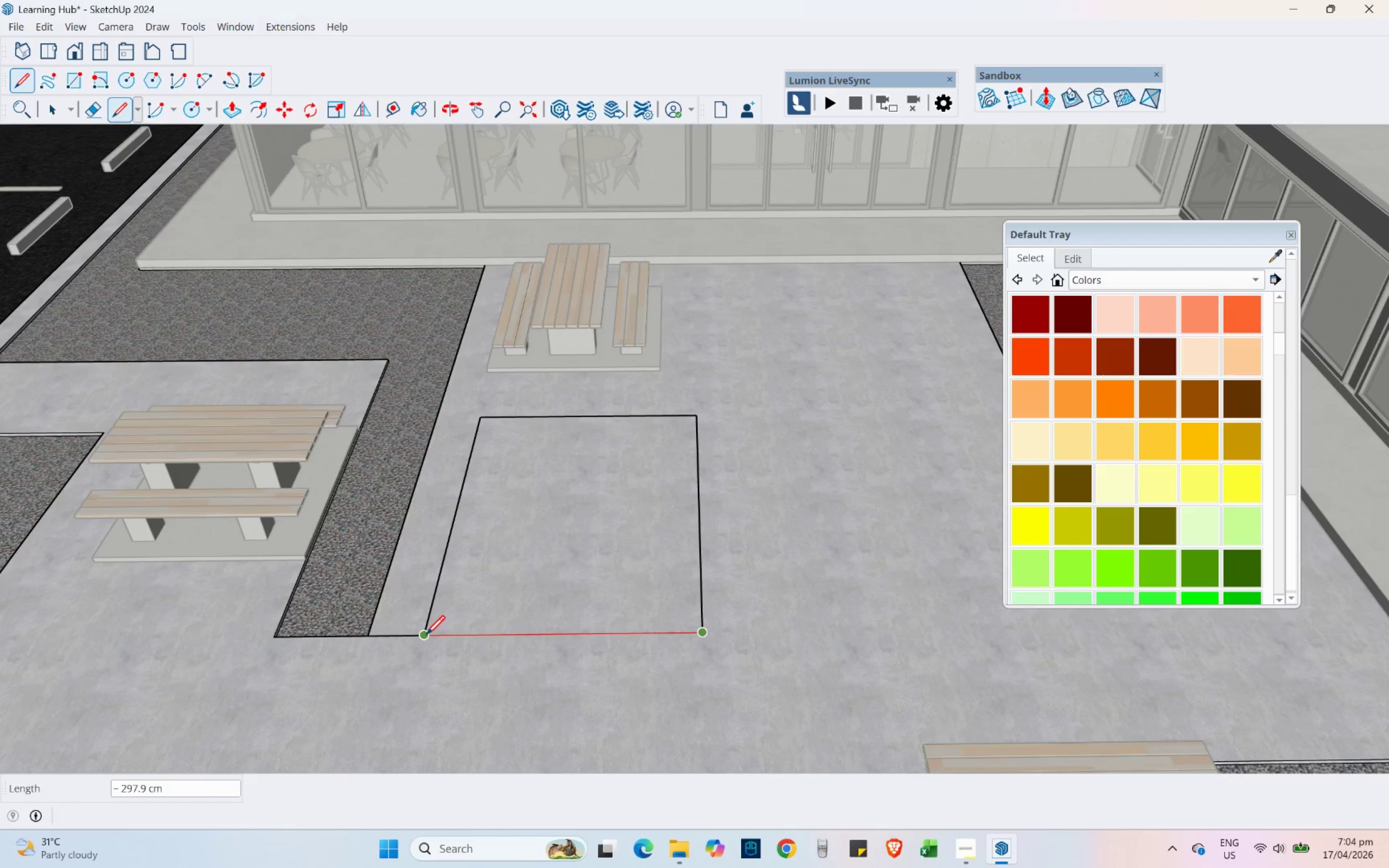 
left_click([426, 634])
 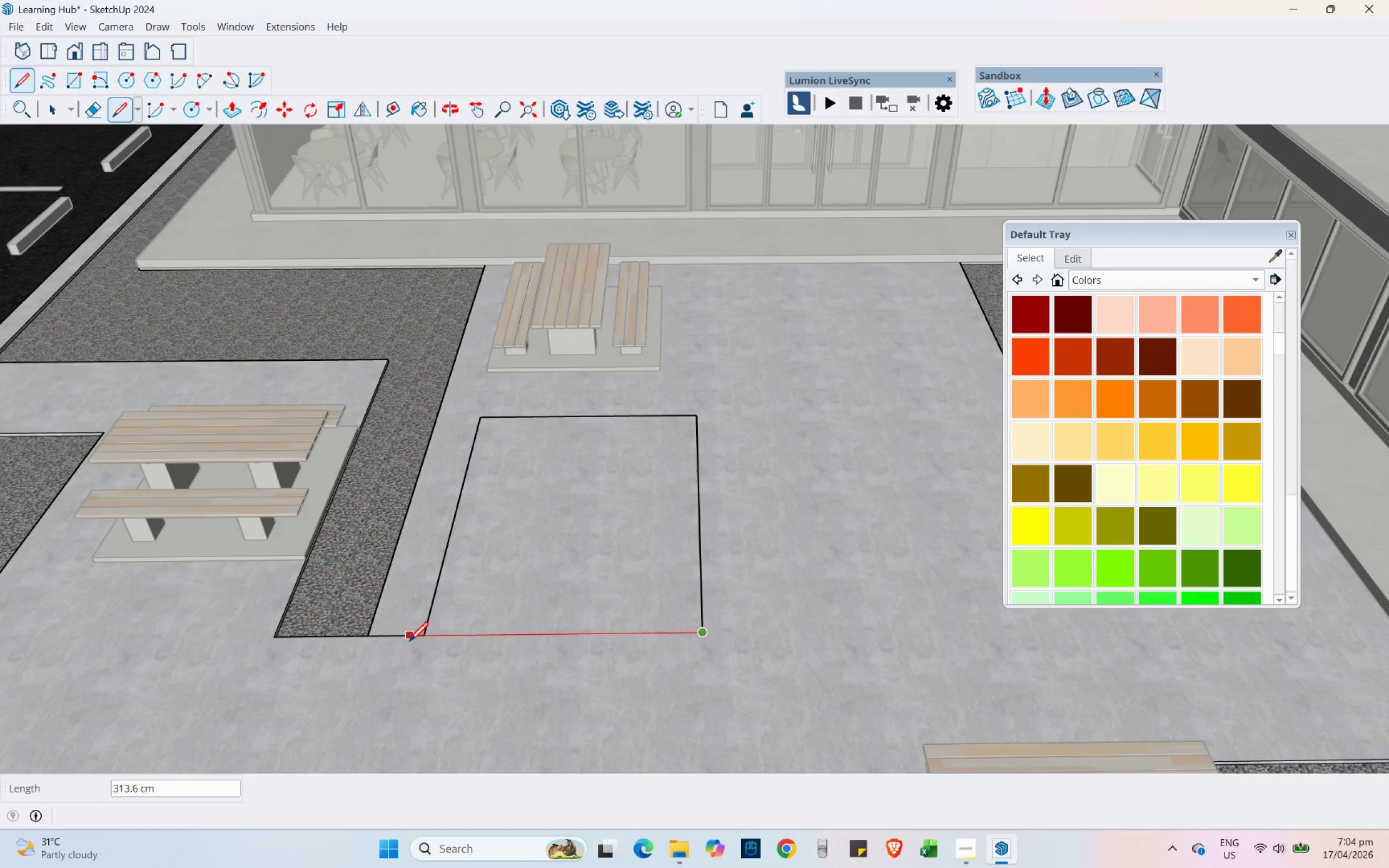 
left_click([421, 638])
 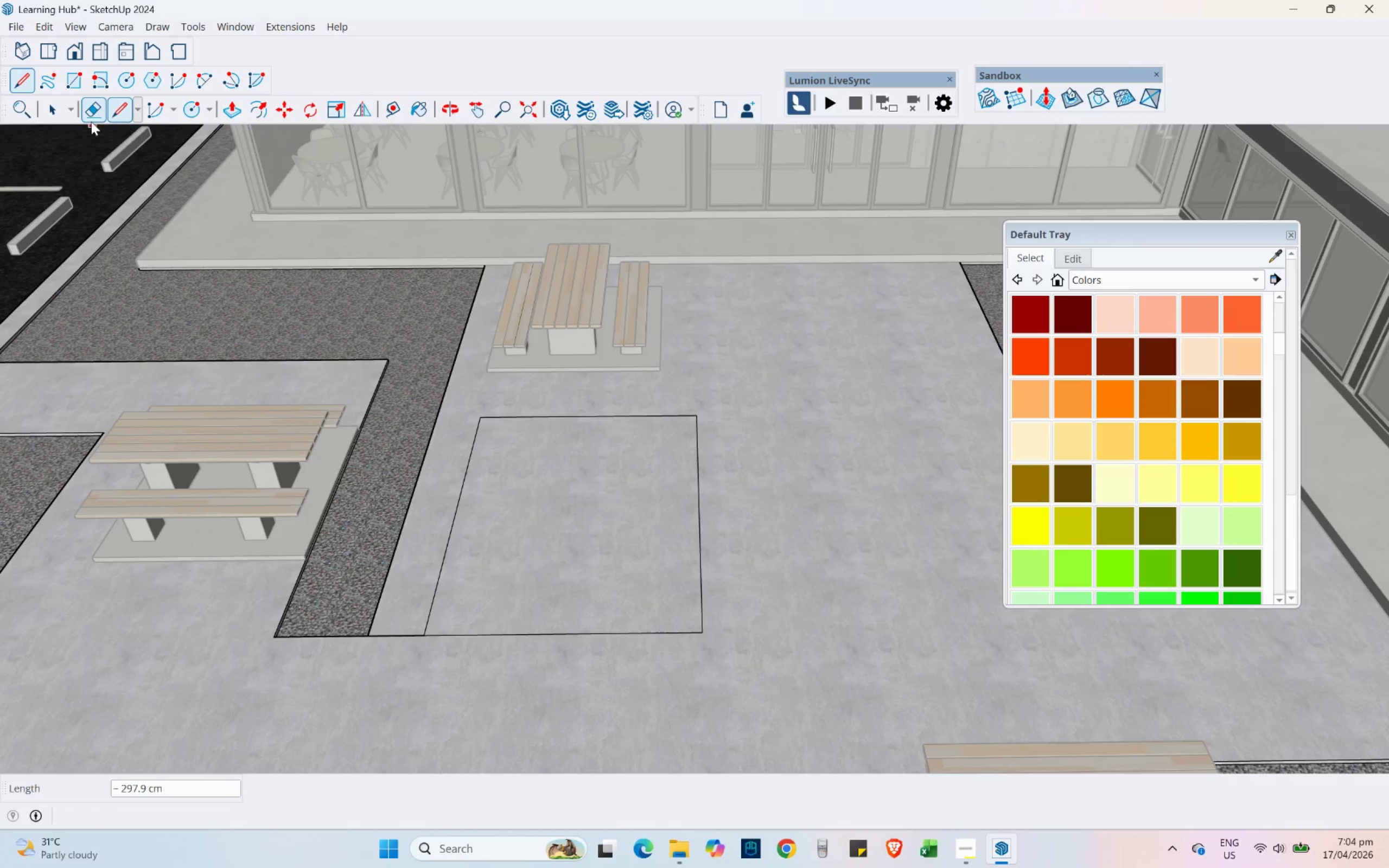 
left_click([91, 114])
 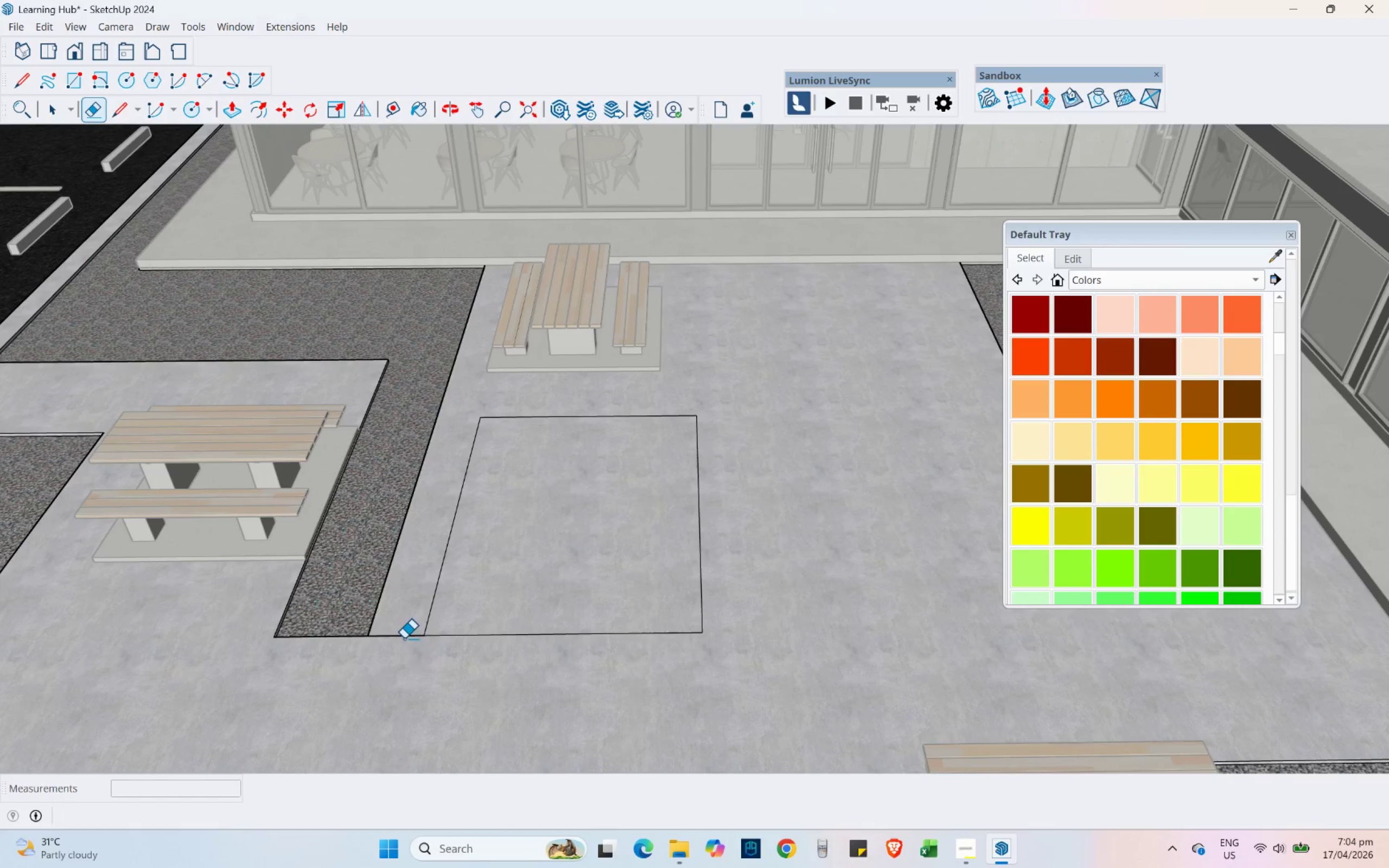 
left_click([404, 639])
 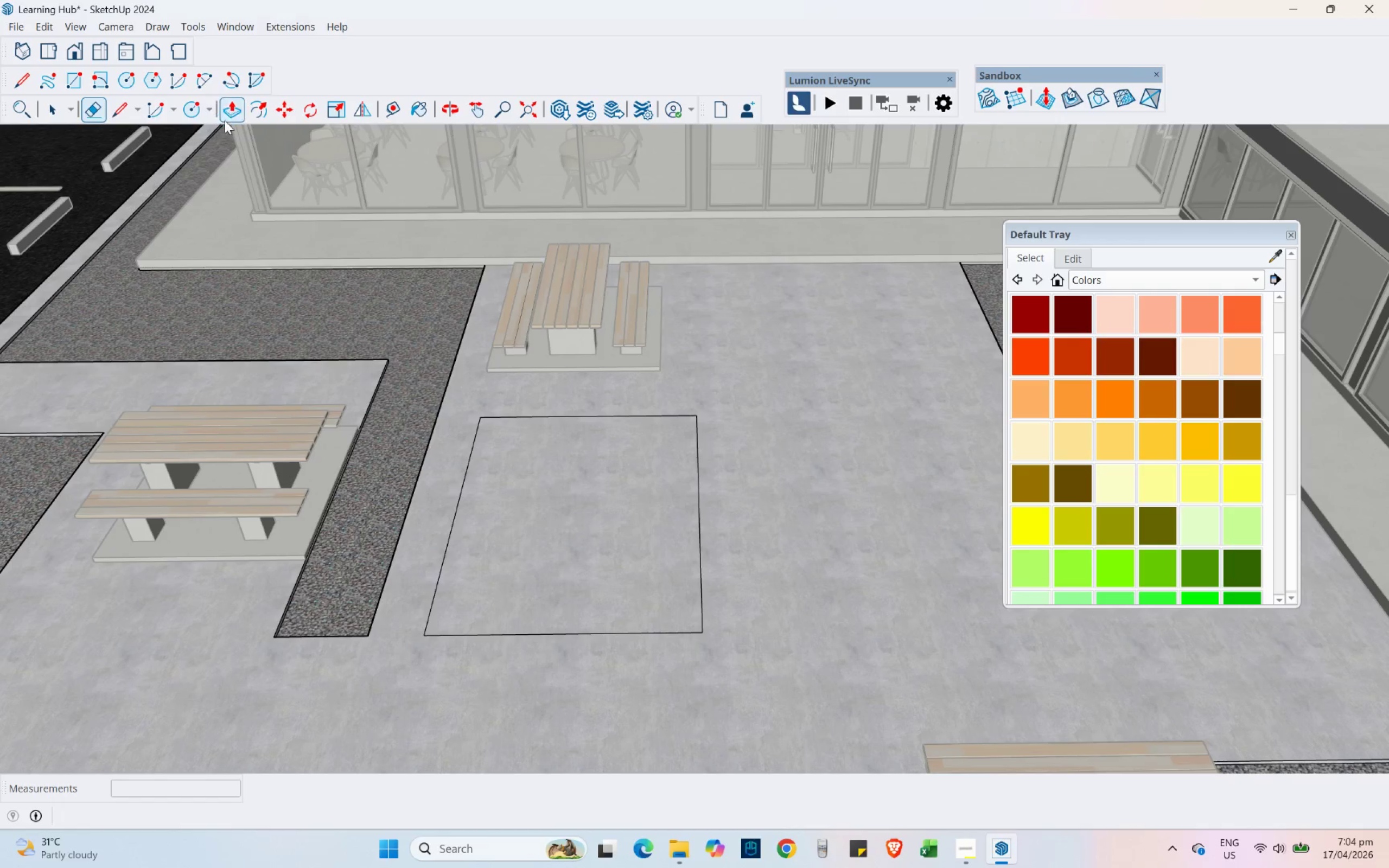 
left_click([228, 117])
 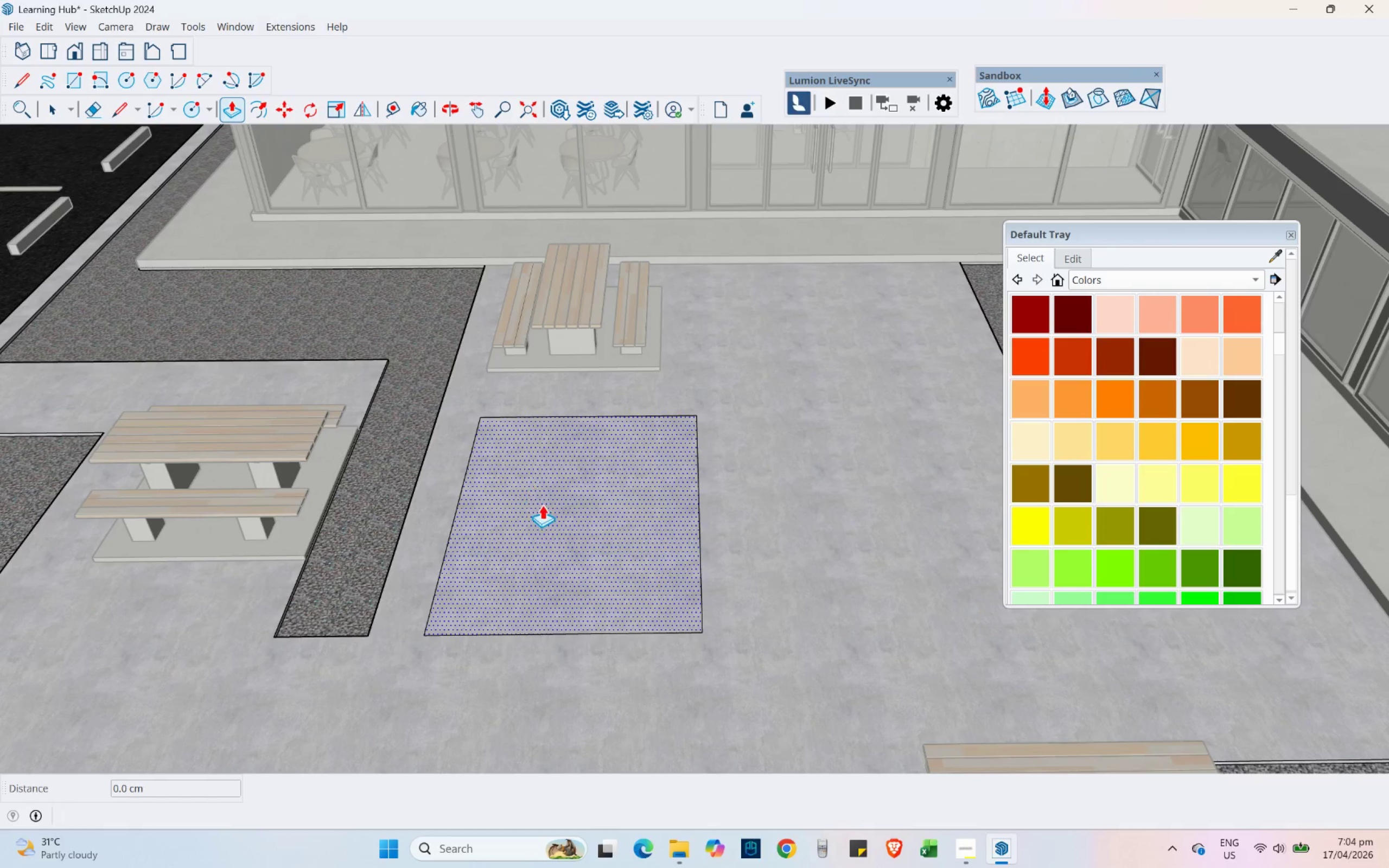 
left_click_drag(start_coordinate=[542, 506], to_coordinate=[549, 564])
 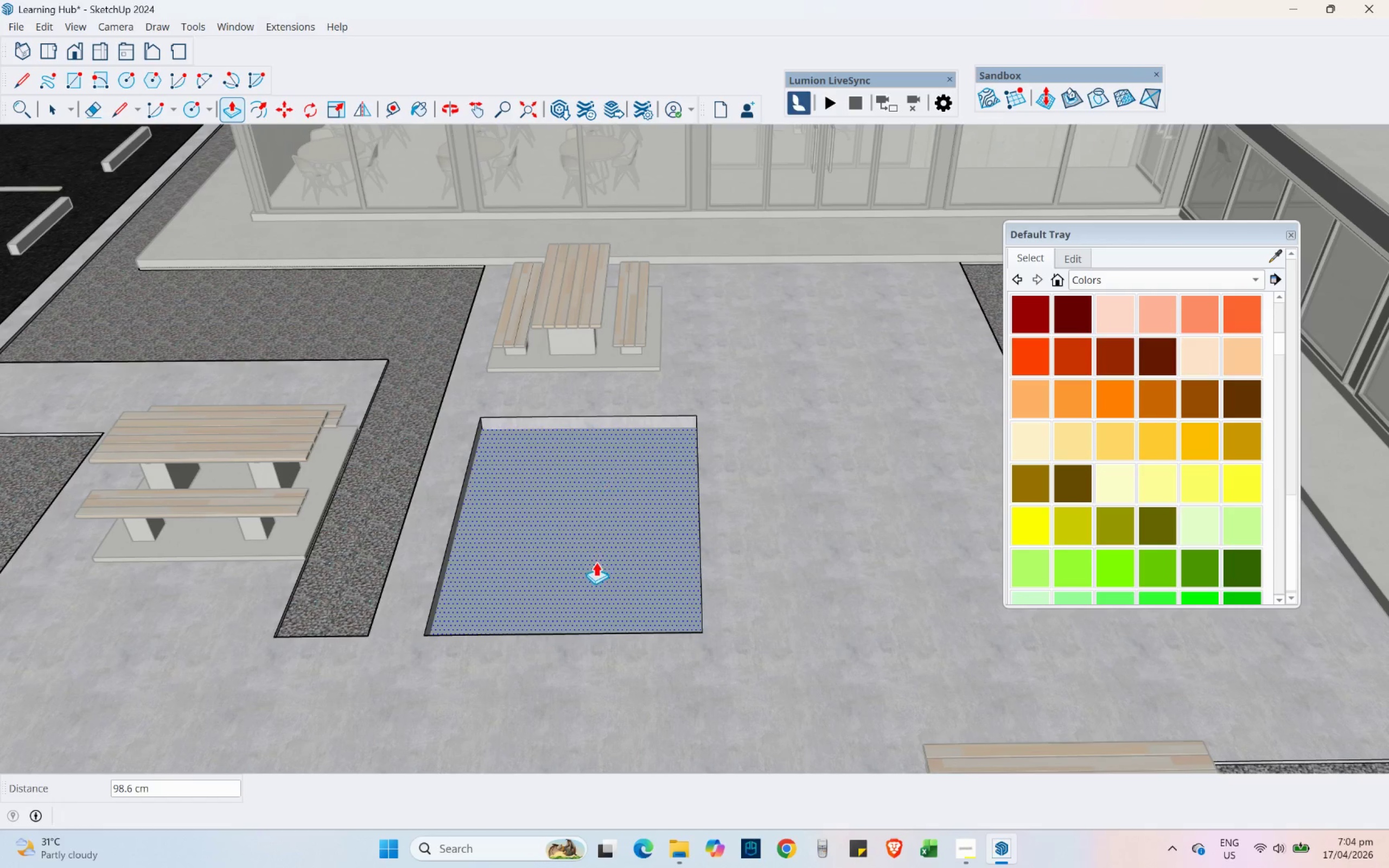 
left_click_drag(start_coordinate=[591, 529], to_coordinate=[609, 577])
 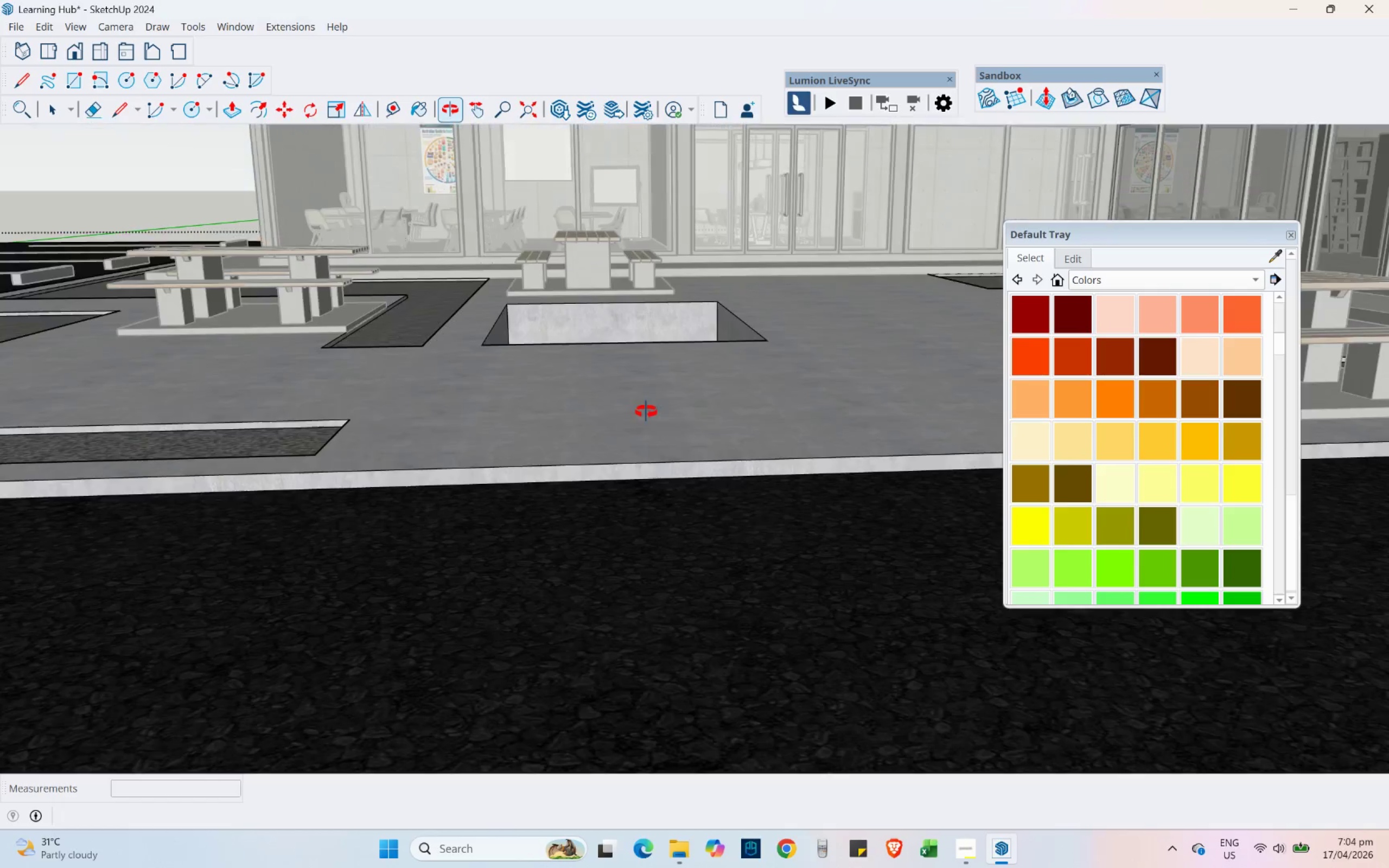 
scroll: coordinate [617, 343], scroll_direction: down, amount: 16.0
 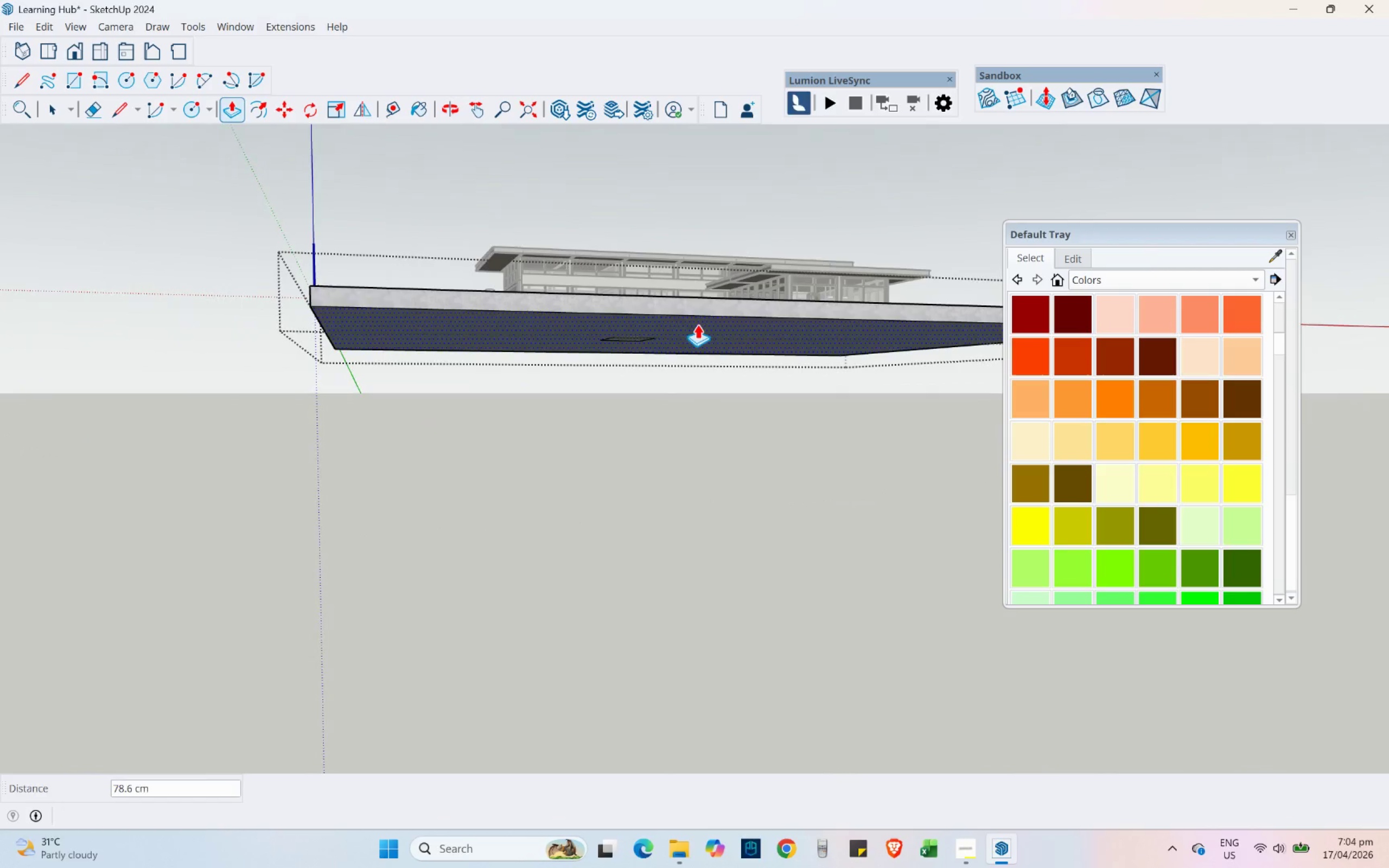 
scroll: coordinate [197, 302], scroll_direction: up, amount: 20.0
 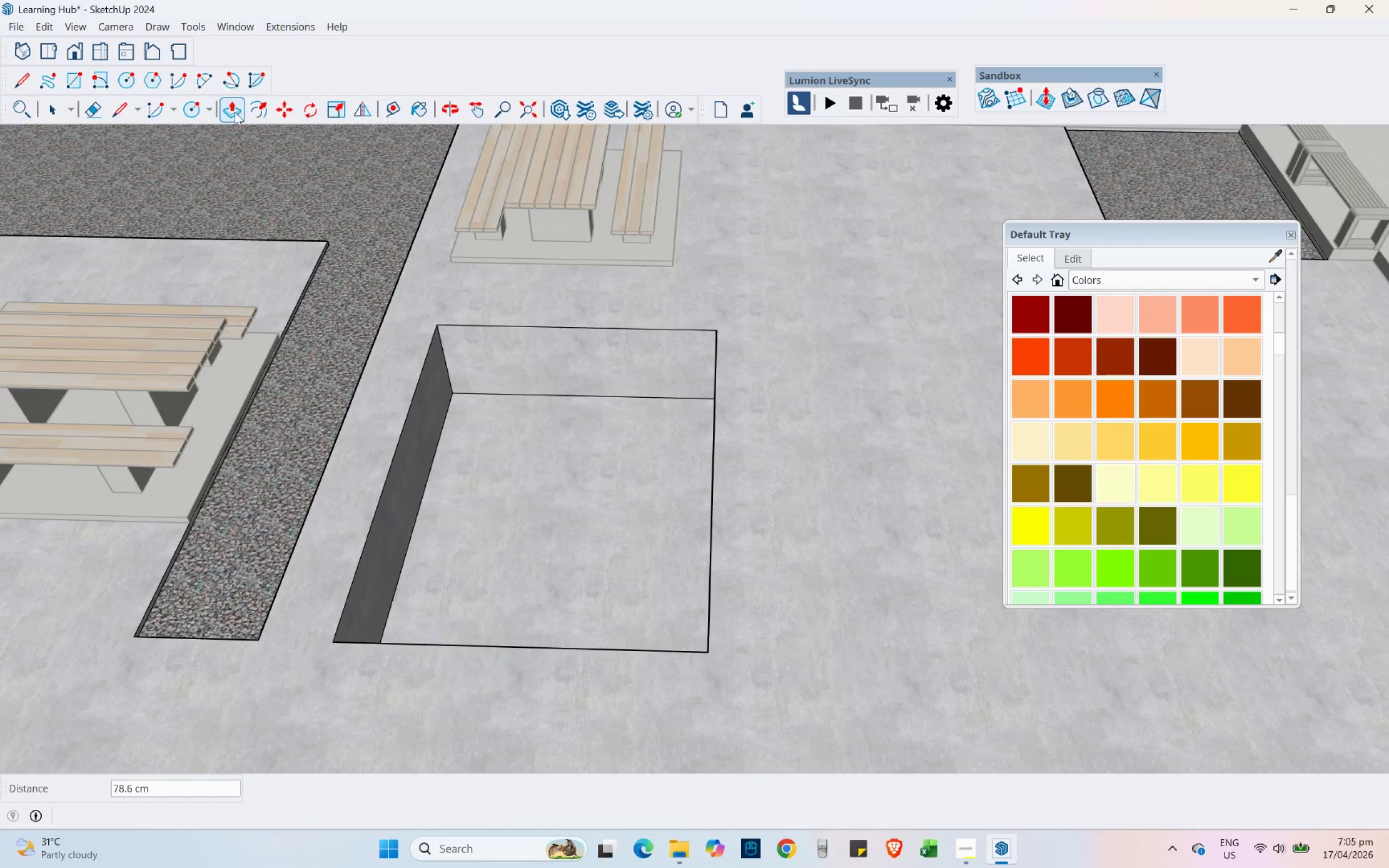 
key(Control+Z)
 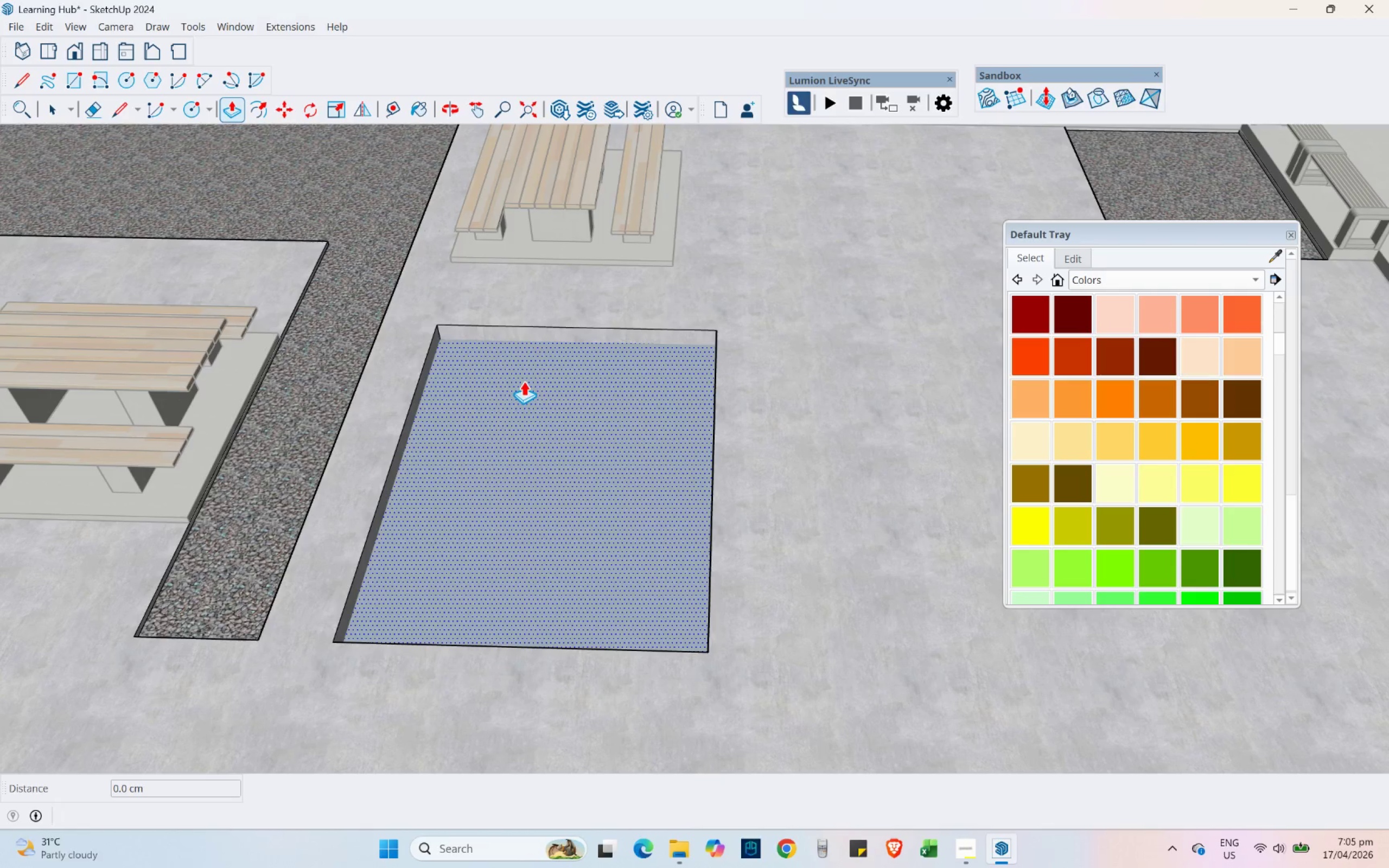 
key(Control+Z)
 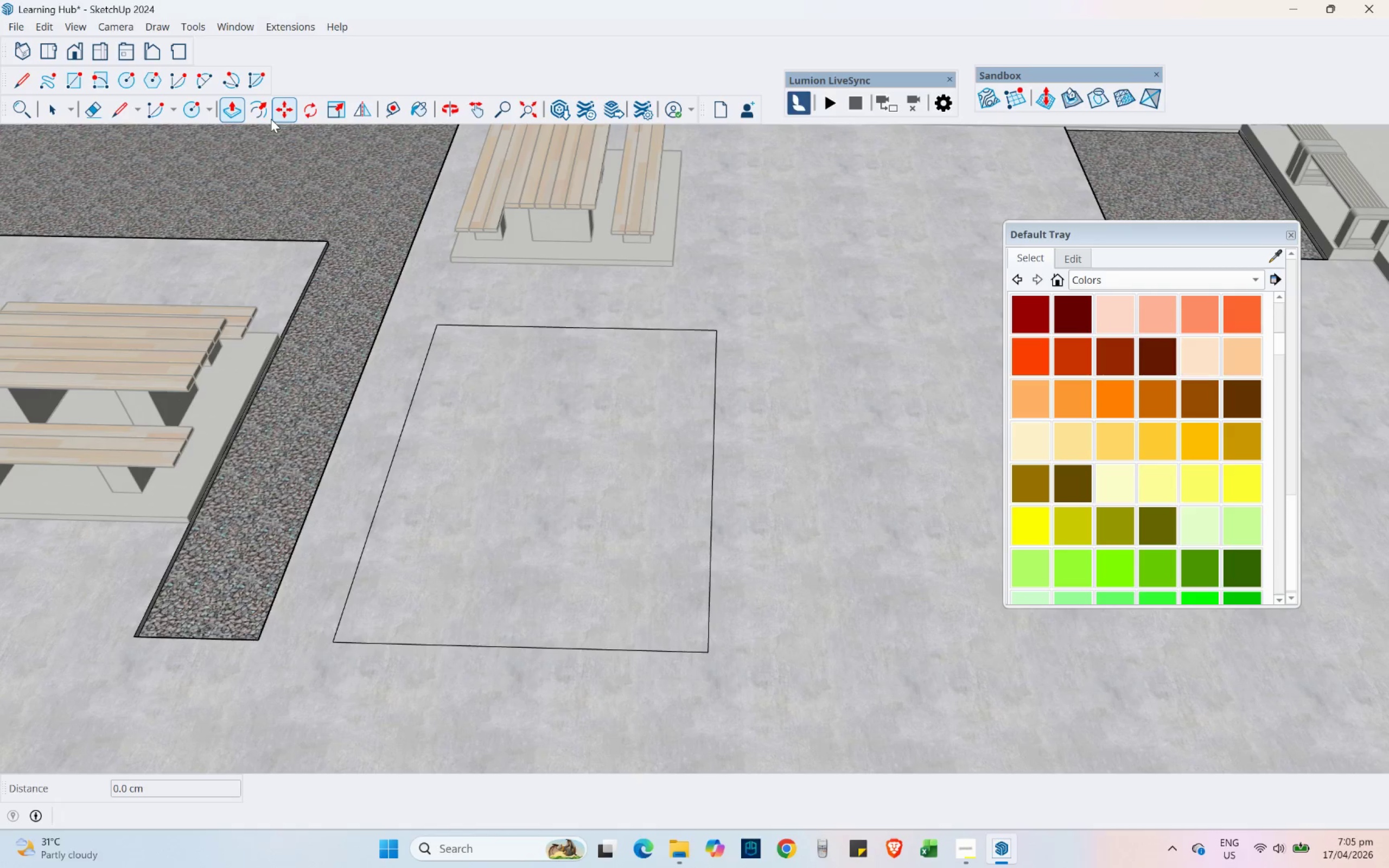 
left_click([264, 110])
 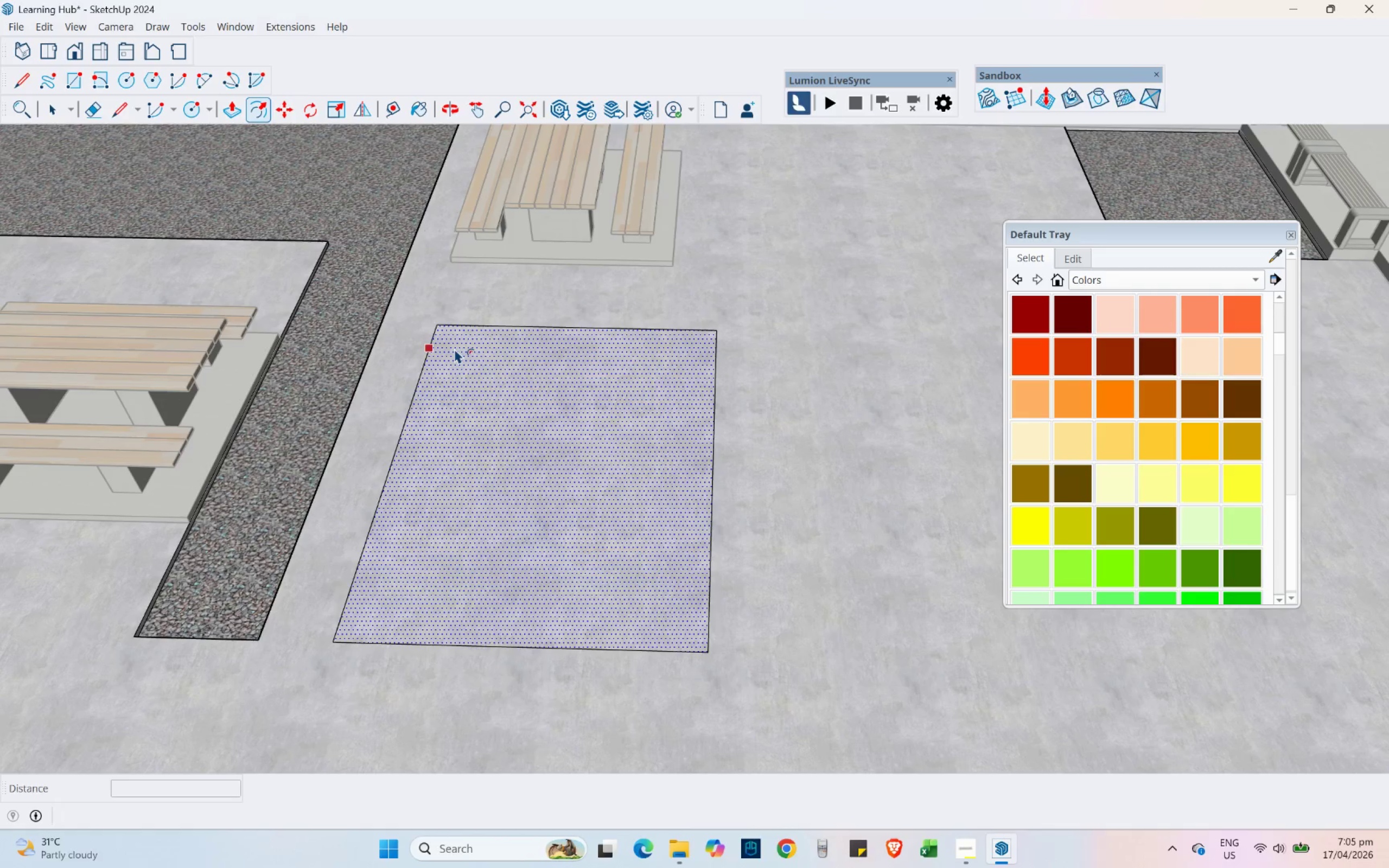 
left_click_drag(start_coordinate=[451, 345], to_coordinate=[455, 349])
 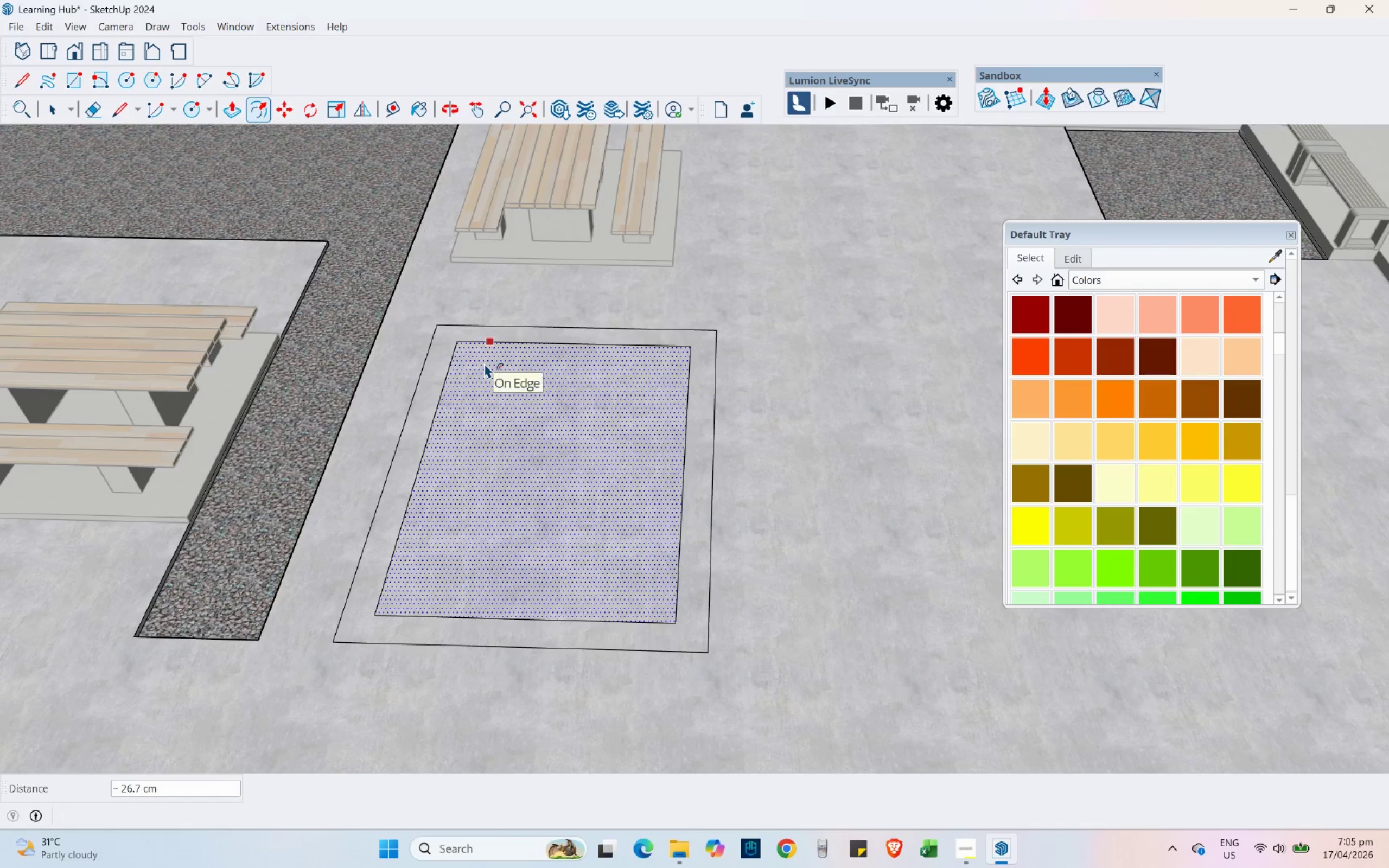 
key(Numpad1)
 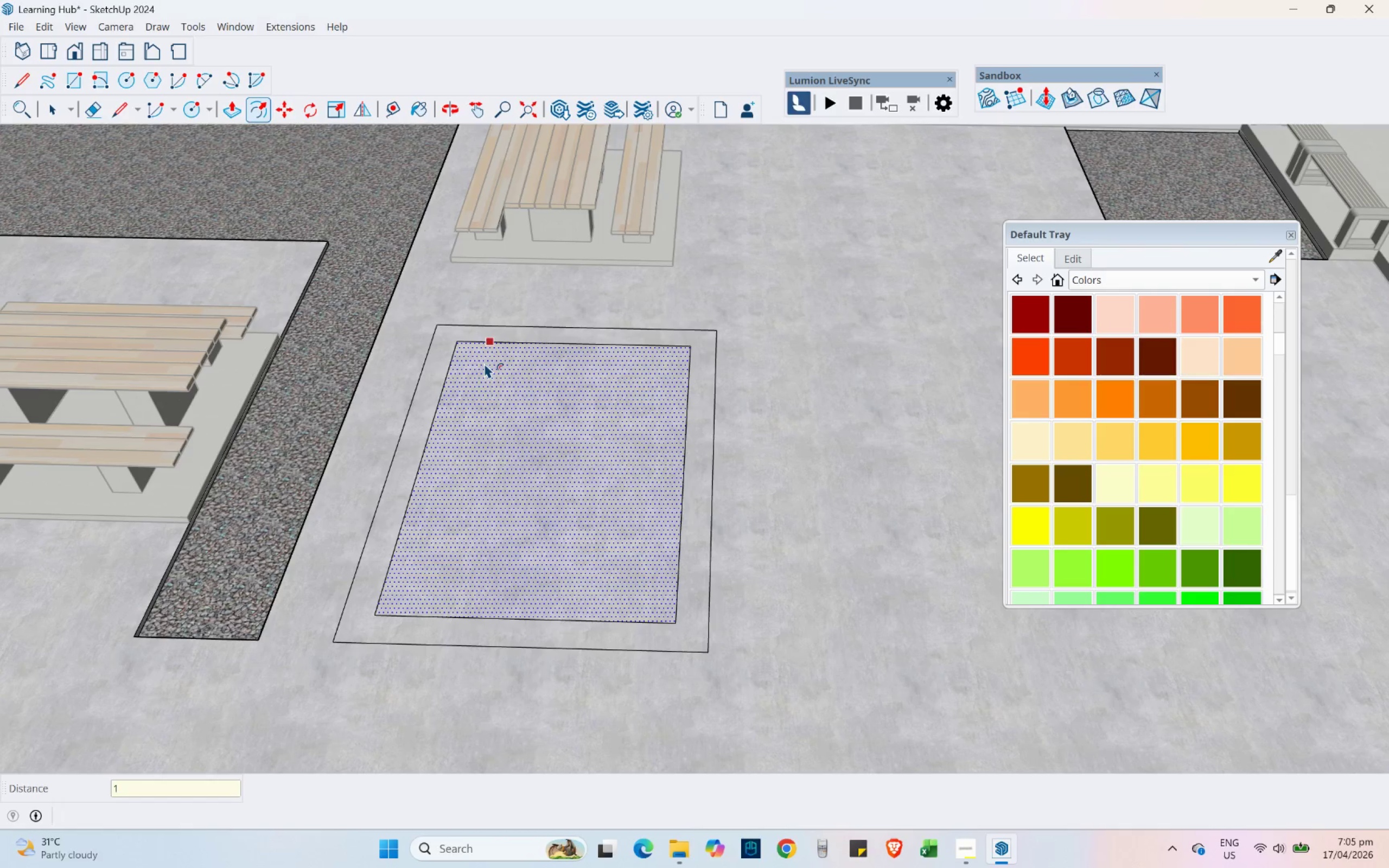 
key(Numpad0)
 